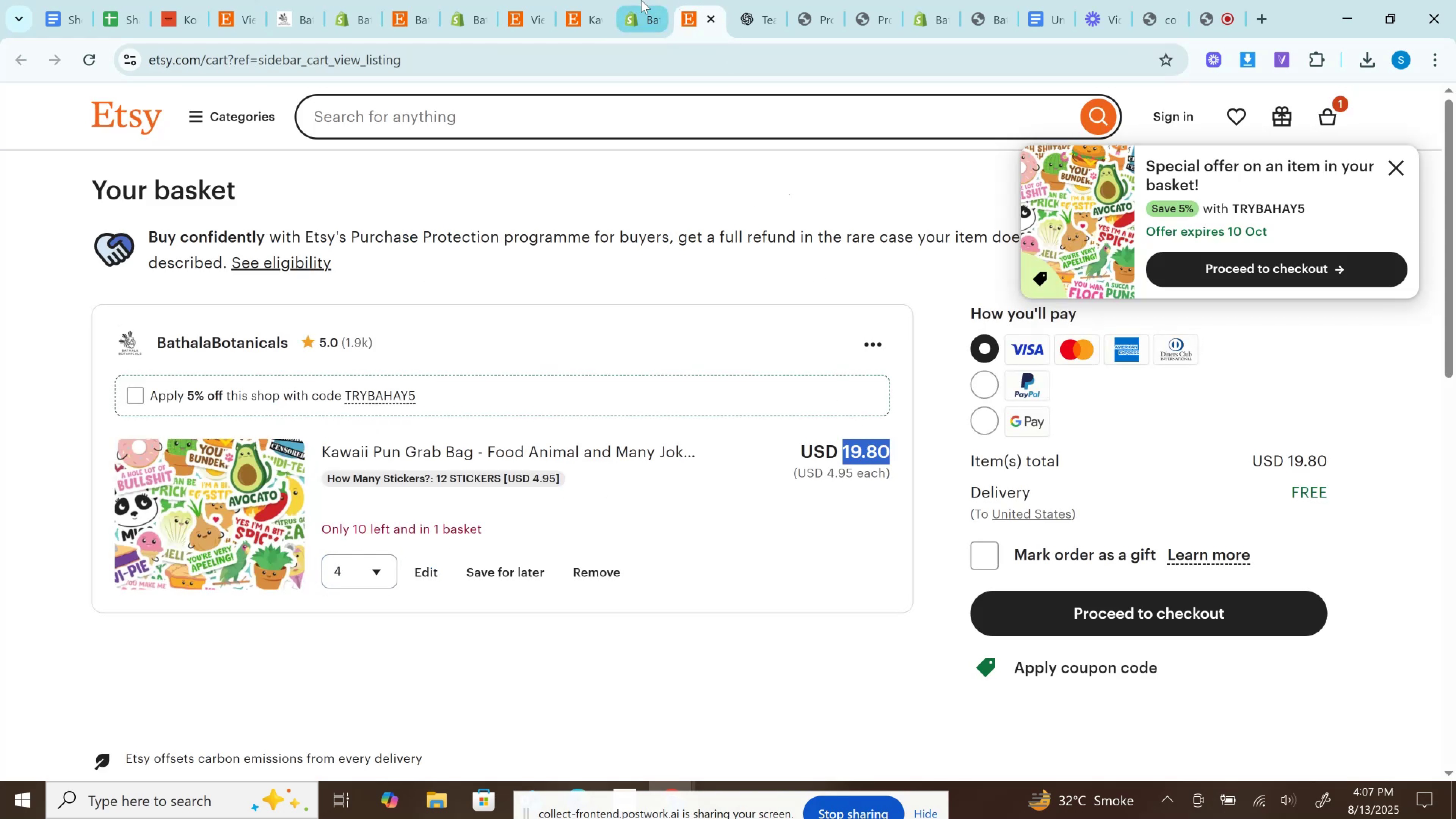 
left_click([641, 0])
 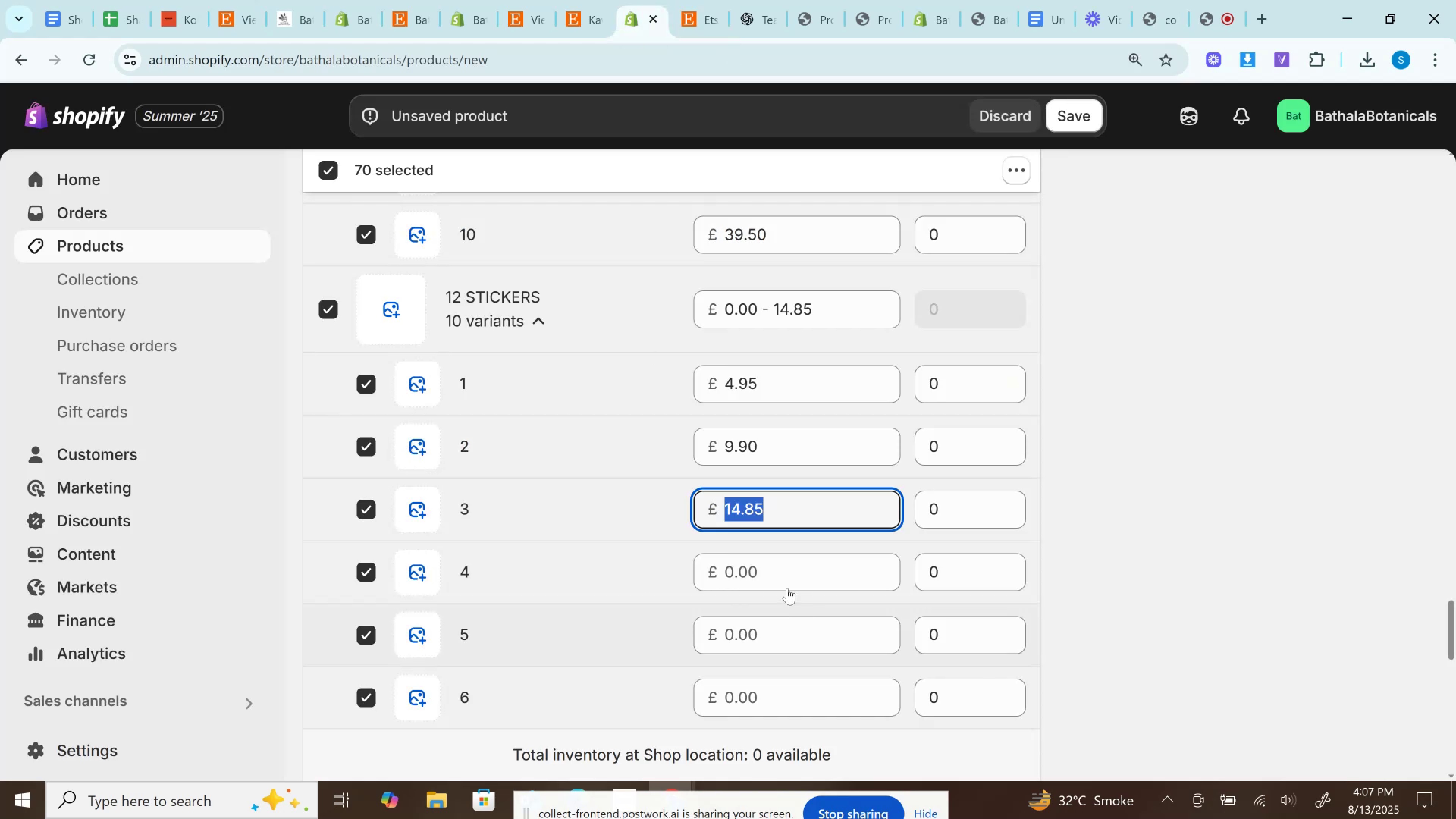 
left_click([781, 576])
 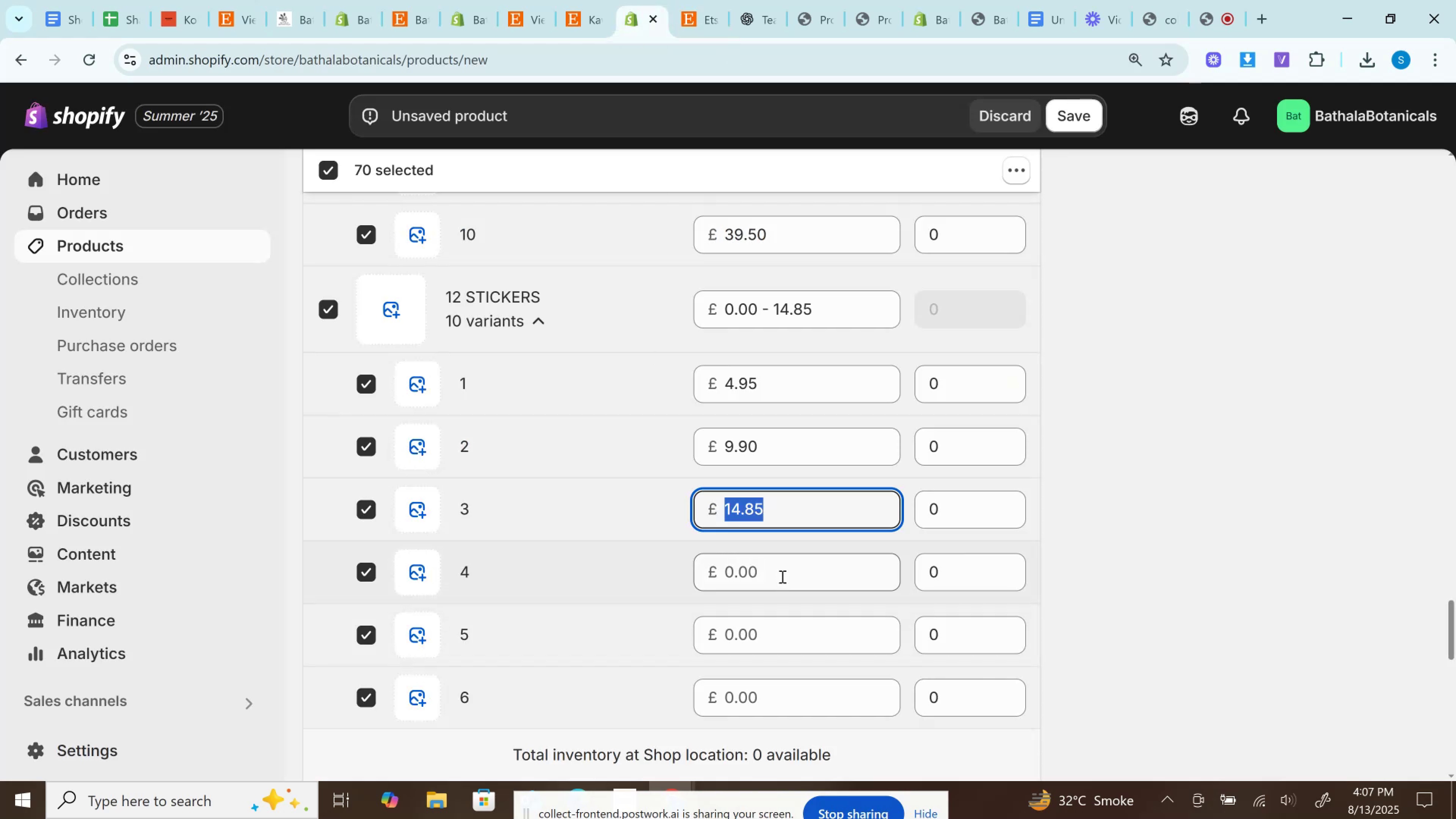 
key(Control+V)
 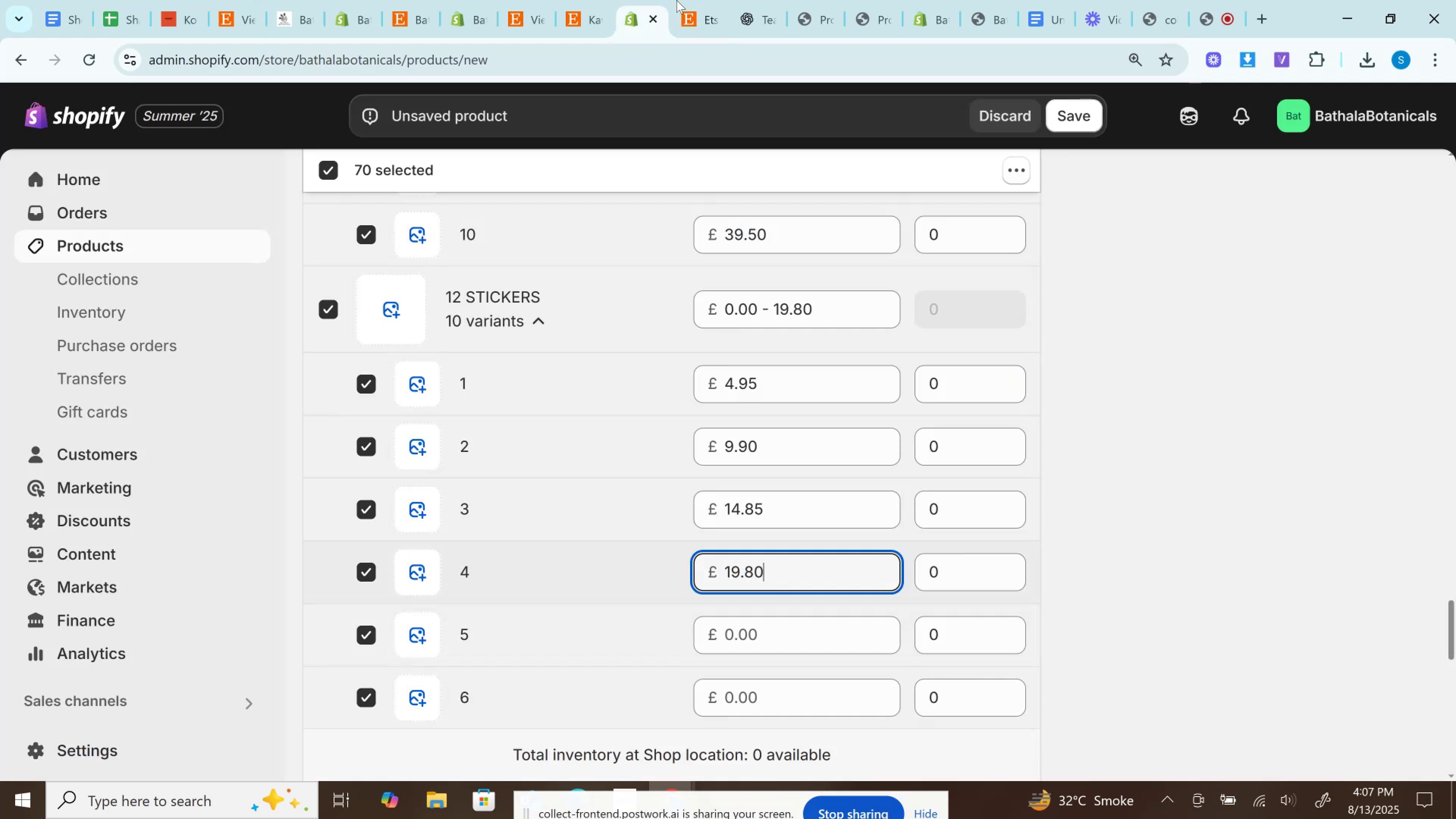 
left_click([685, 0])
 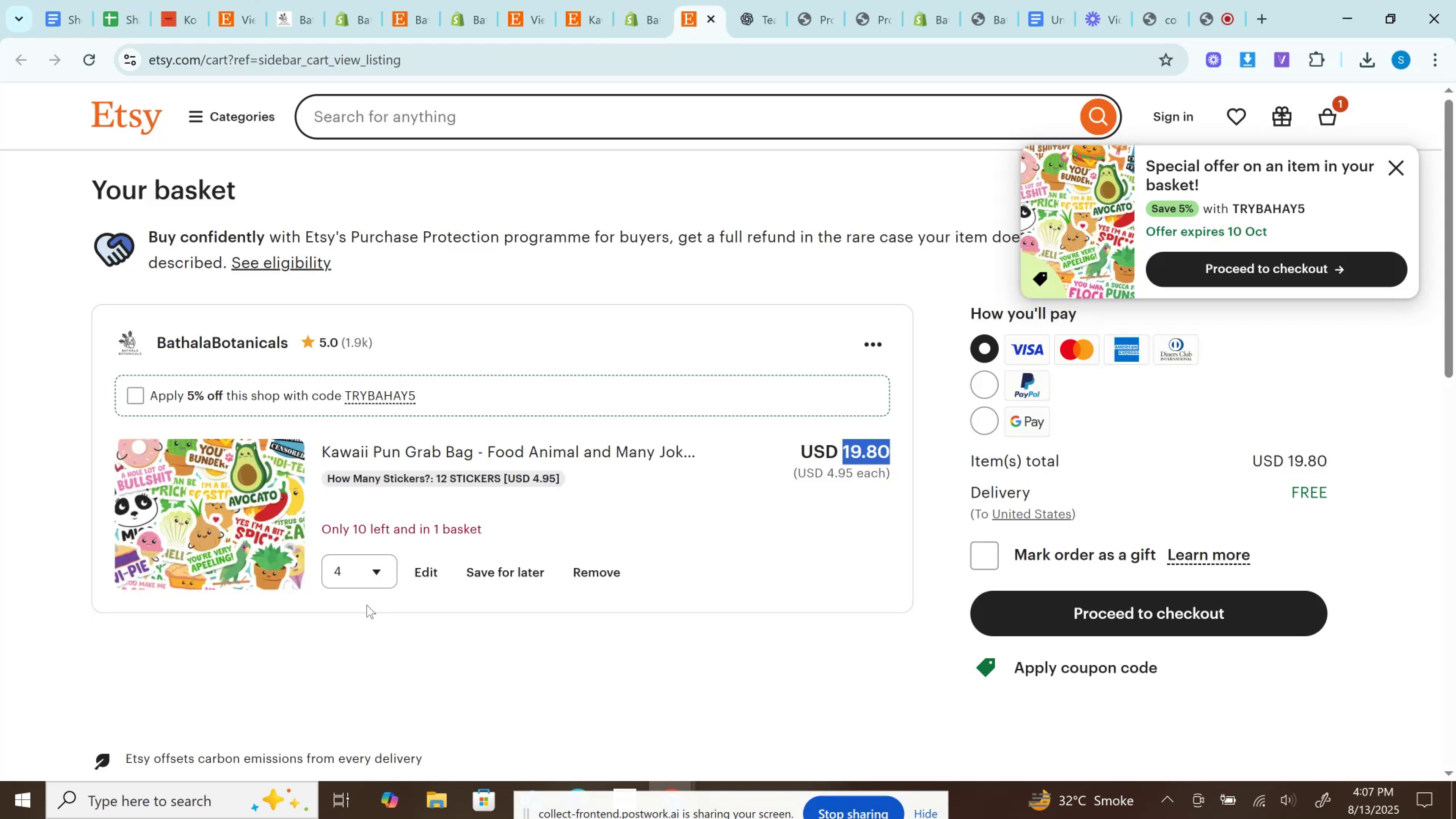 
left_click([351, 565])
 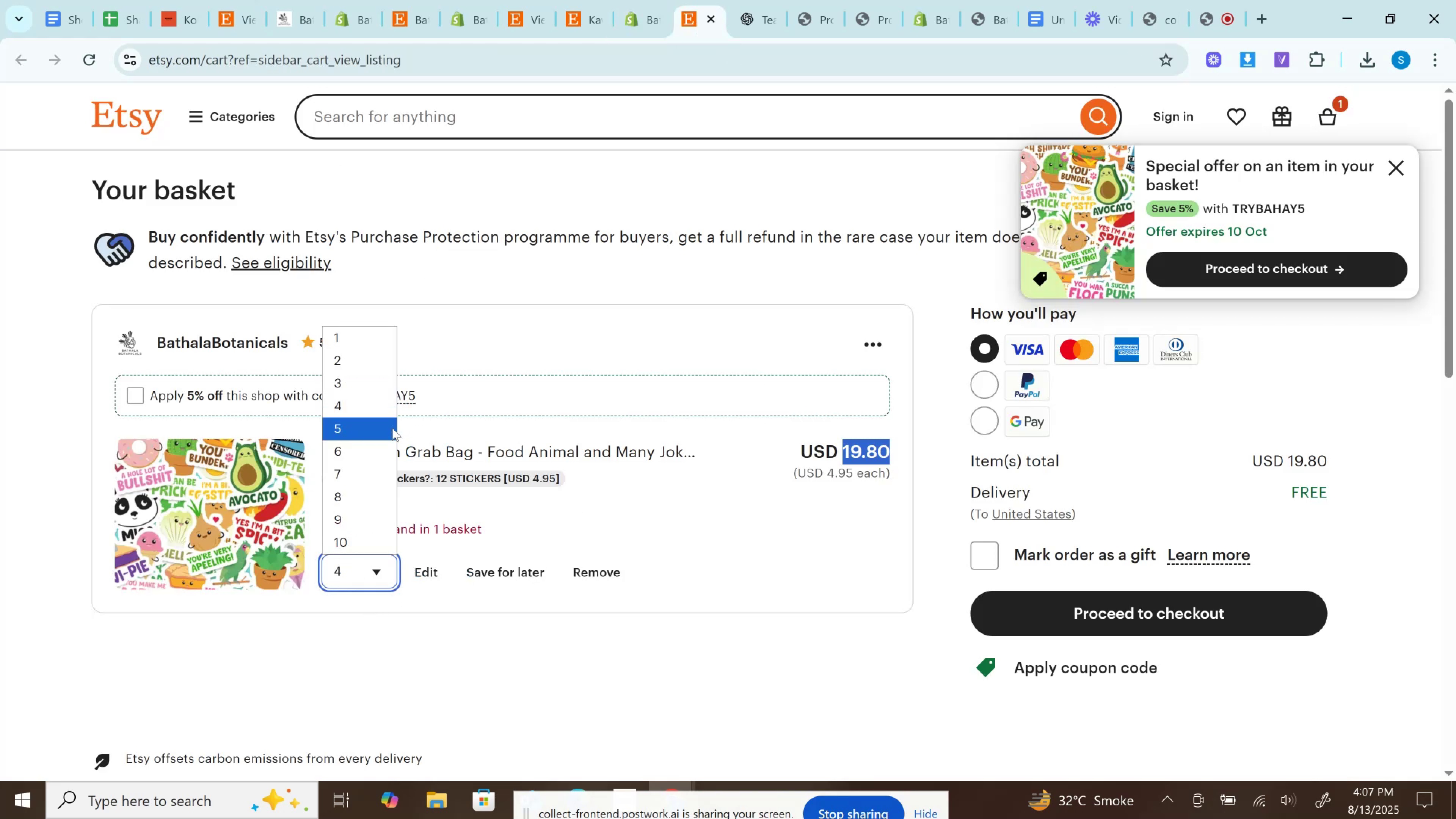 
left_click([392, 428])
 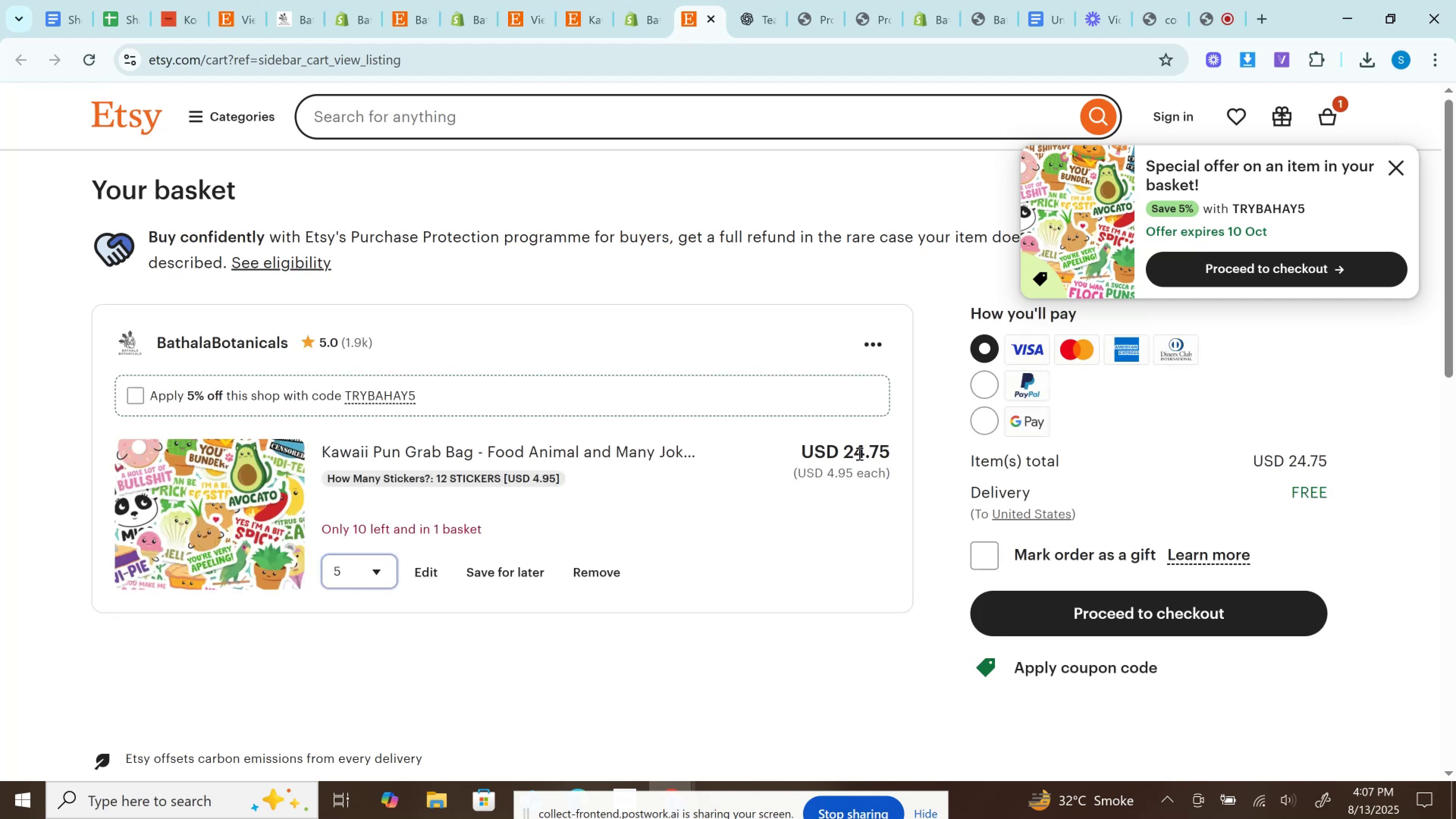 
left_click([858, 449])
 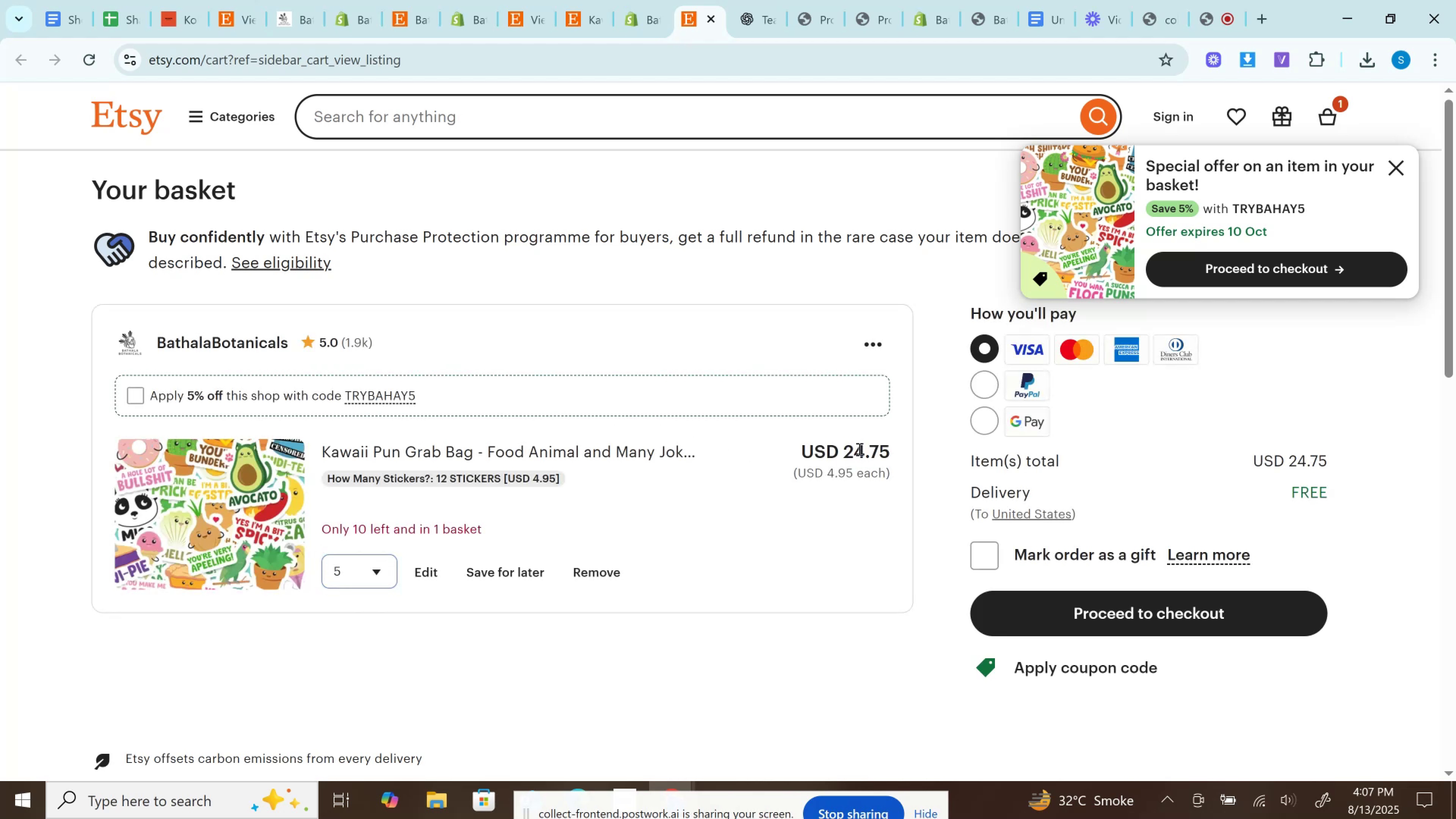 
double_click([858, 449])
 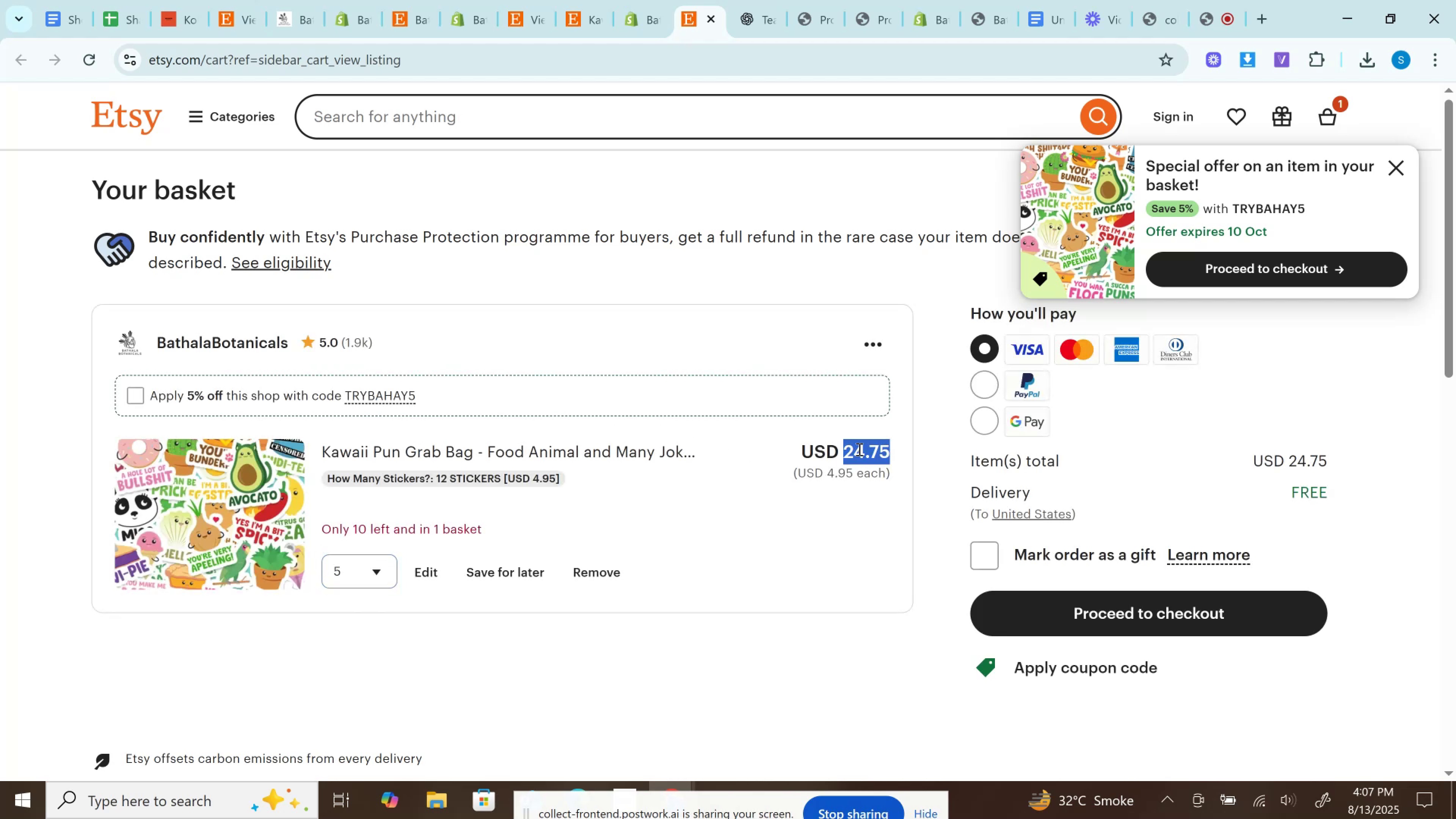 
key(Control+C)
 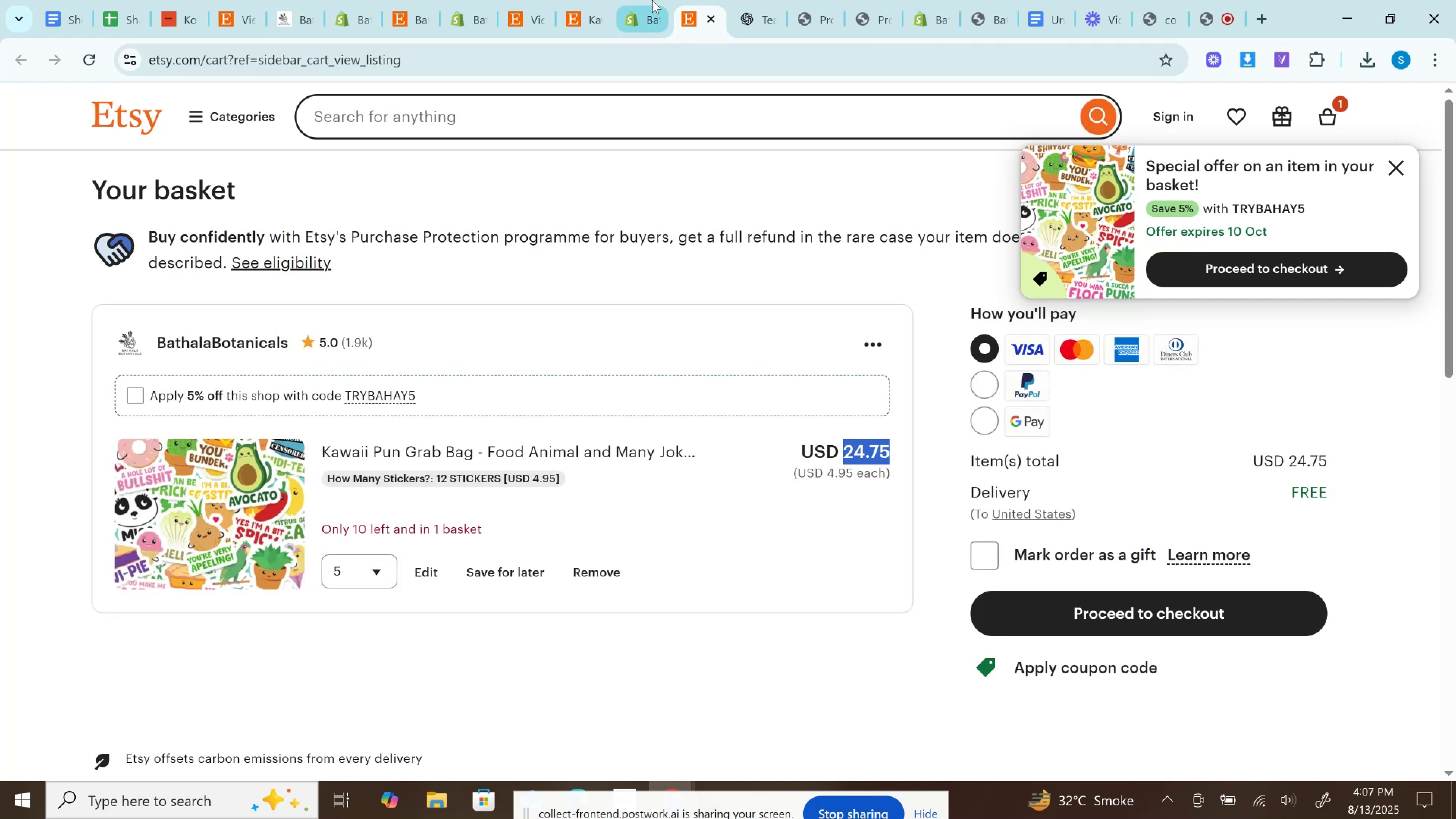 
left_click([651, 0])
 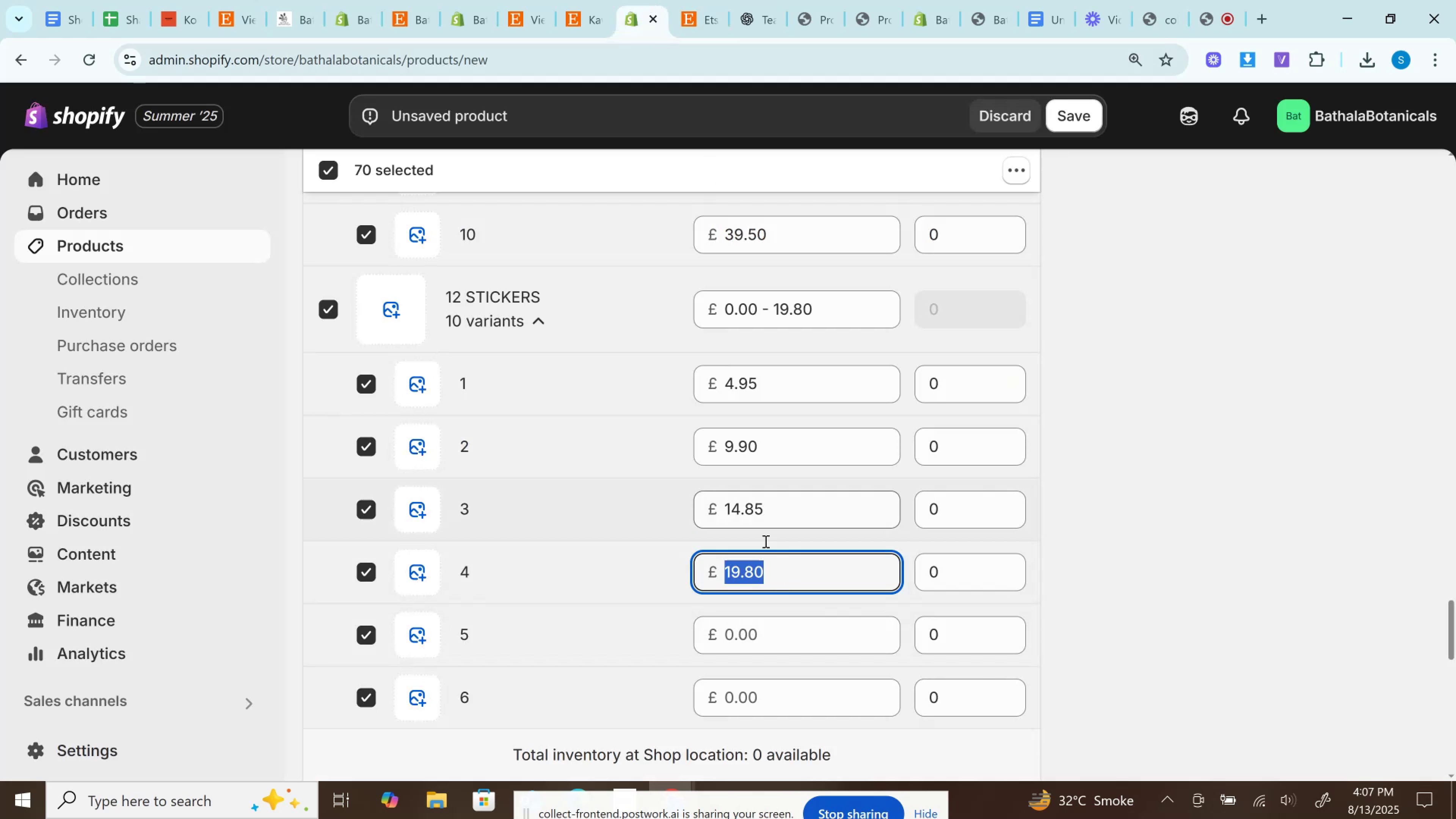 
left_click([784, 630])
 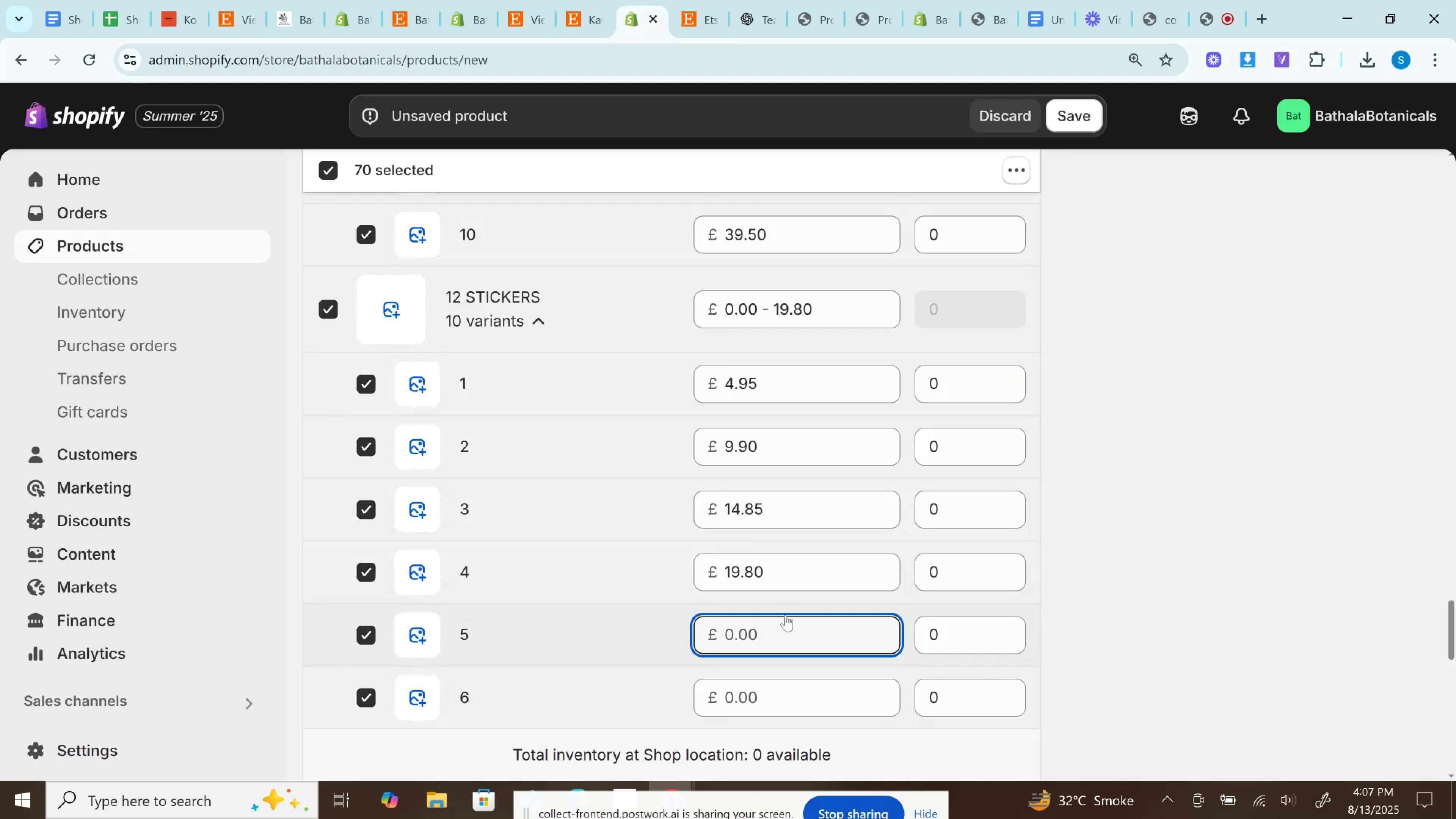 
key(Control+V)
 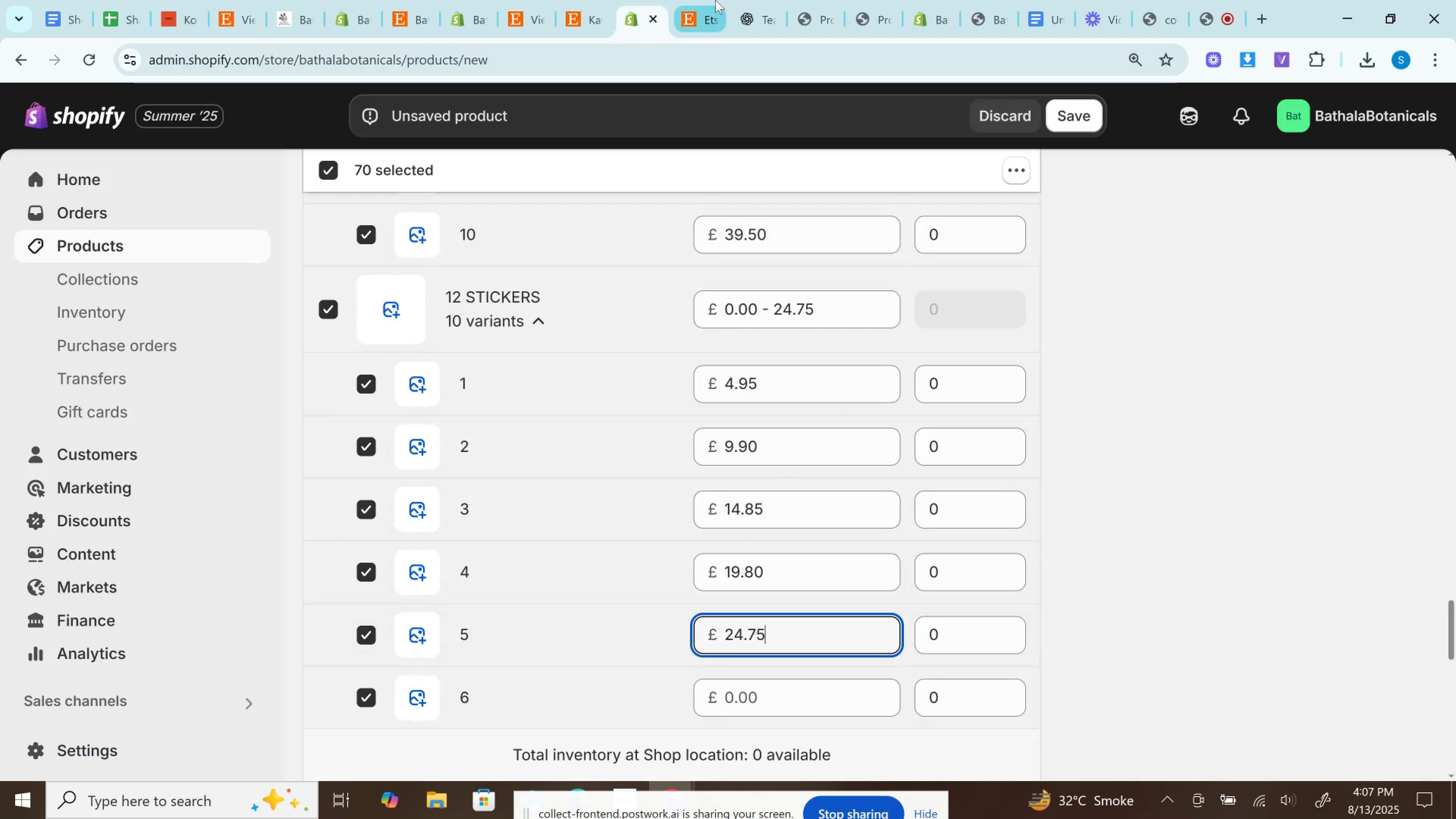 
left_click([714, 0])
 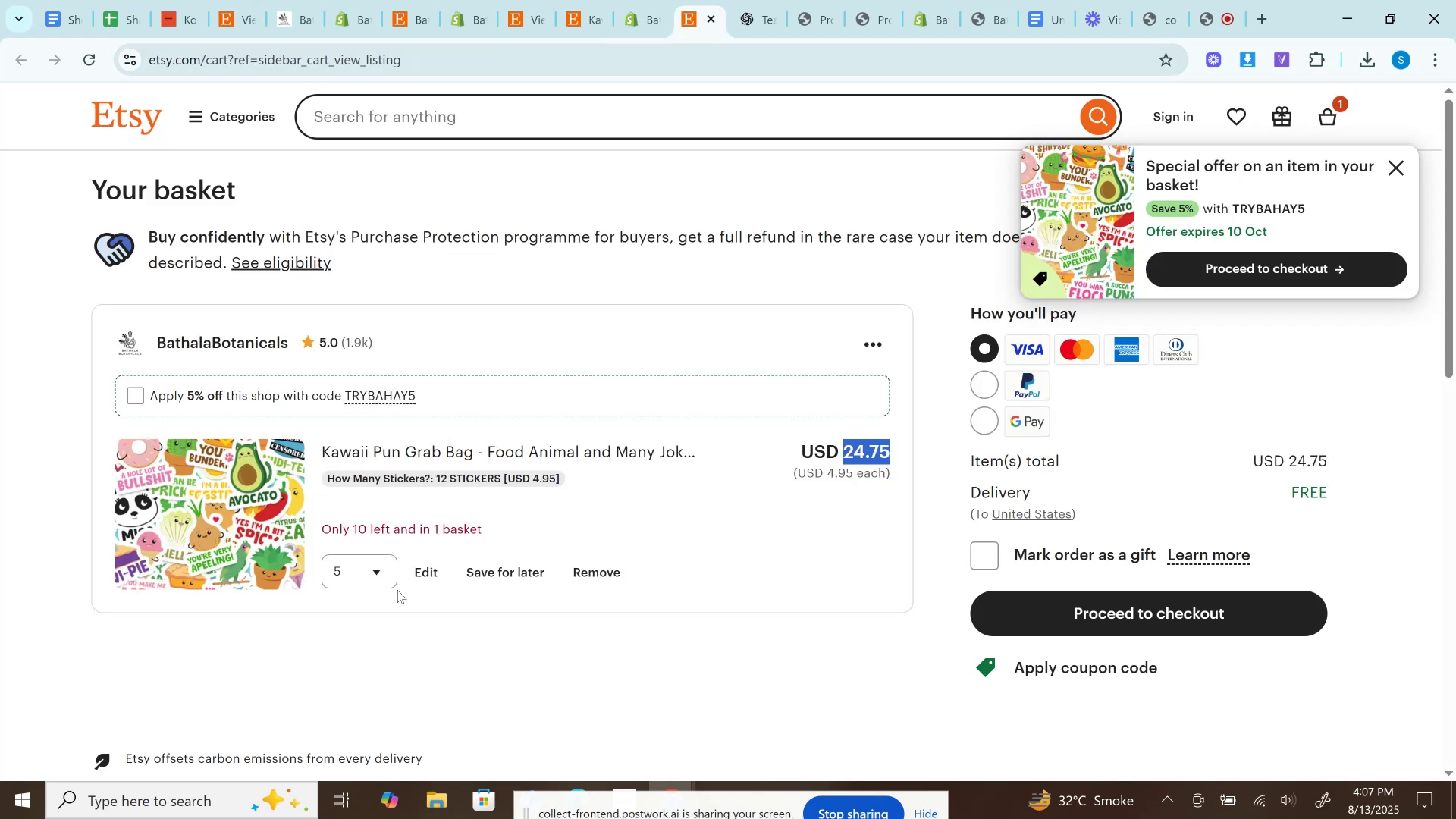 
left_click([364, 581])
 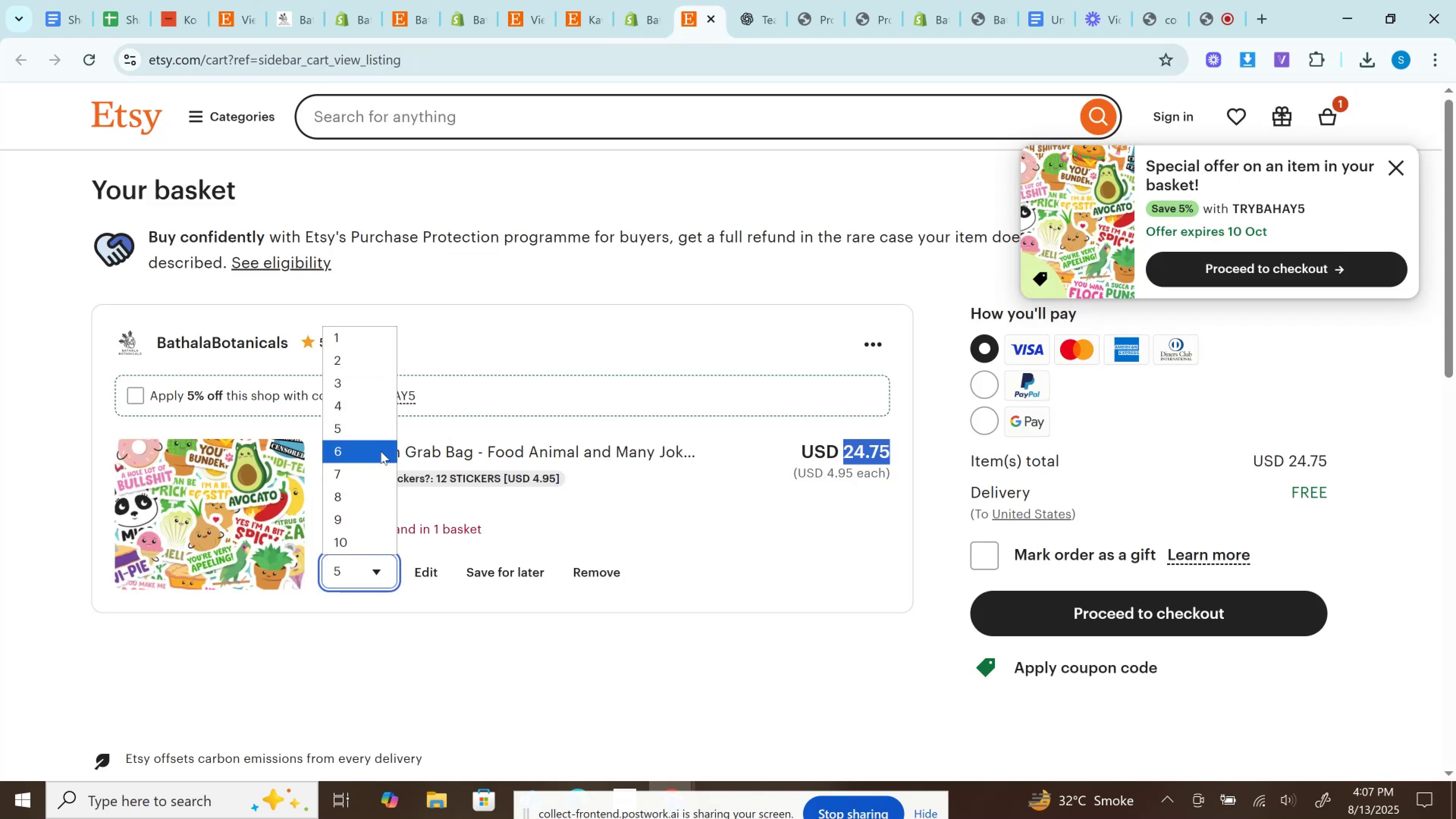 
left_click([381, 455])
 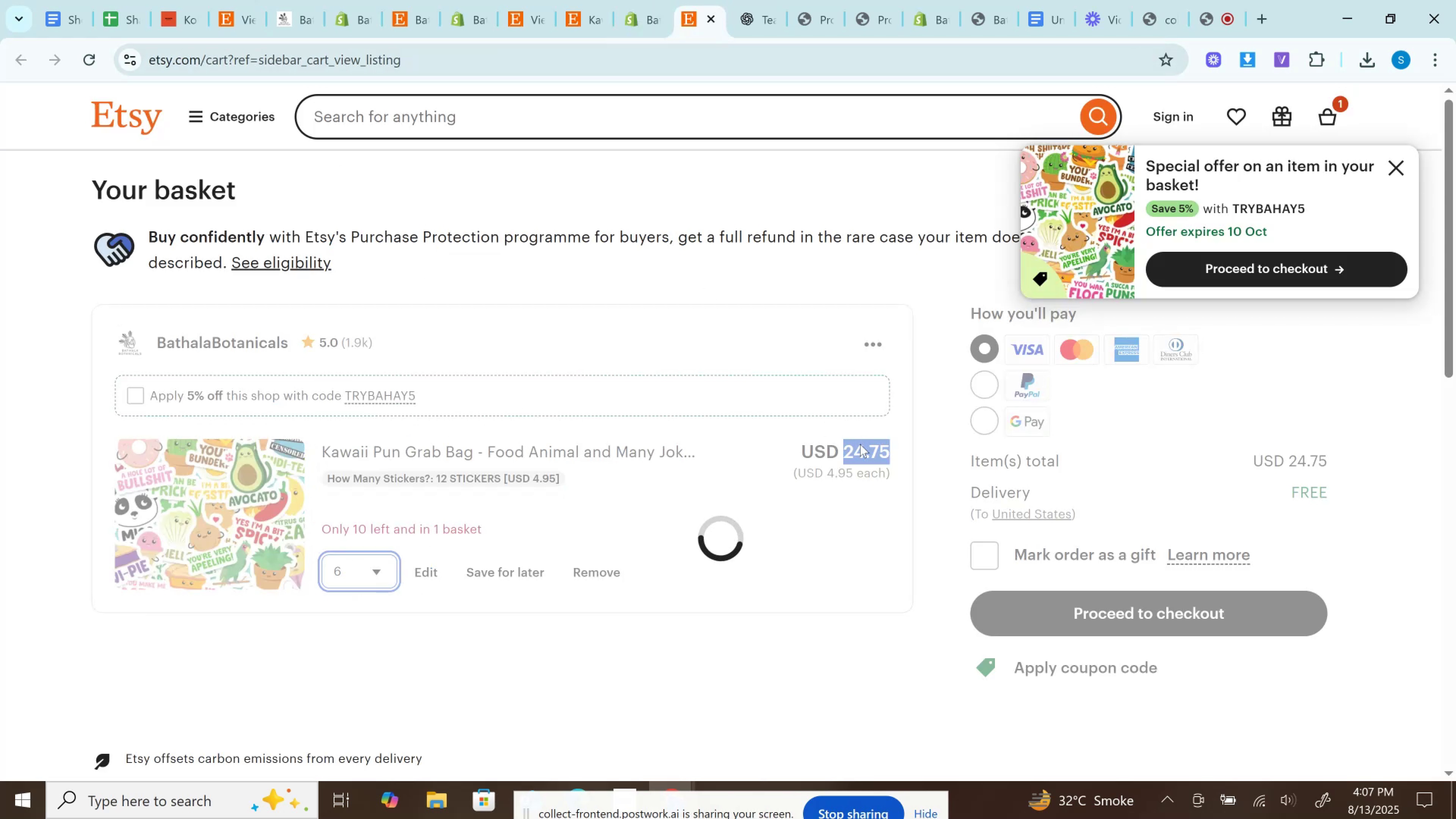 
left_click([860, 444])
 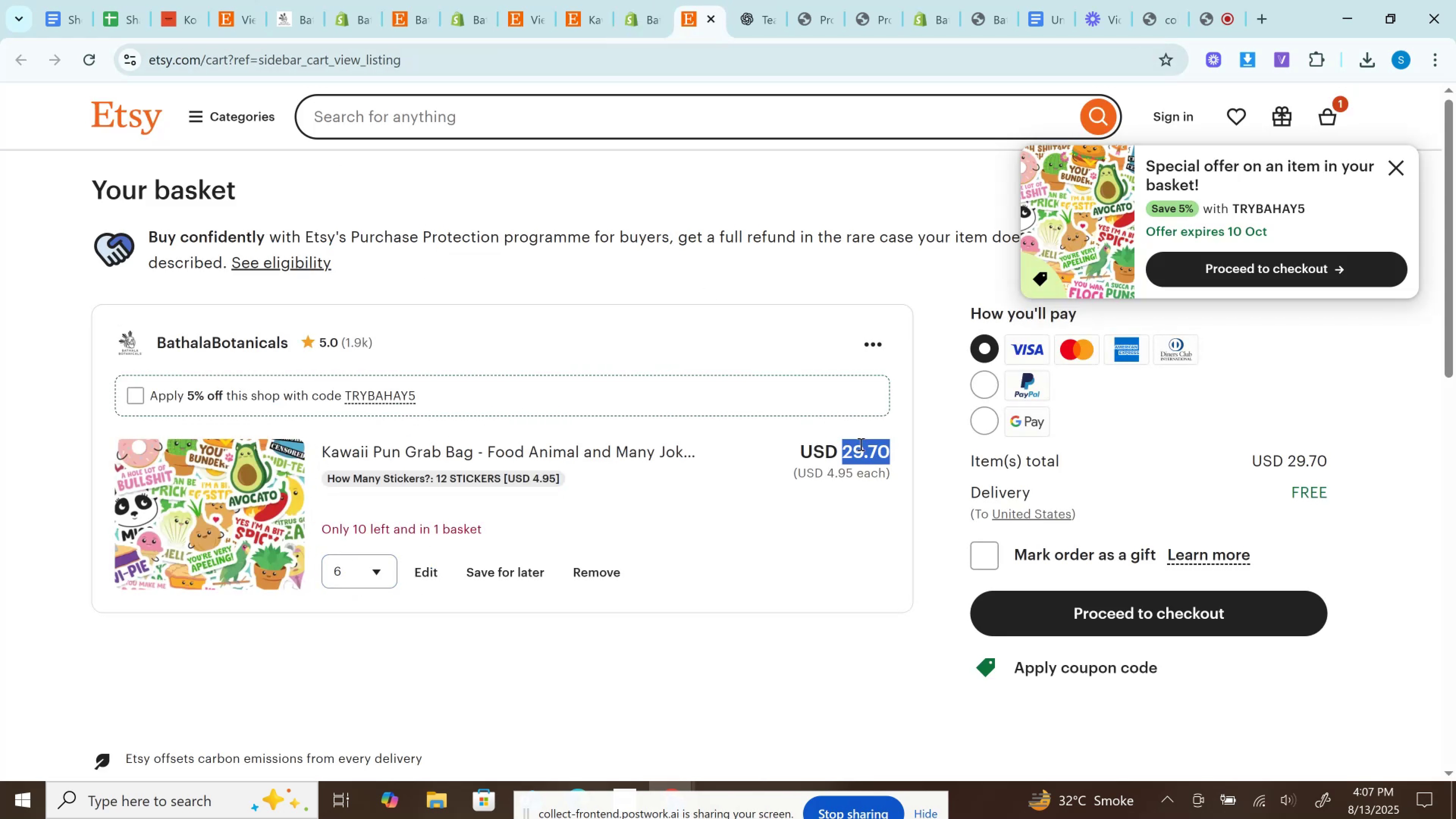 
double_click([860, 444])
 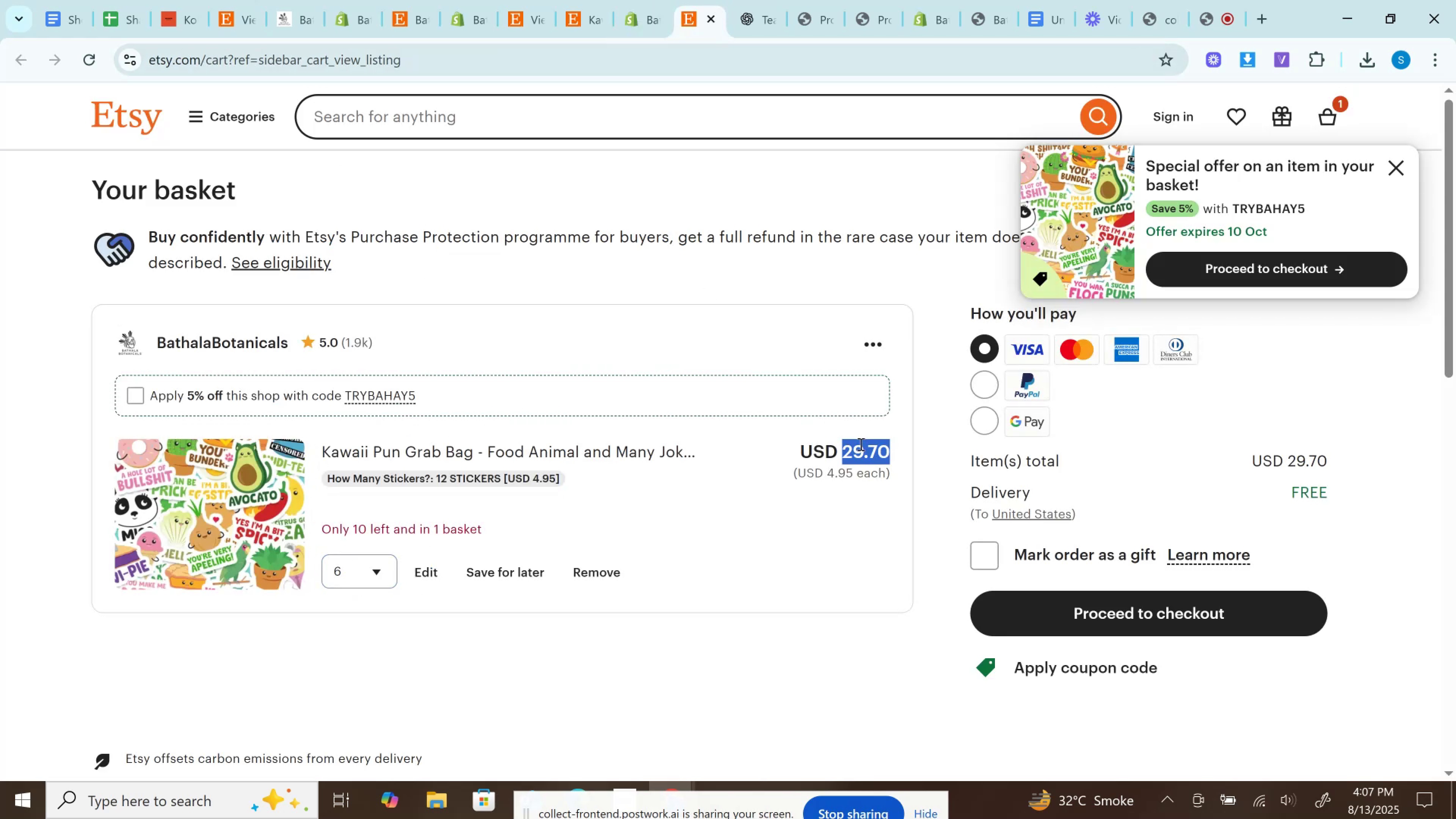 
key(Control+C)
 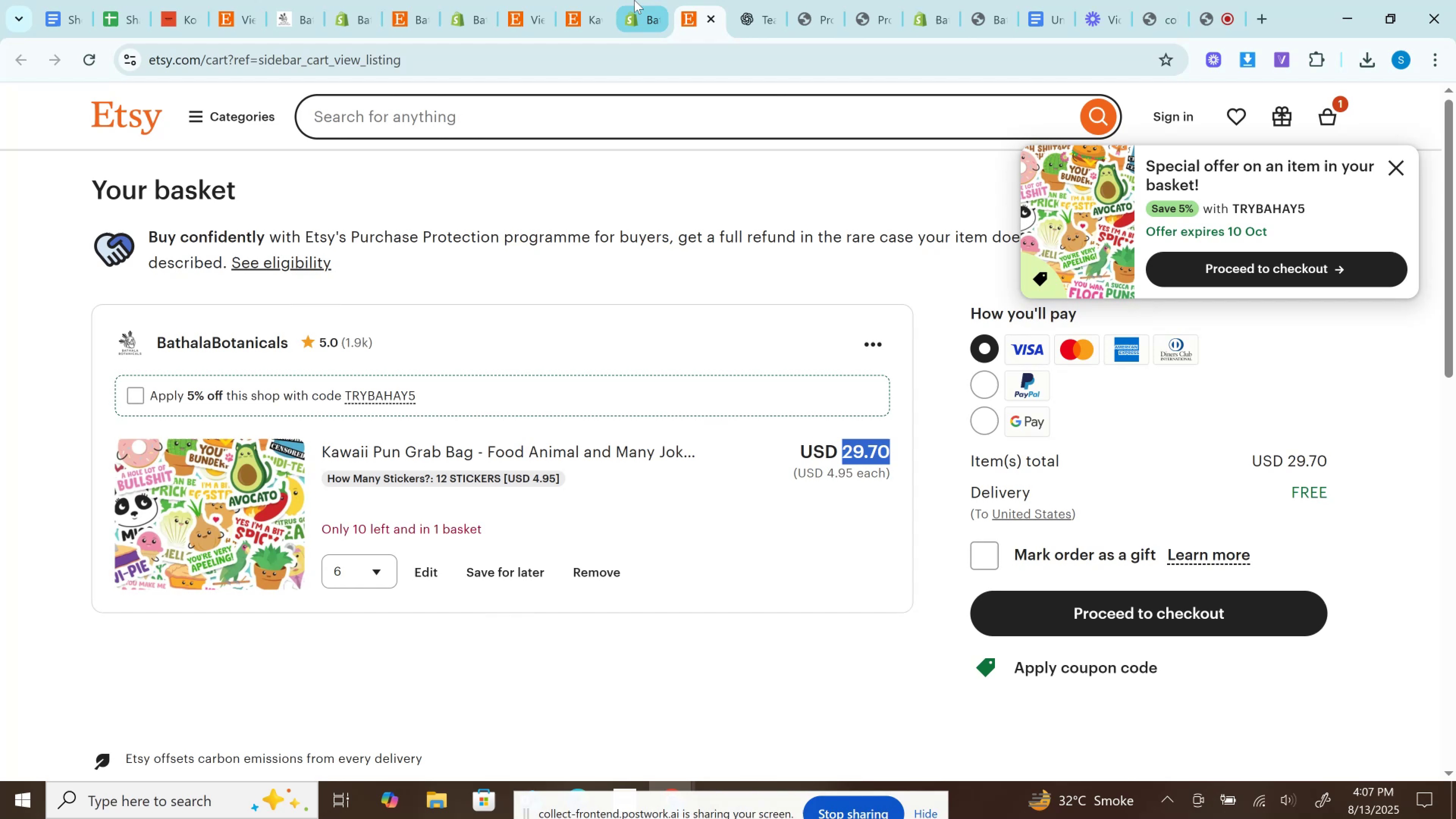 
left_click([634, 0])
 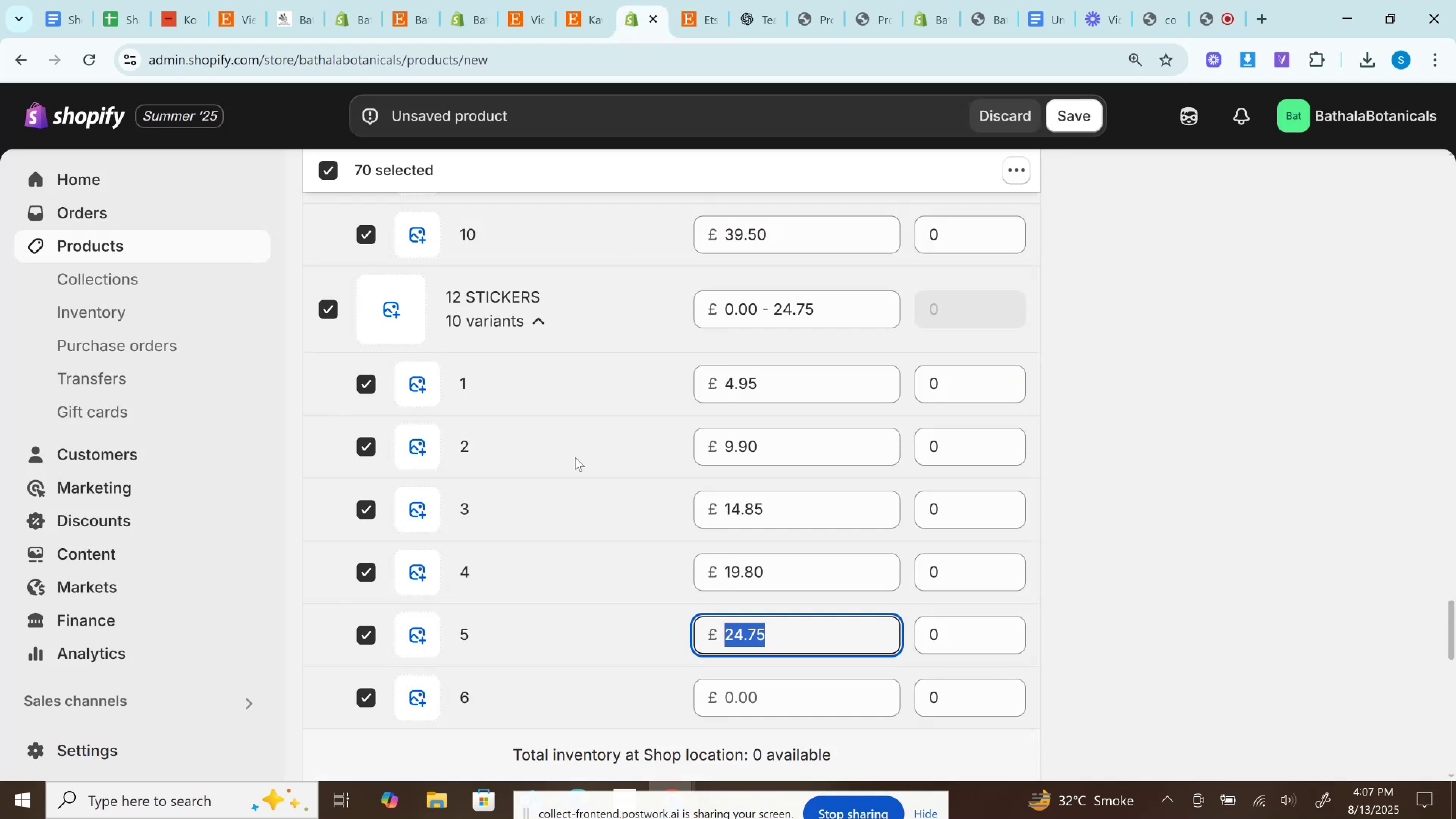 
scroll: coordinate [576, 474], scroll_direction: down, amount: 2.0
 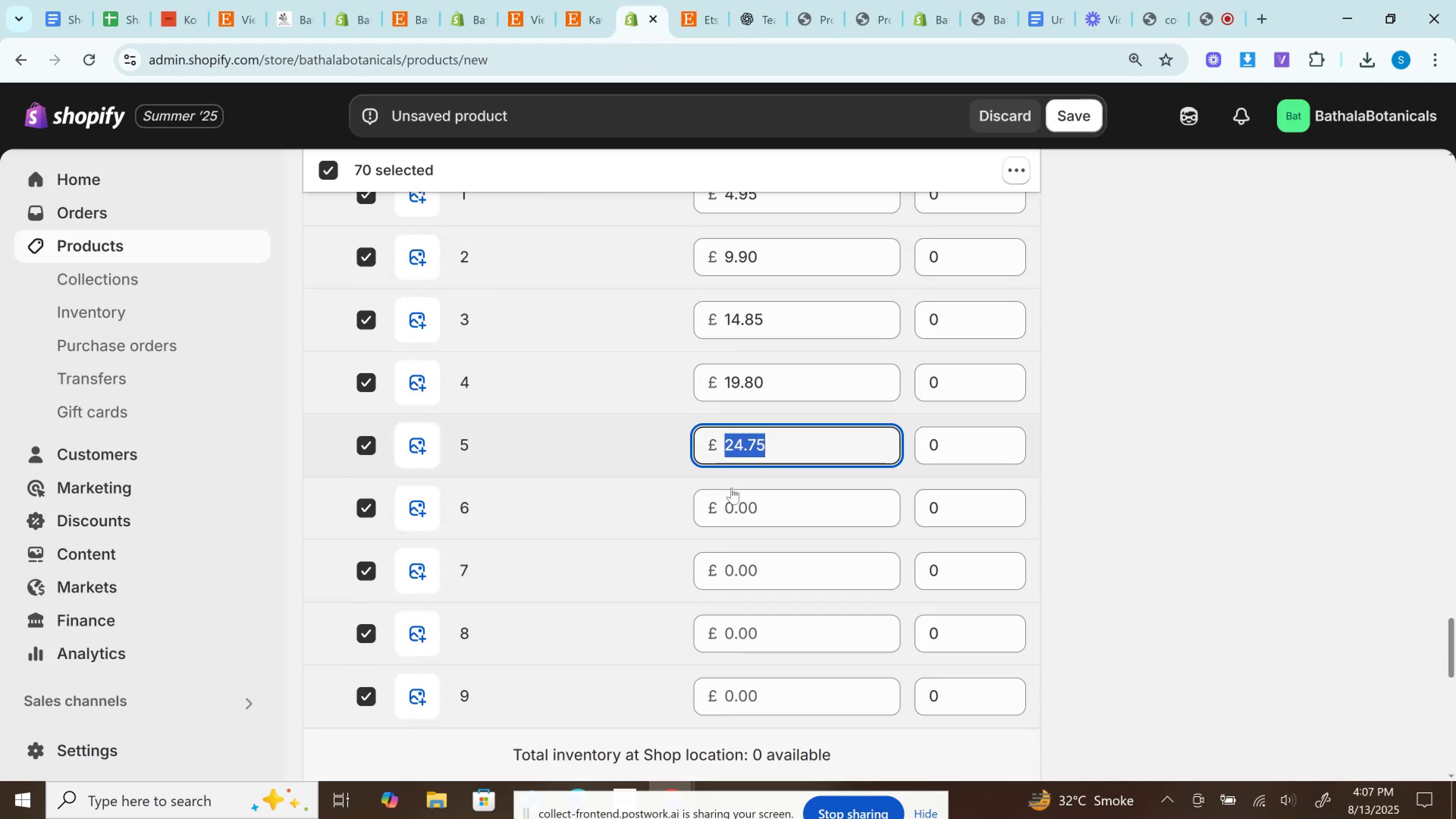 
left_click([738, 504])
 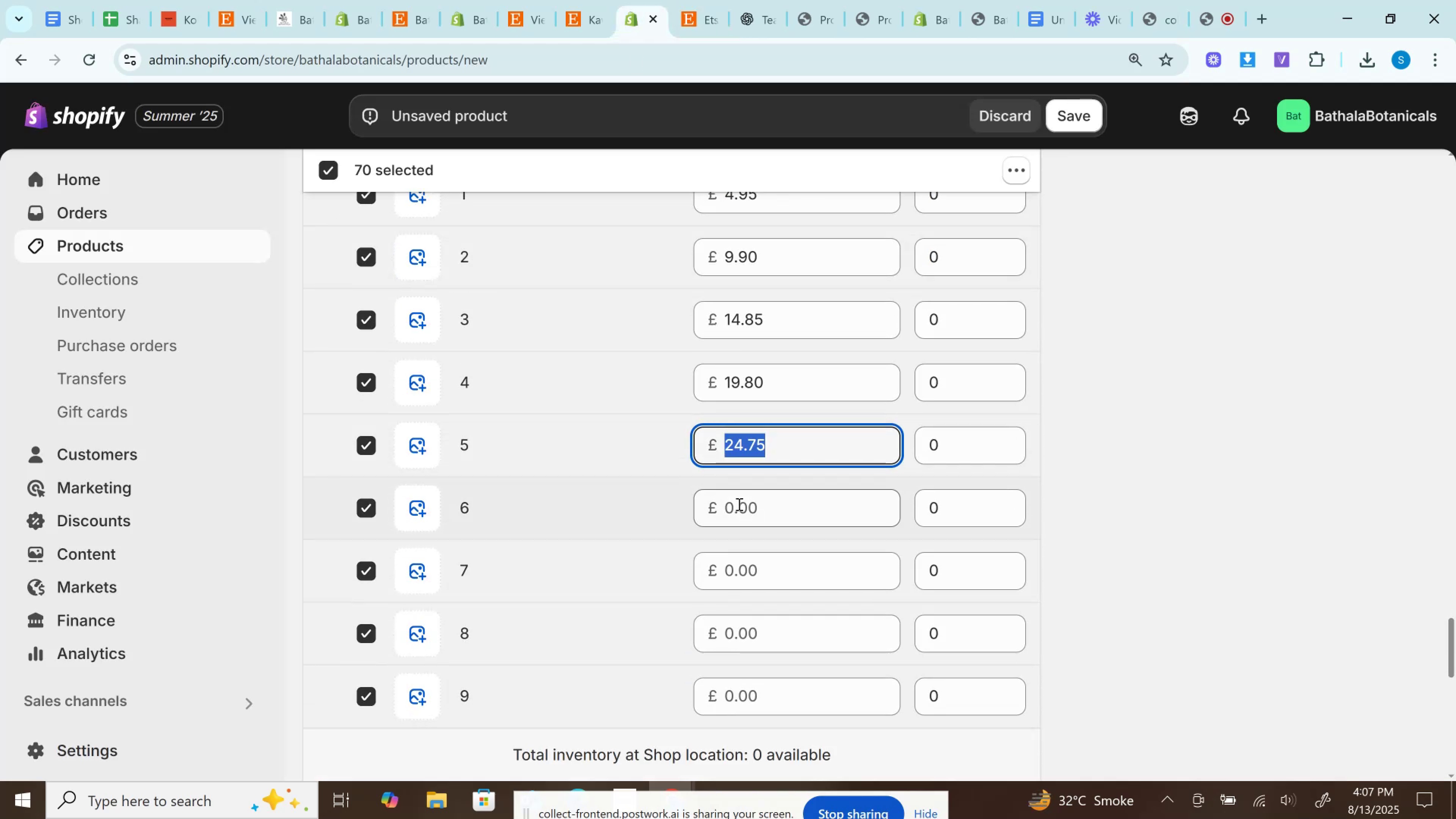 
key(Control+V)
 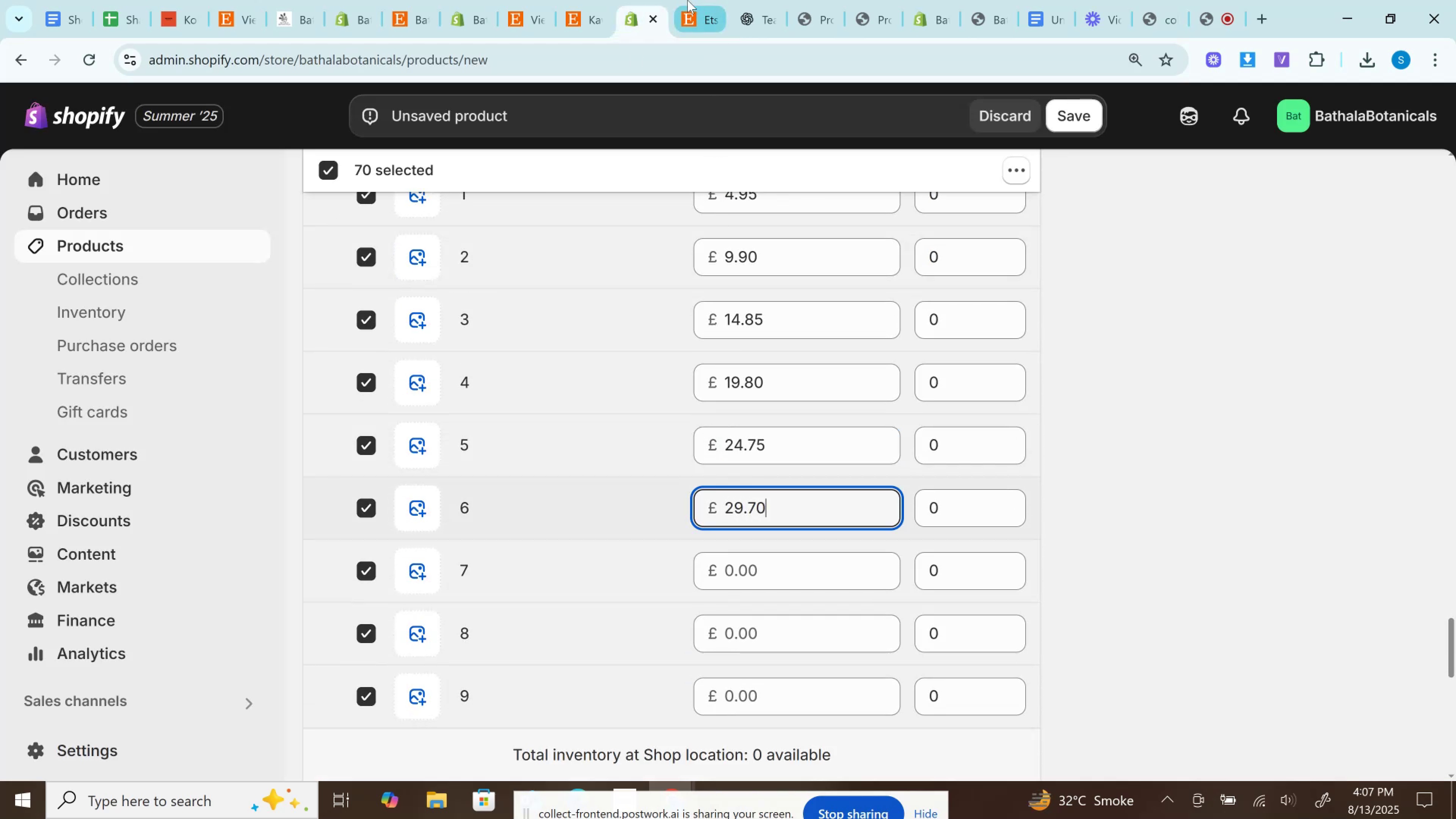 
left_click([687, 0])
 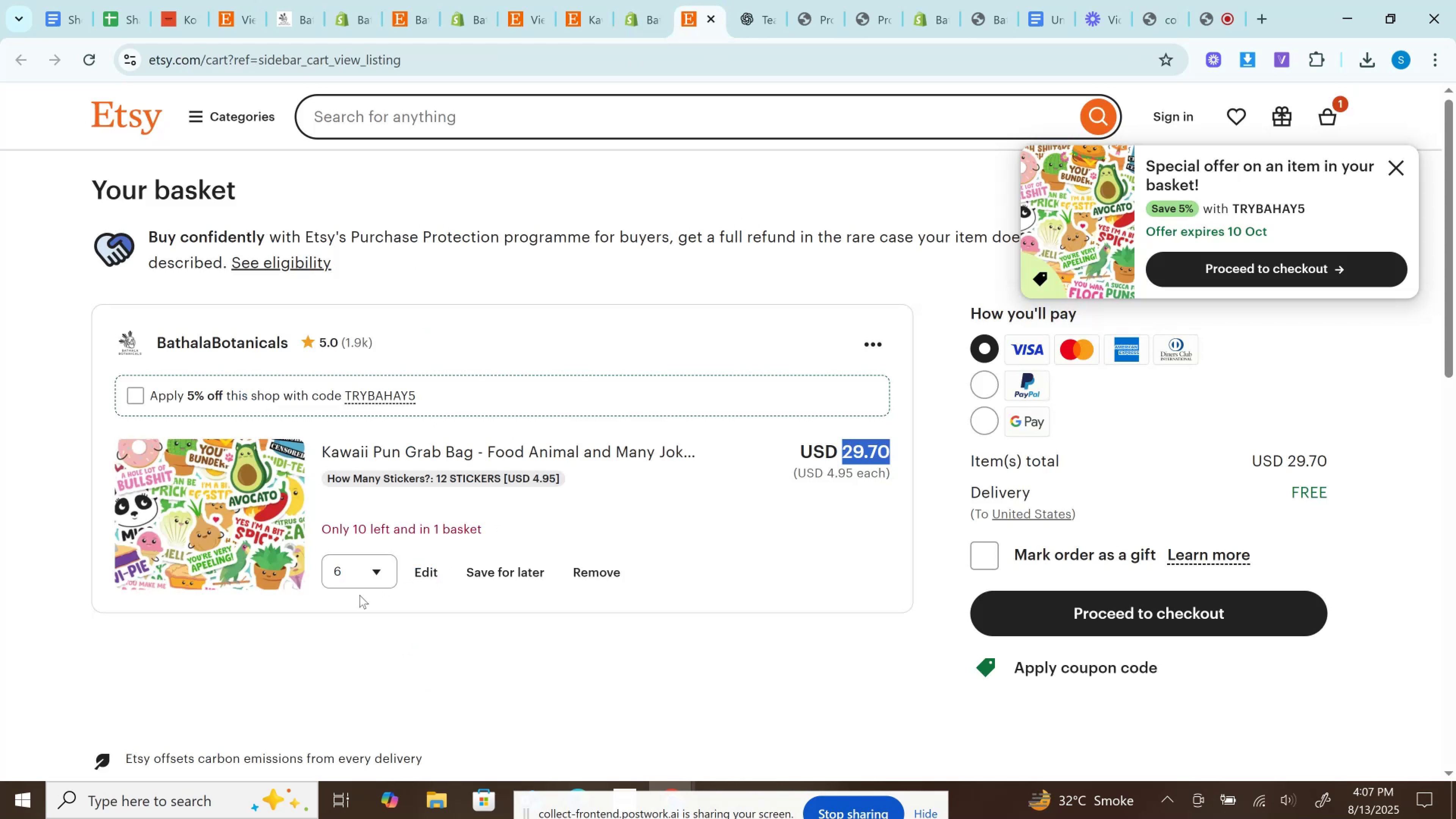 
left_click([366, 564])
 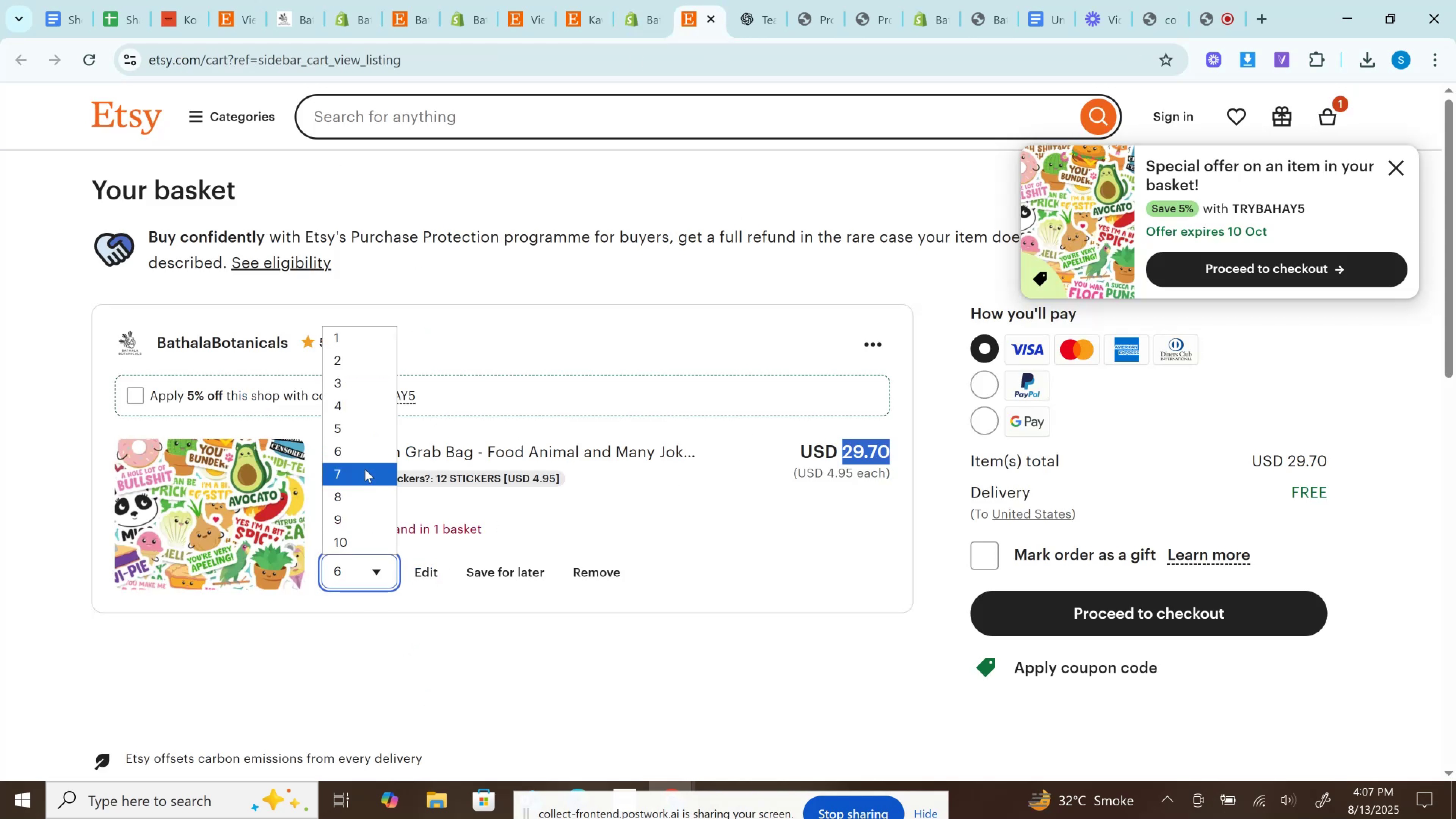 
left_click([365, 469])
 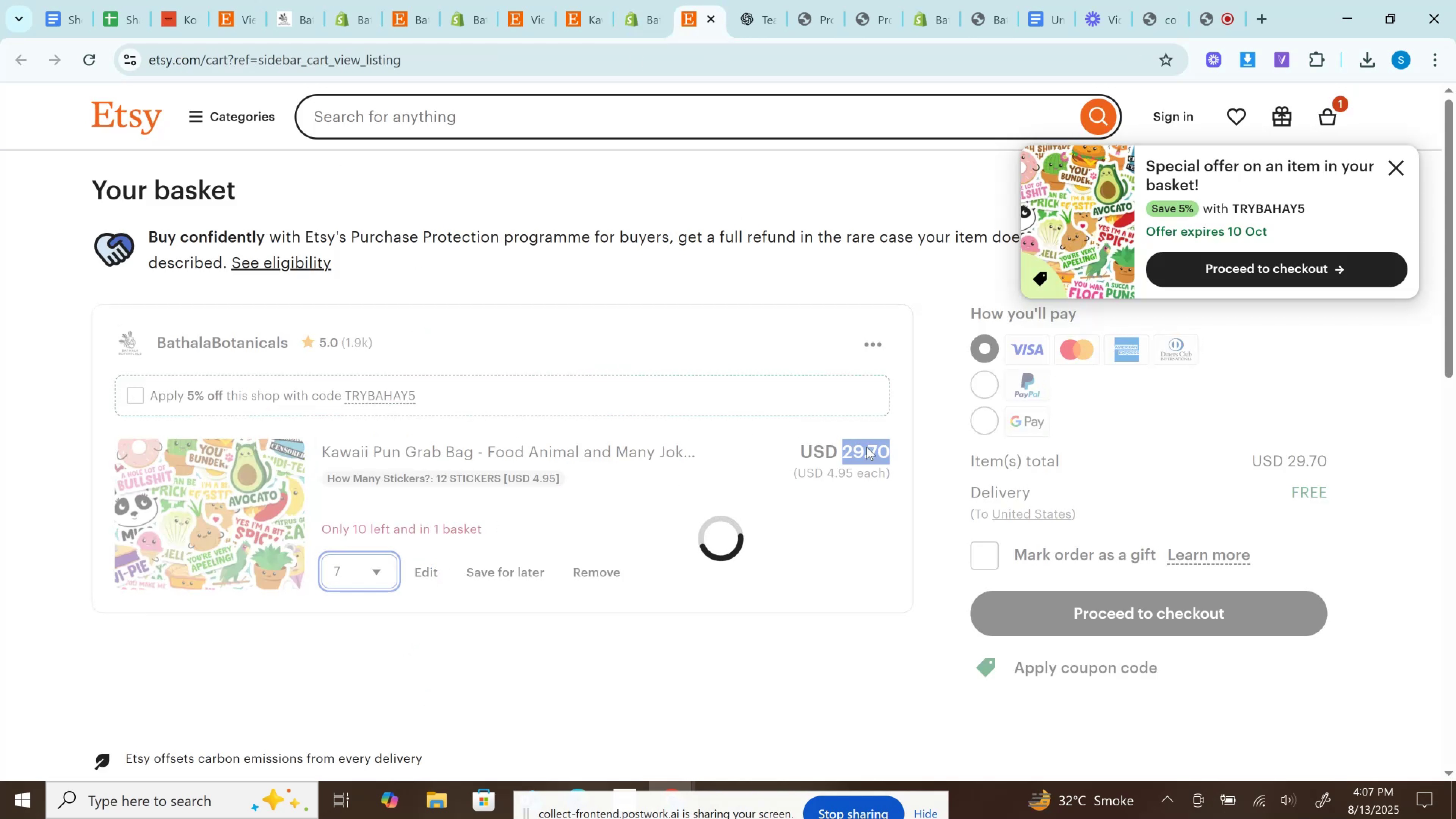 
left_click([866, 450])
 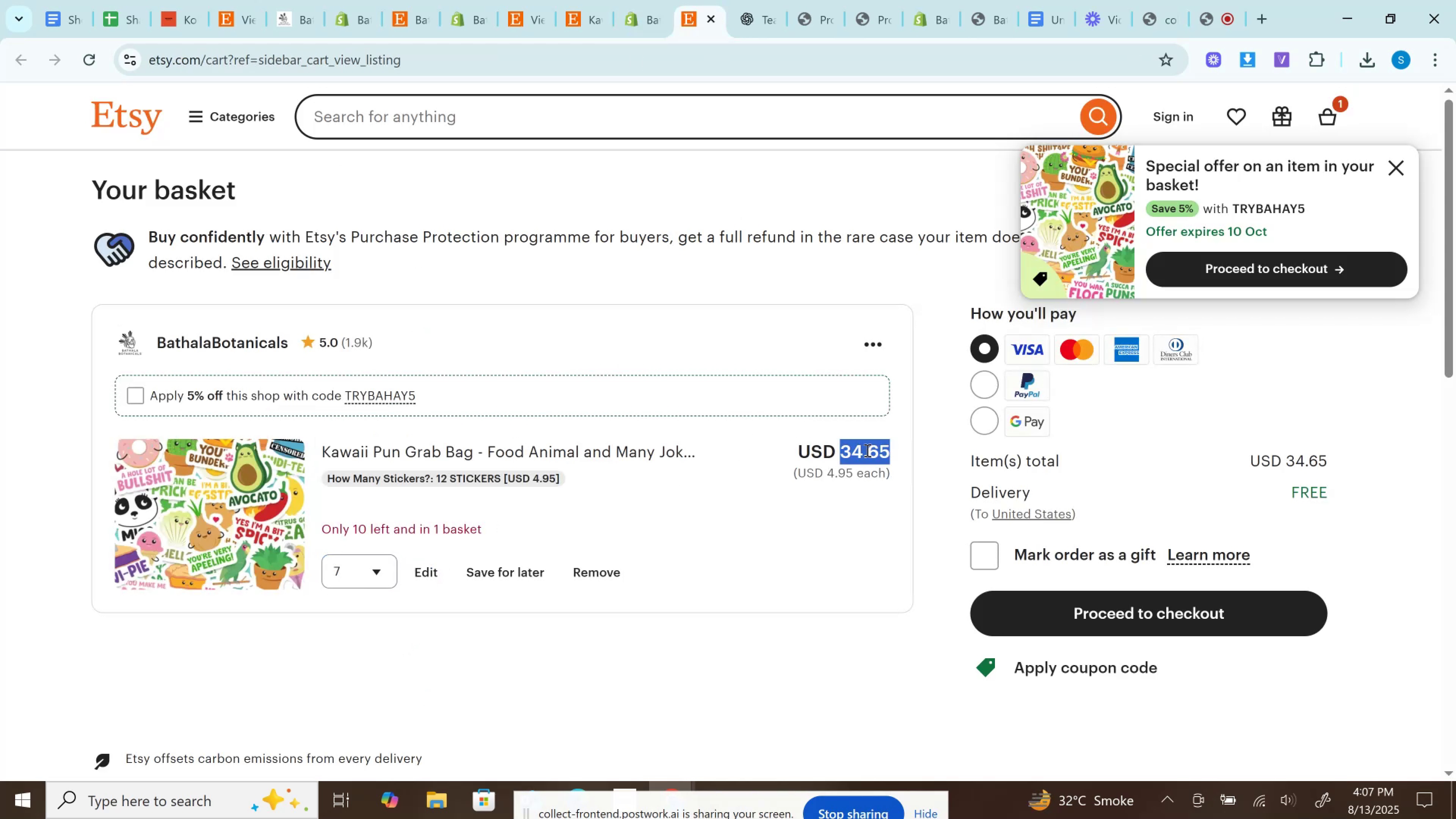 
double_click([866, 450])
 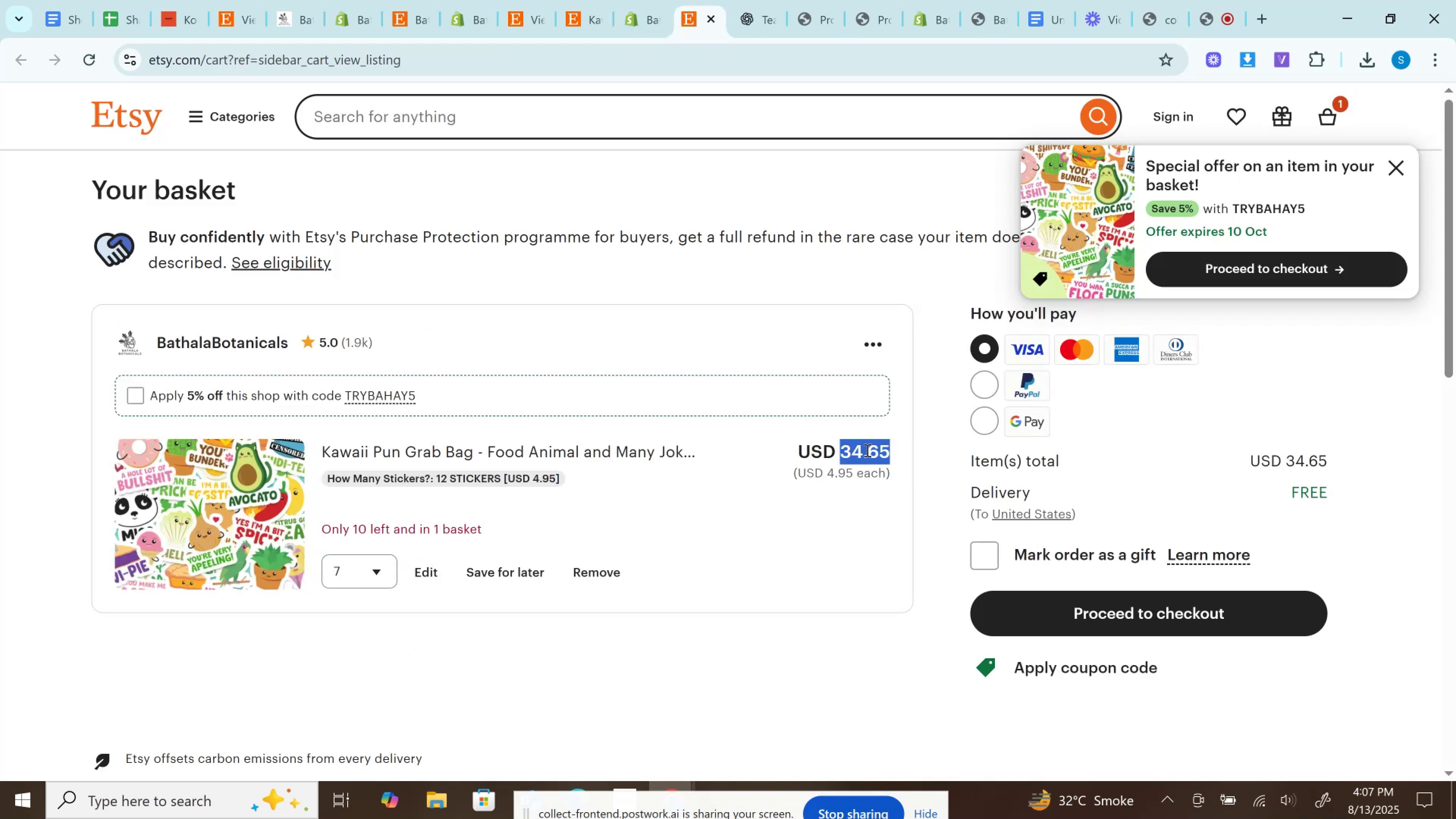 
key(Control+C)
 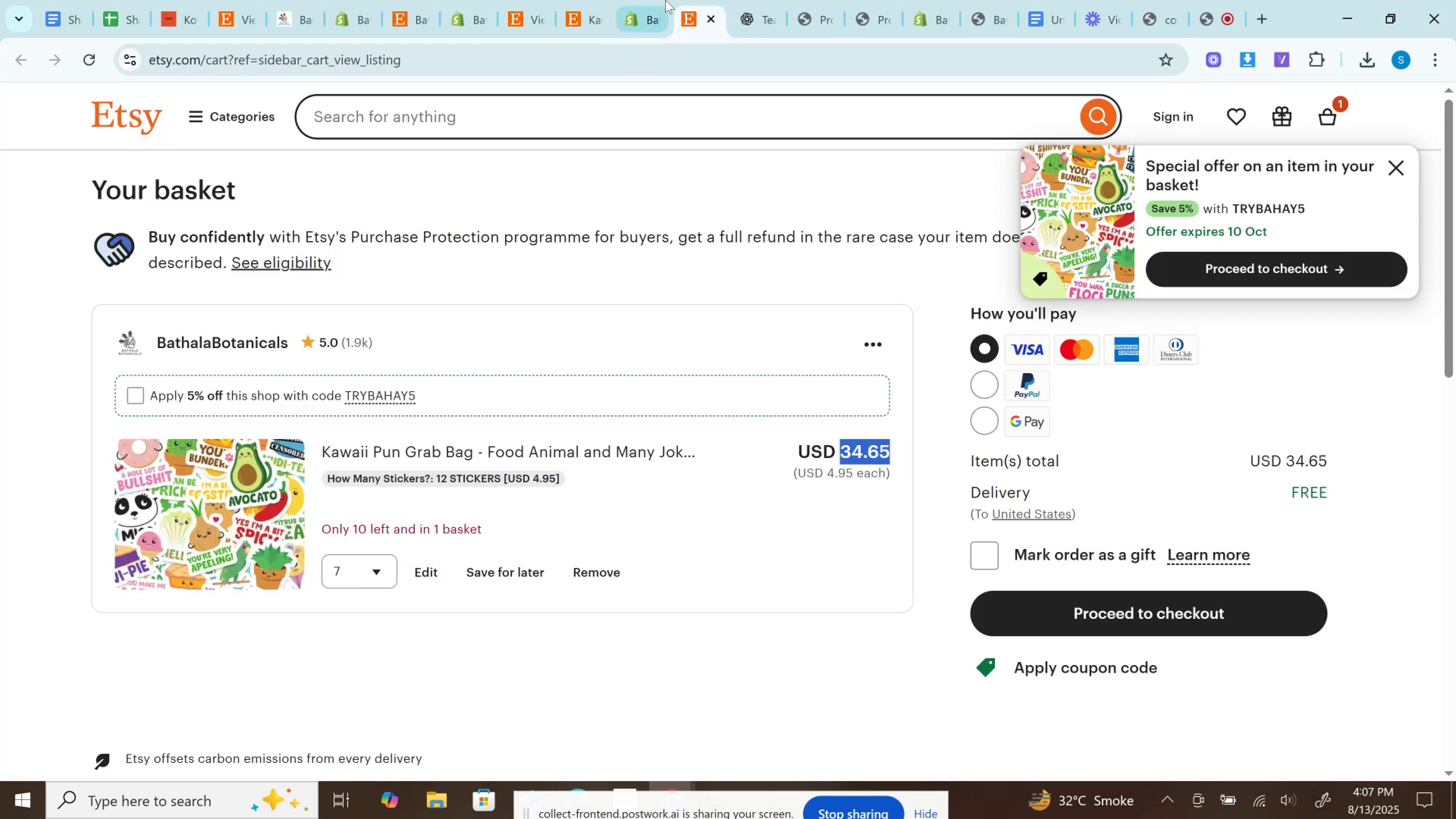 
left_click([665, 0])
 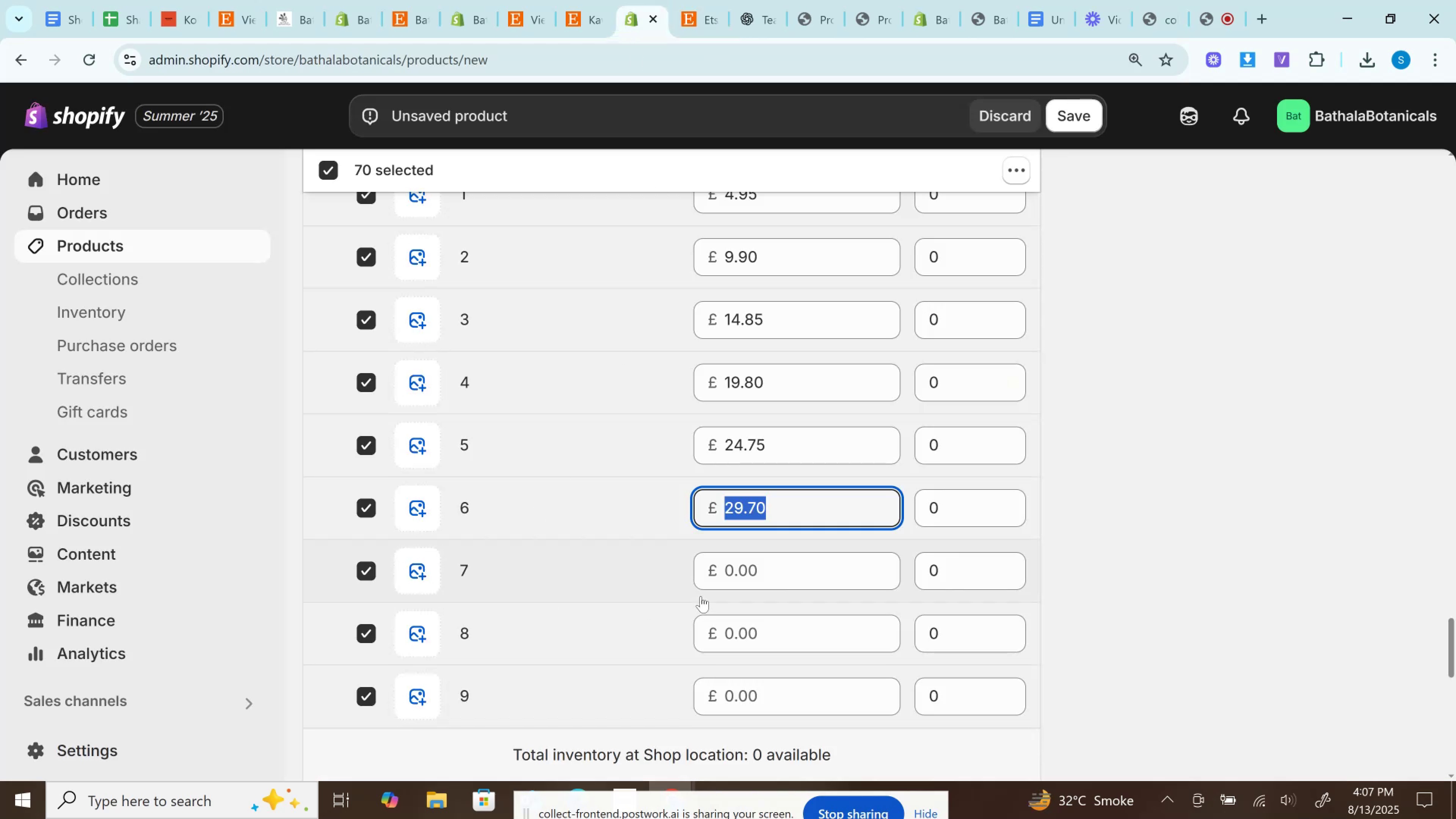 
left_click([735, 581])
 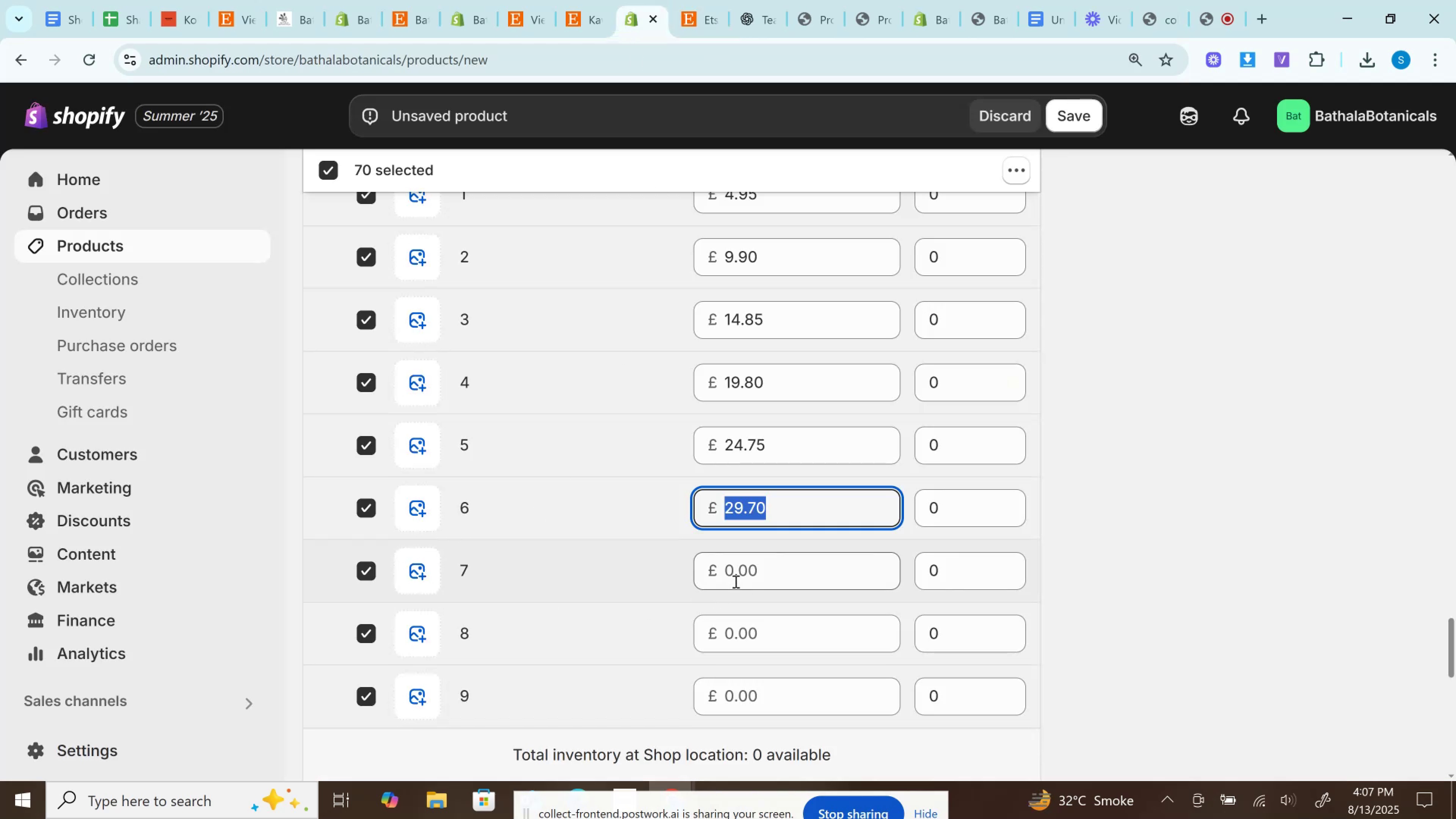 
key(Control+V)
 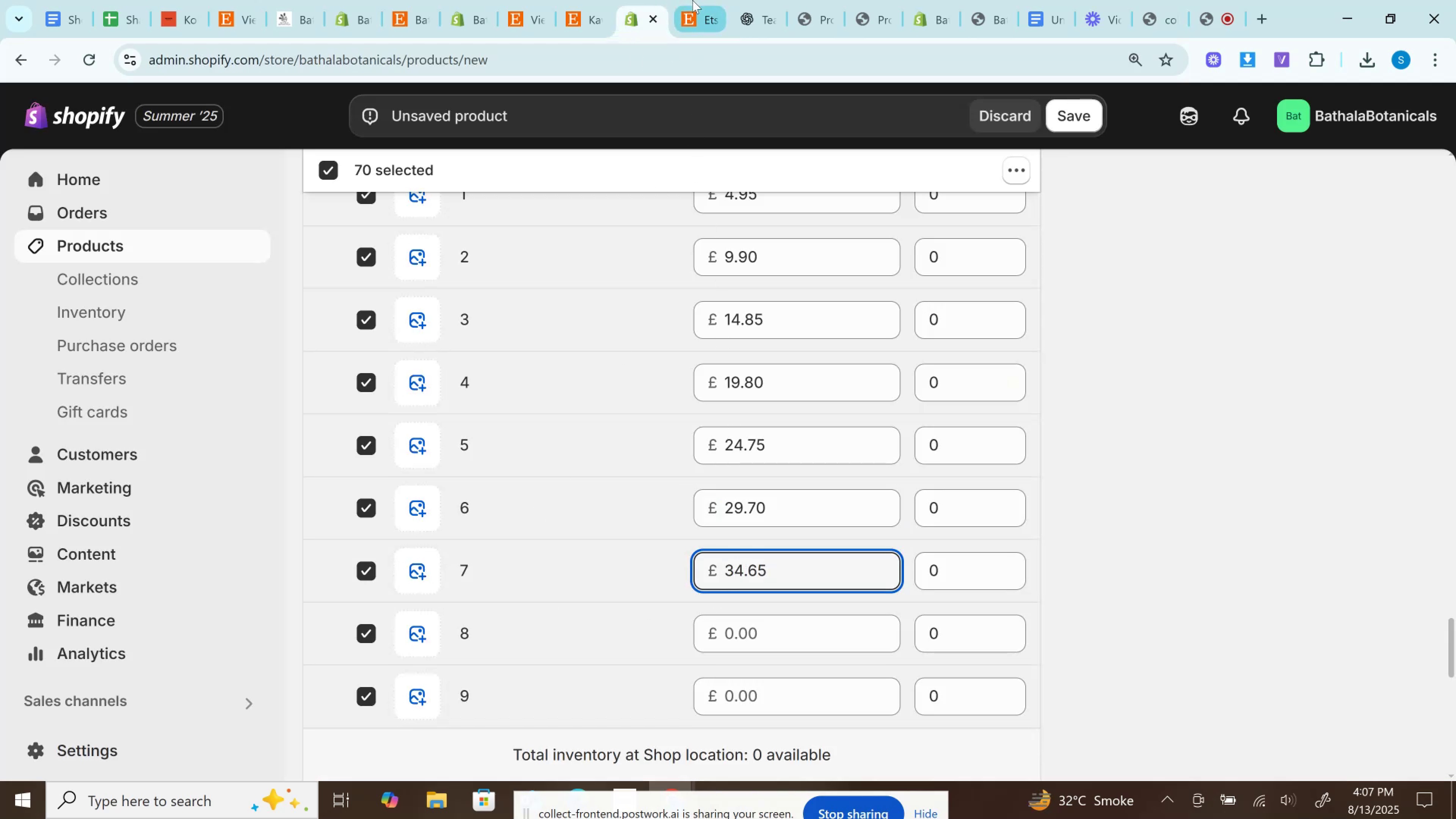 
left_click([692, 0])
 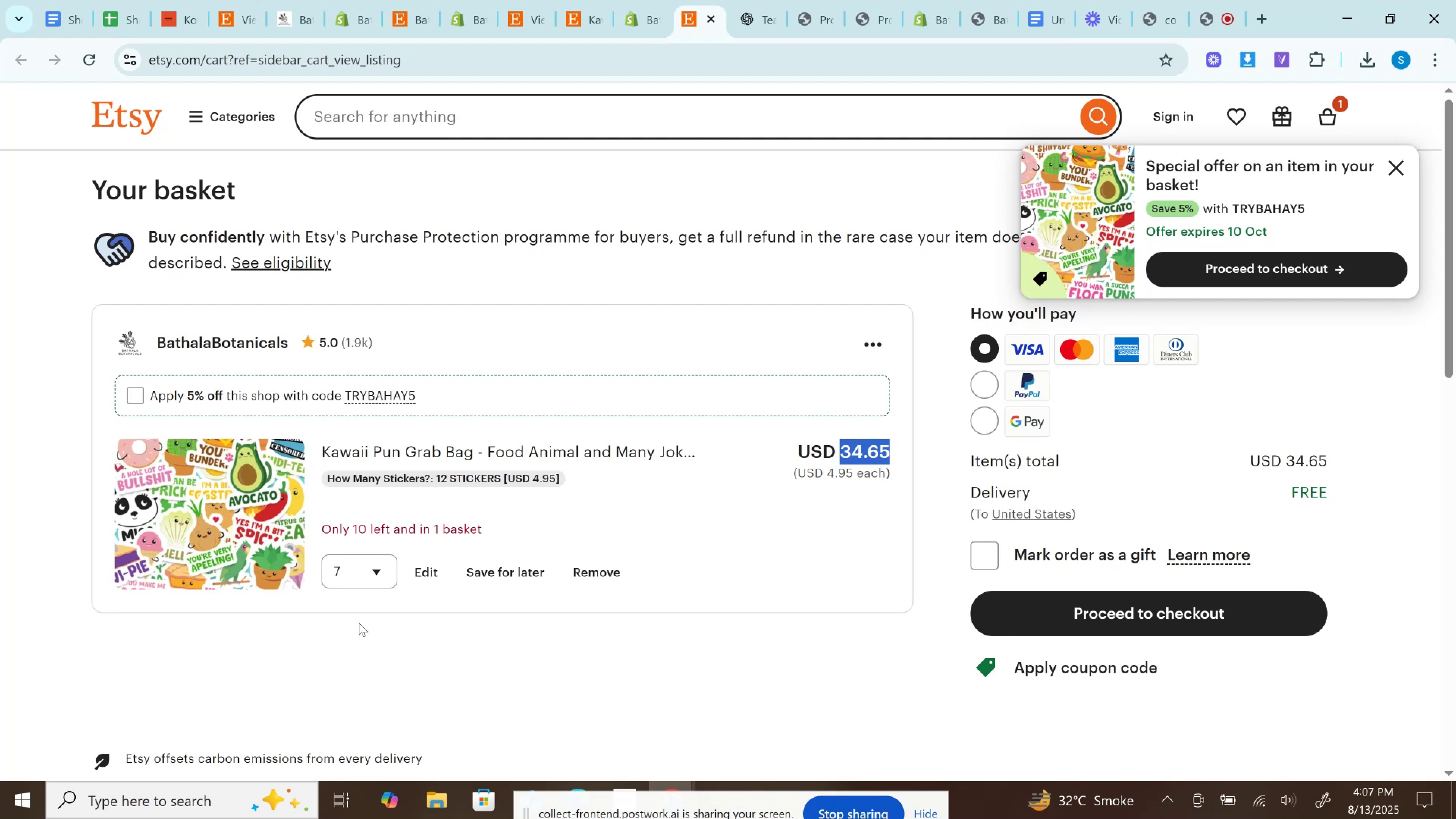 
left_click([371, 585])
 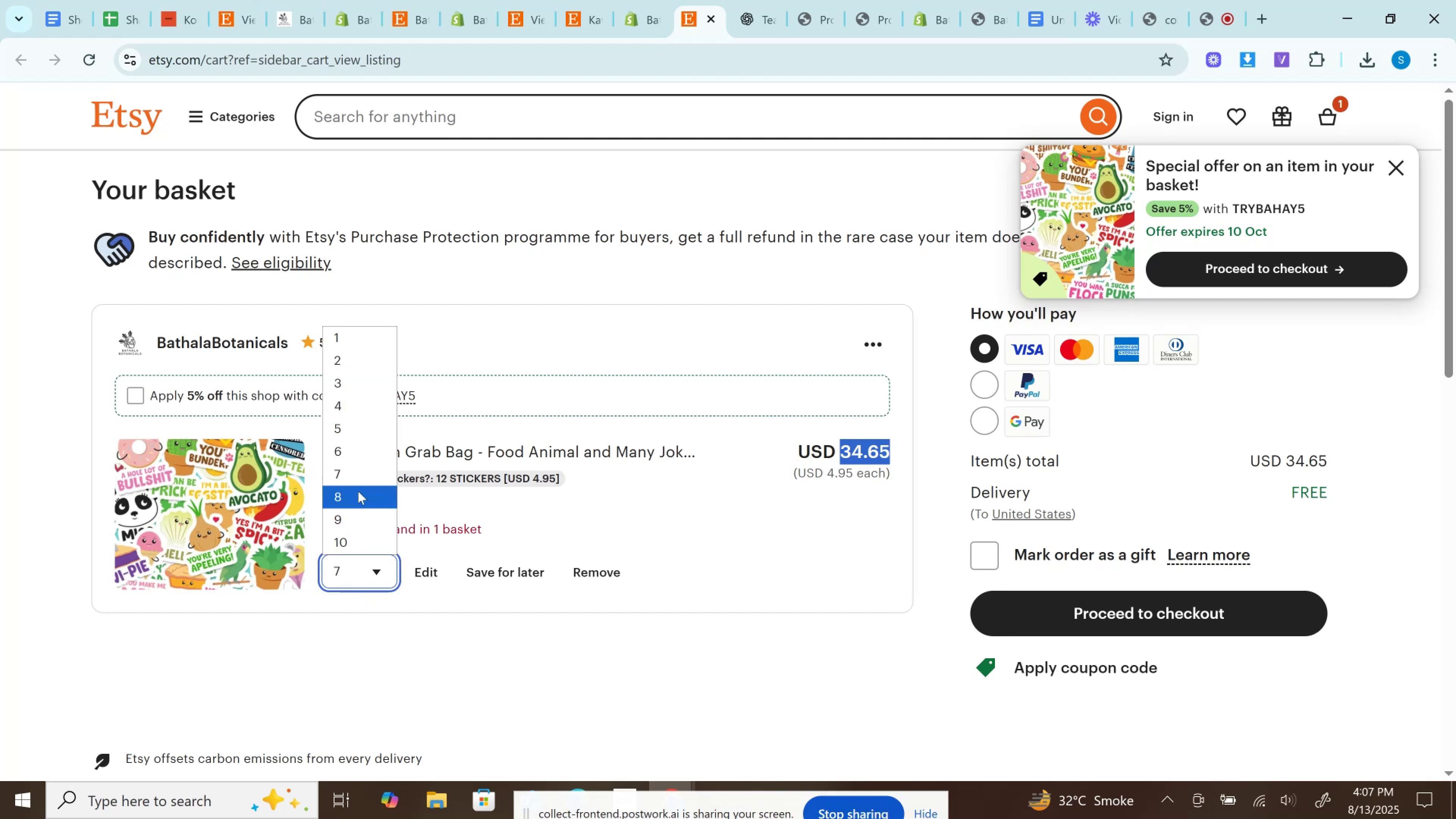 
left_click([358, 491])
 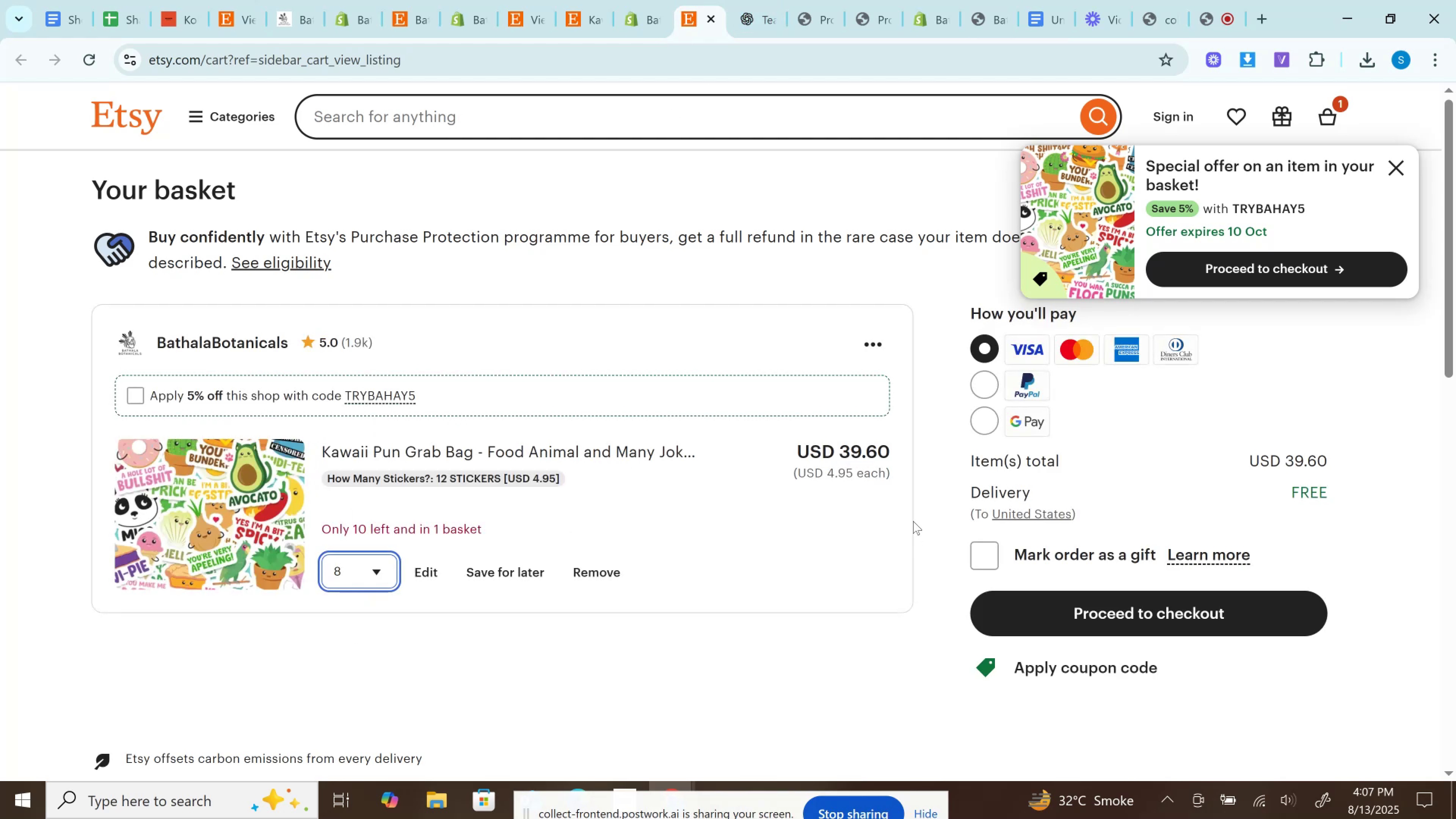 
left_click([842, 443])
 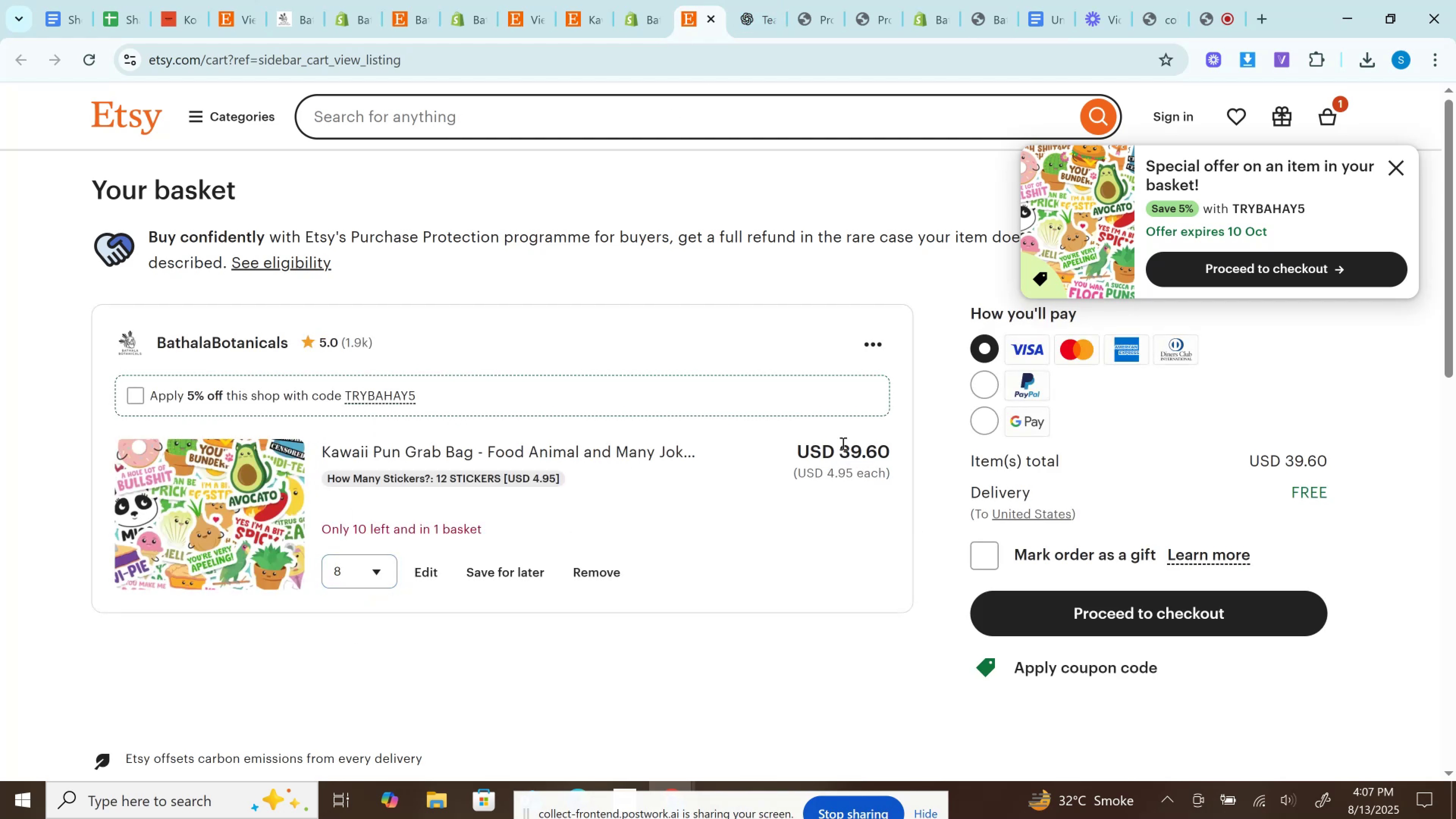 
double_click([842, 443])
 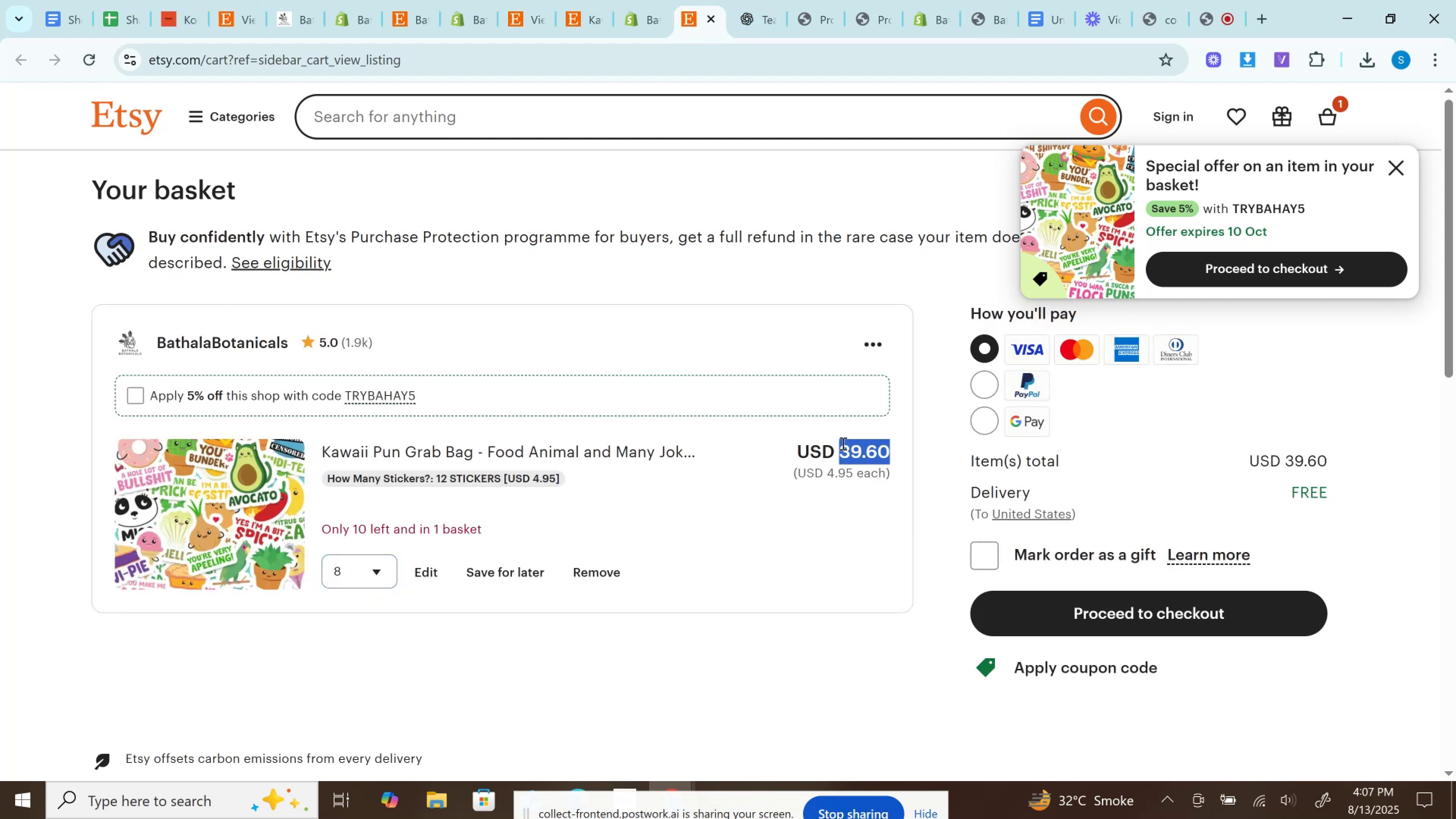 
key(Control+C)
 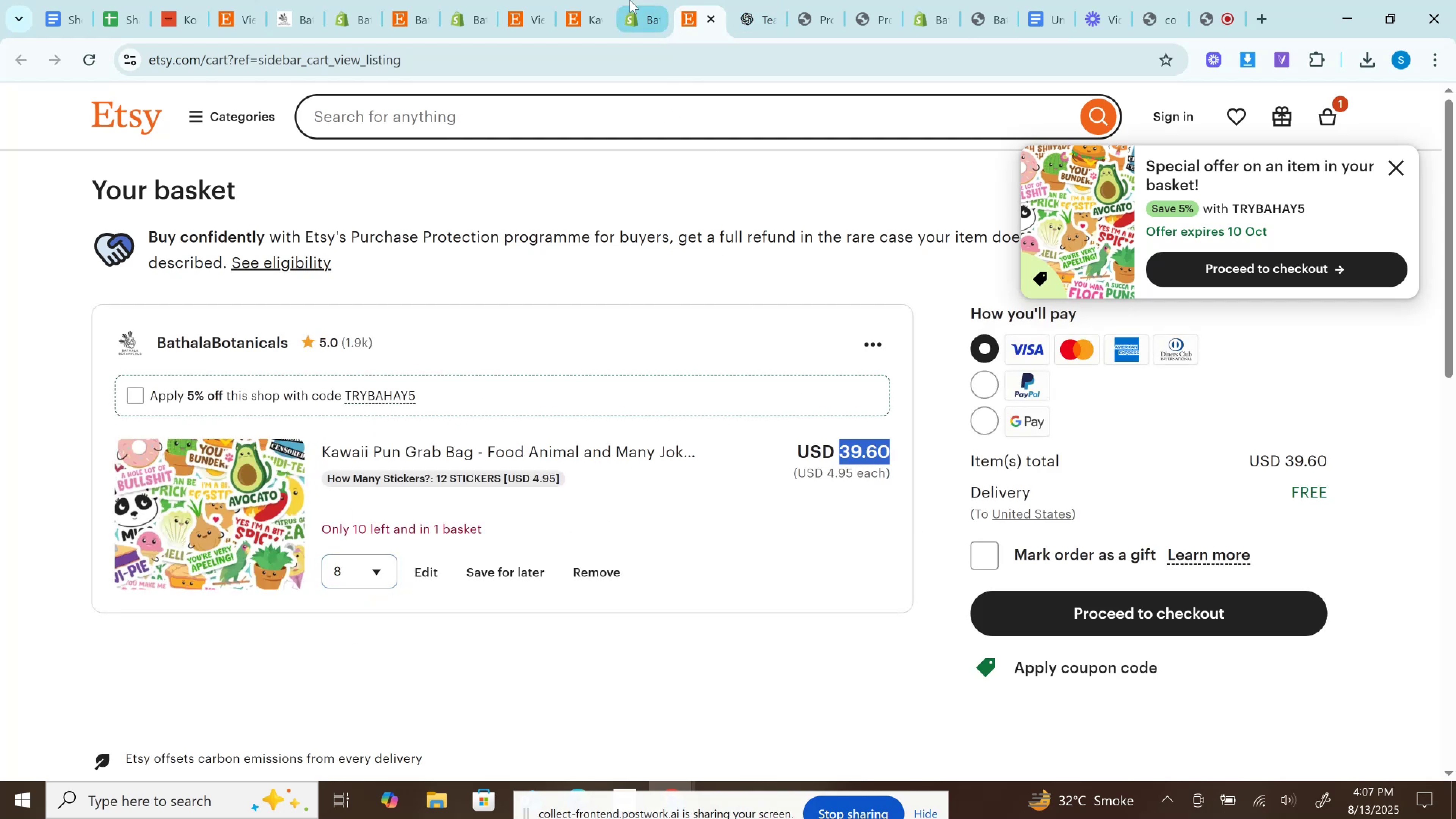 
left_click([623, 0])
 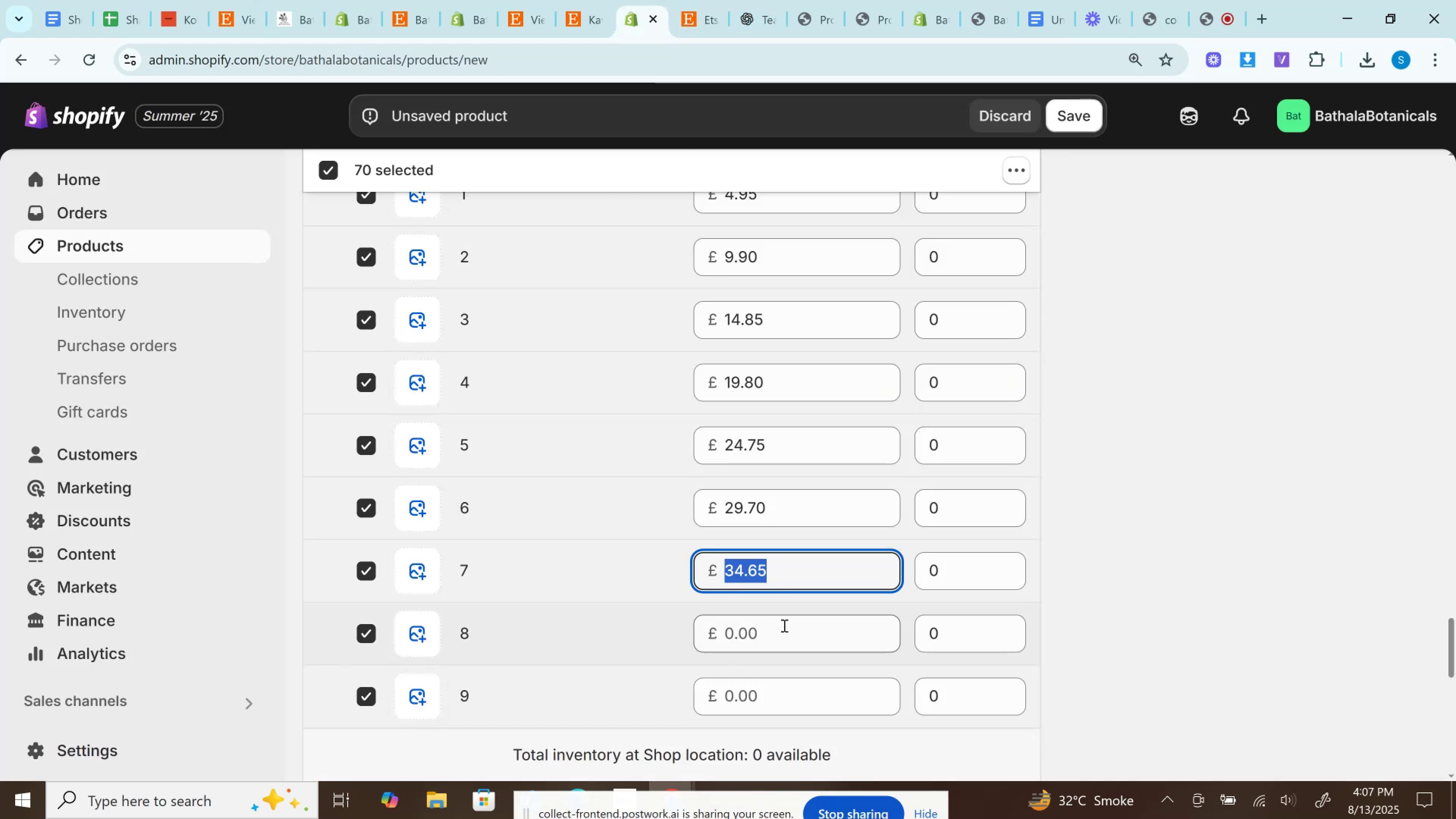 
left_click([777, 650])
 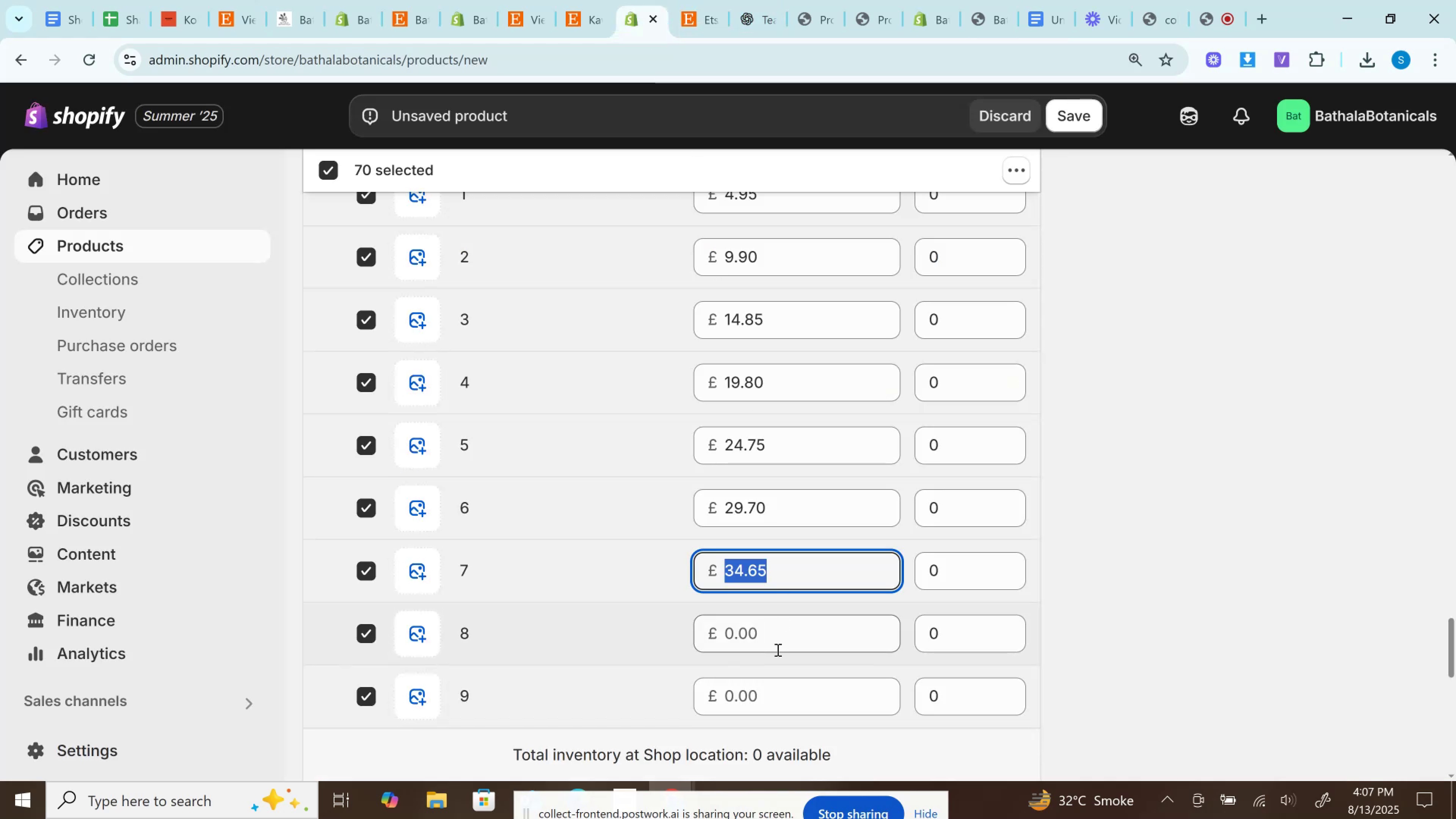 
key(Control+V)
 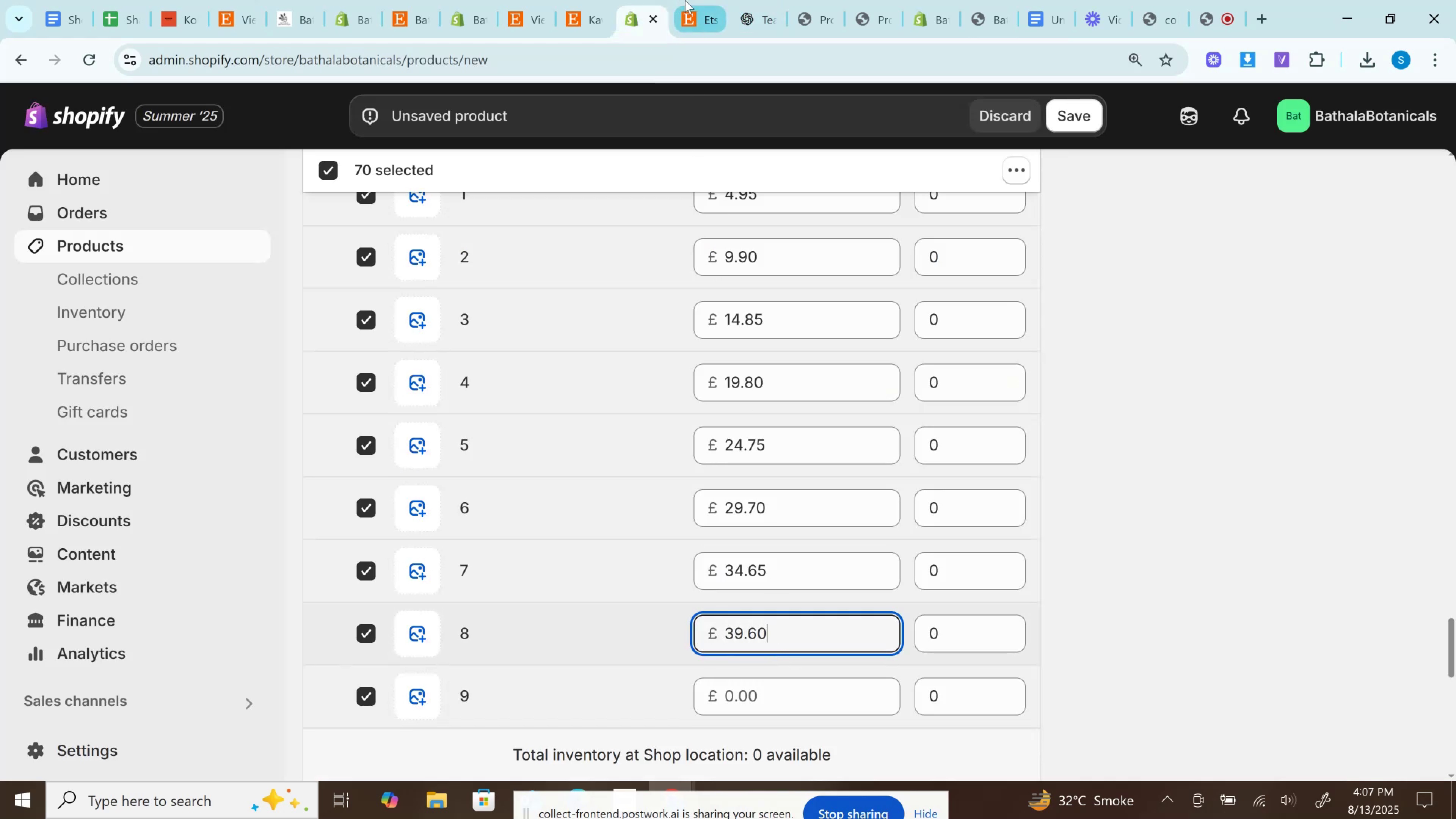 
left_click([685, 0])
 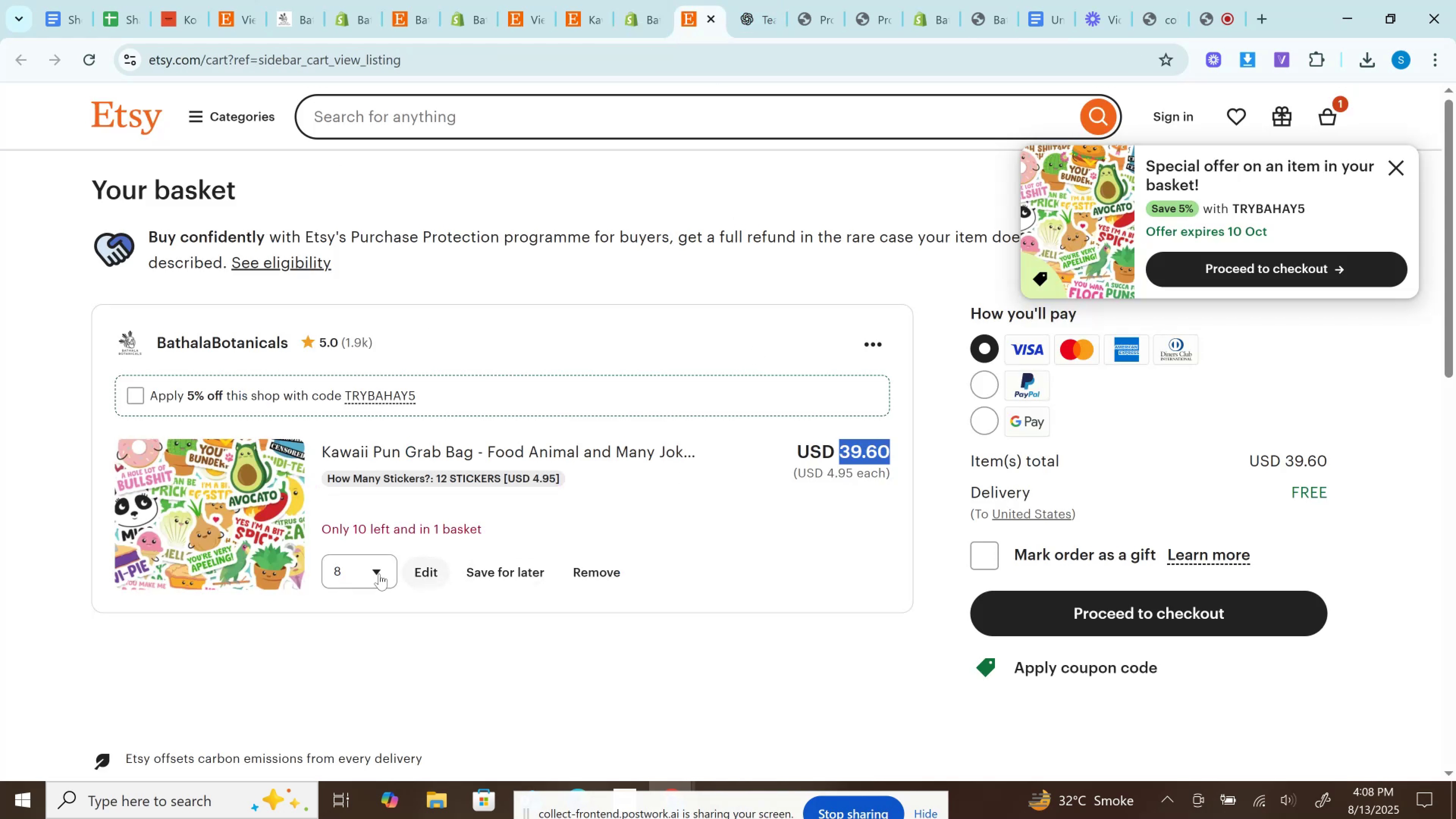 
left_click([339, 575])
 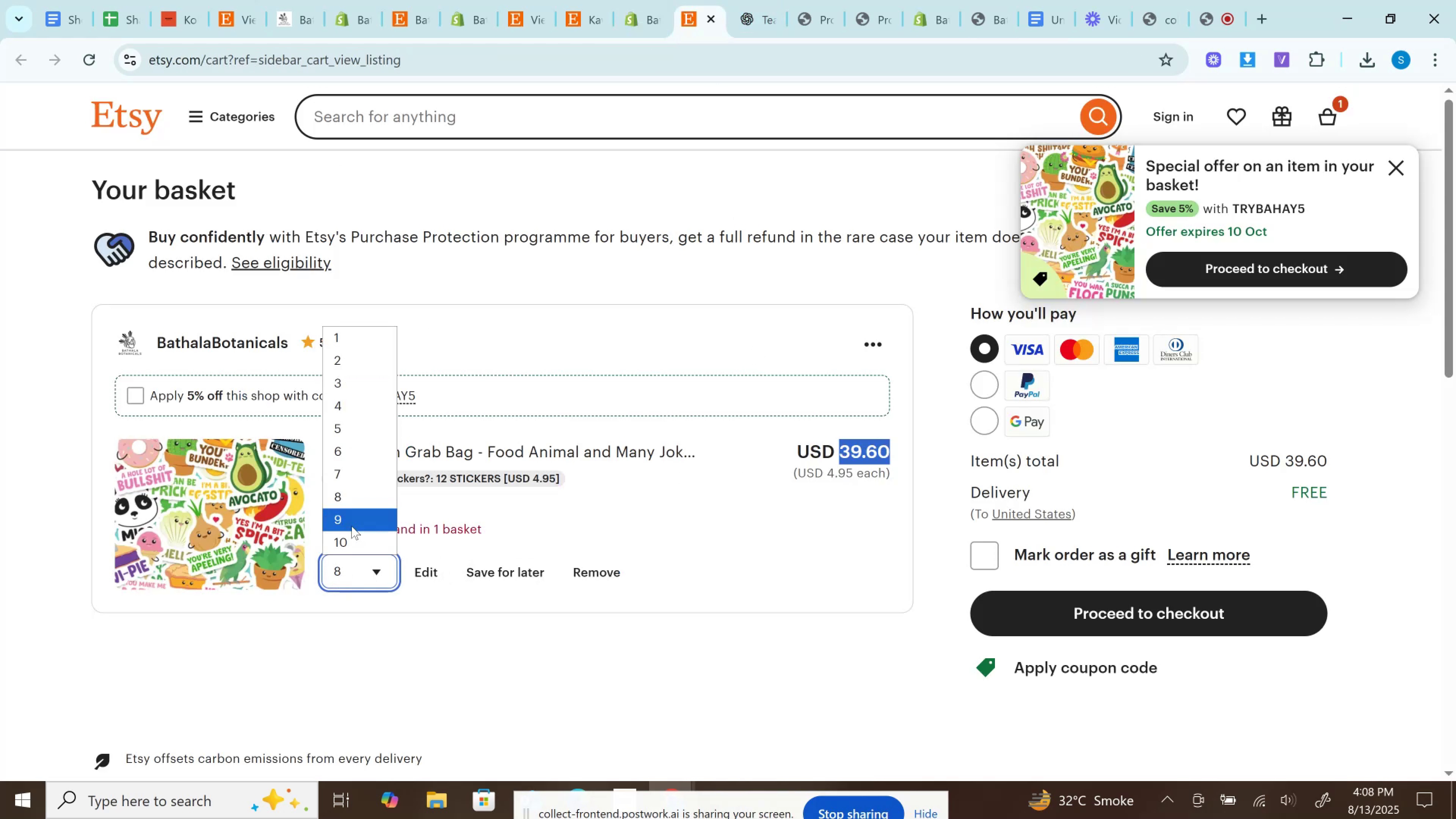 
left_click([351, 526])
 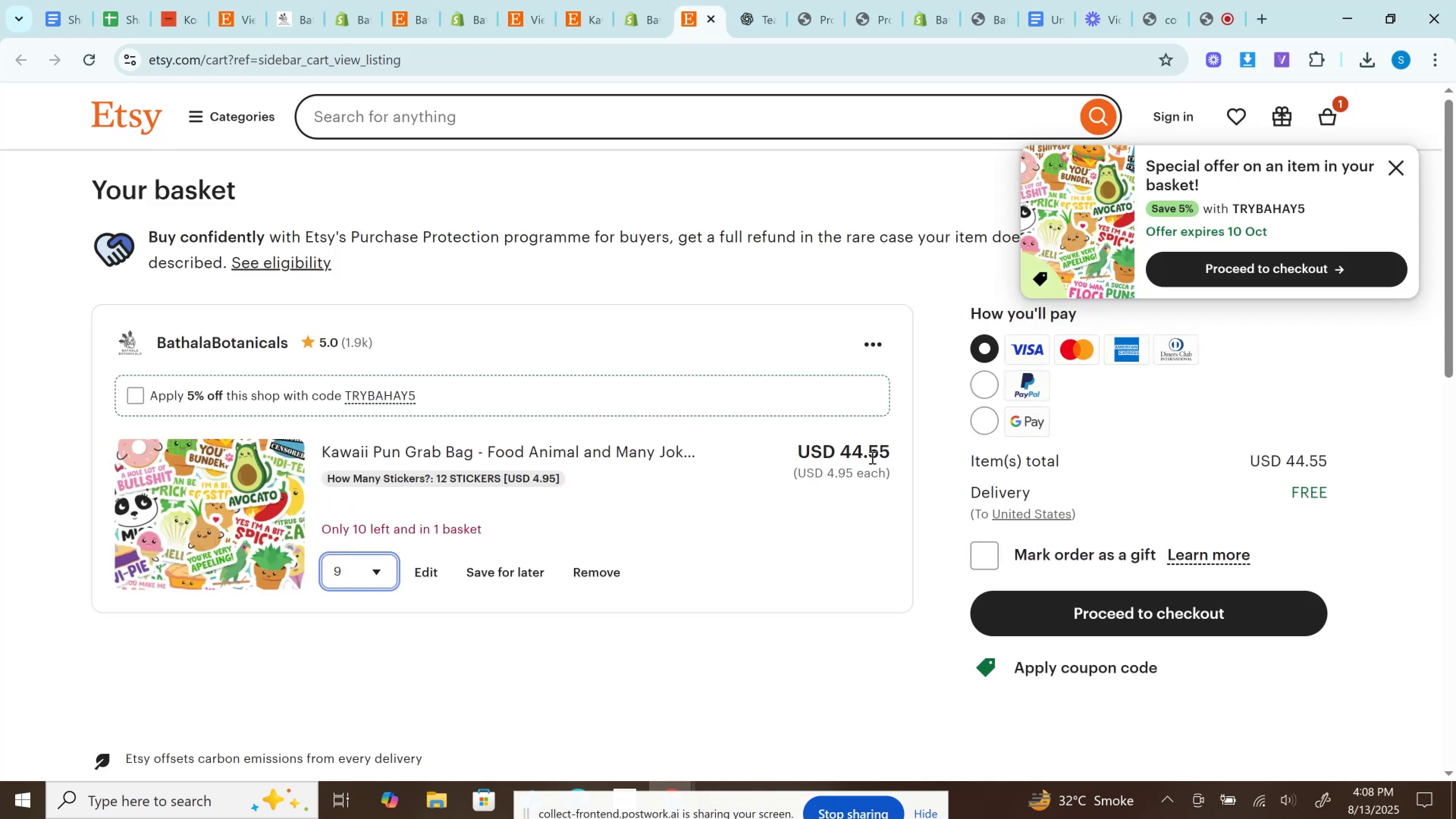 
left_click([871, 457])
 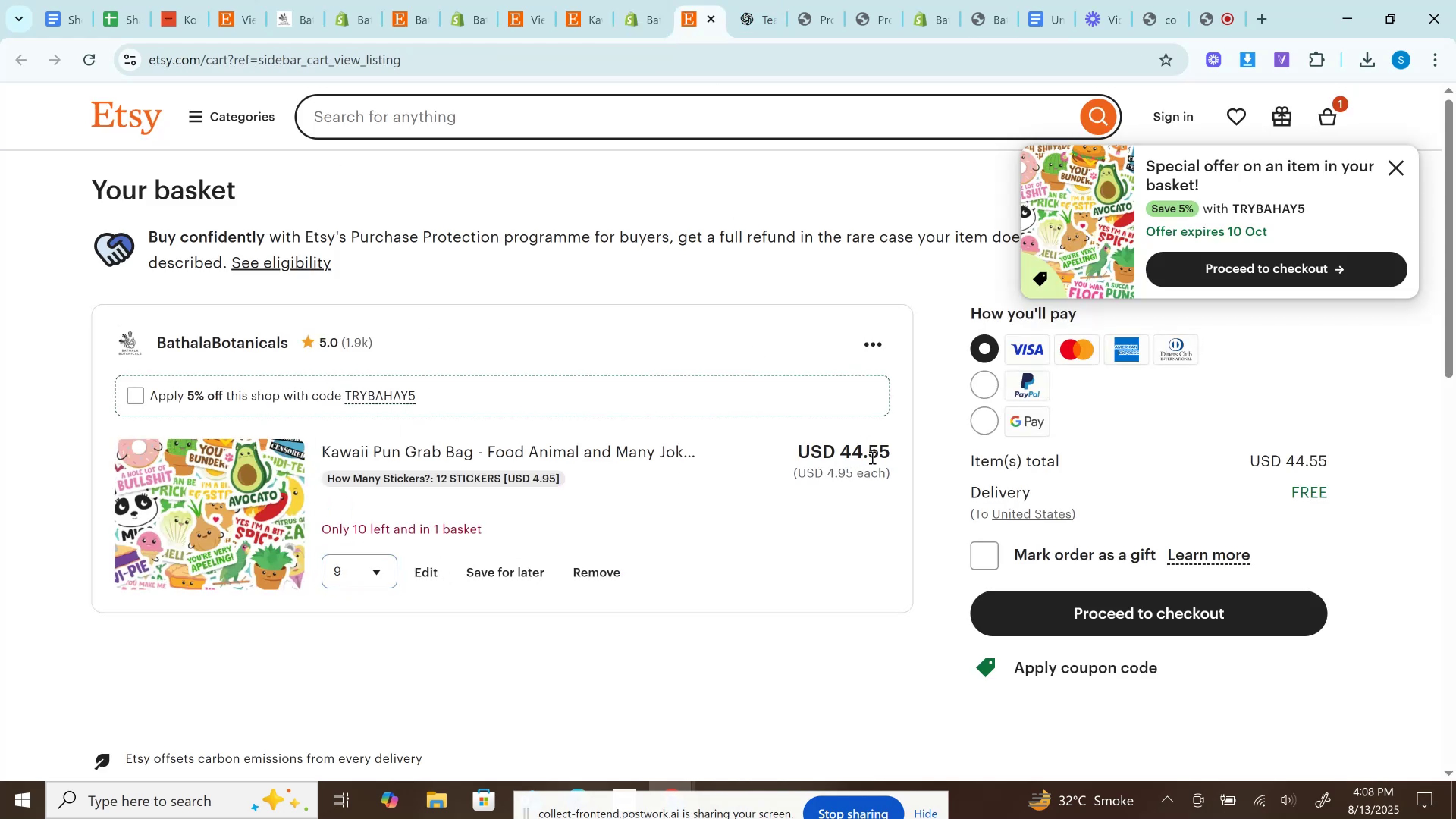 
double_click([871, 457])
 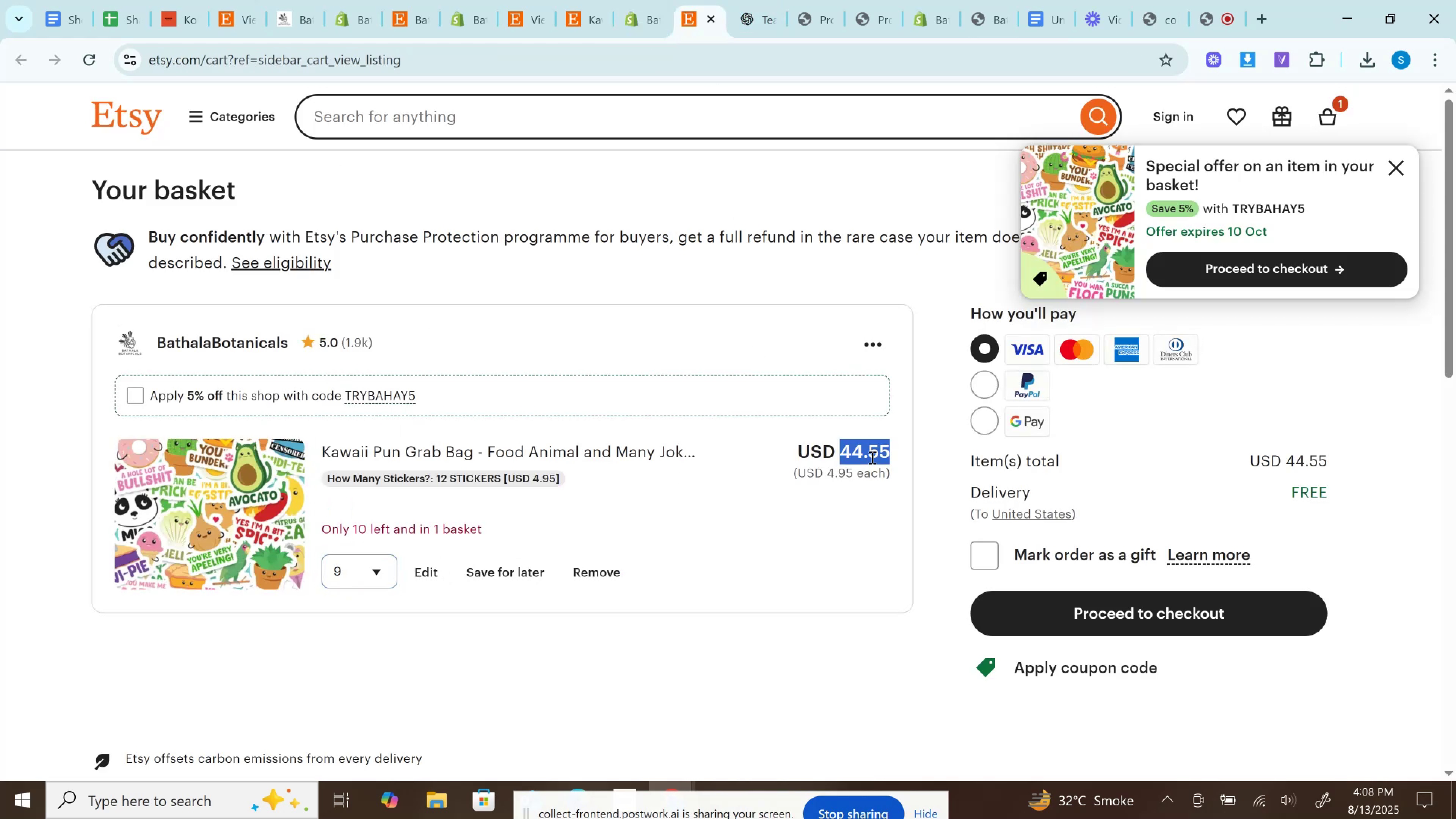 
key(Control+C)
 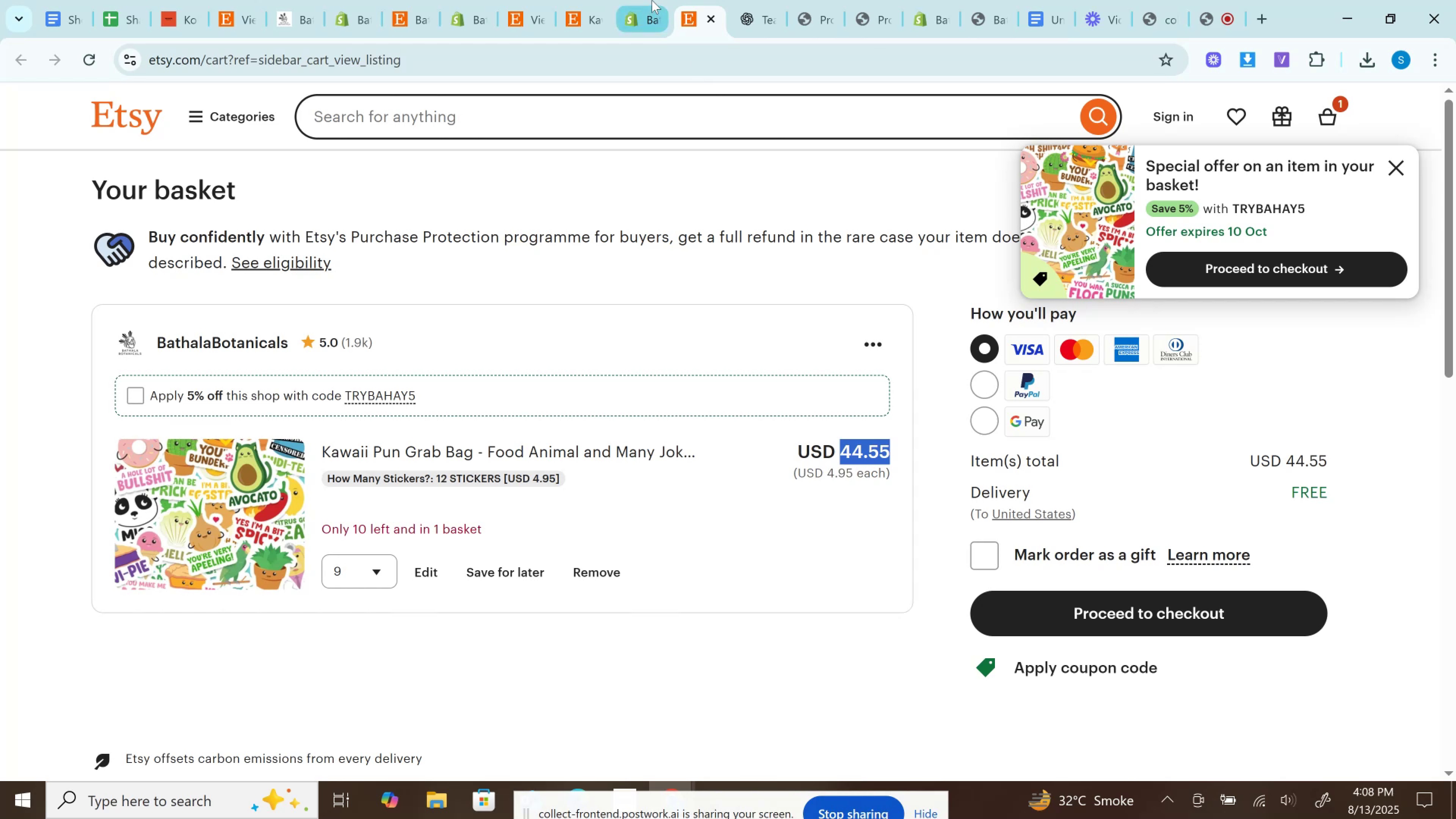 
left_click([652, 0])
 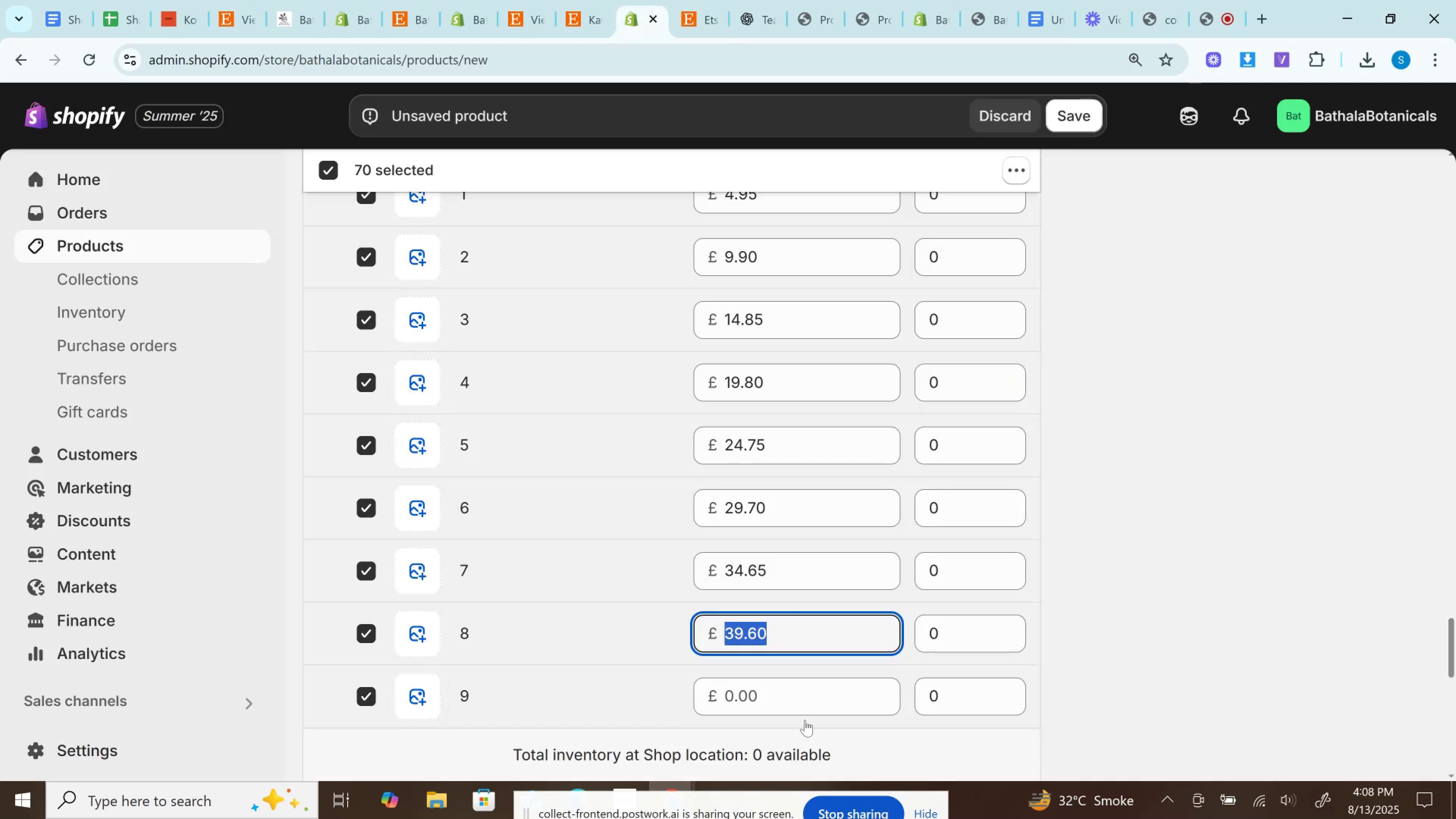 
left_click([794, 690])
 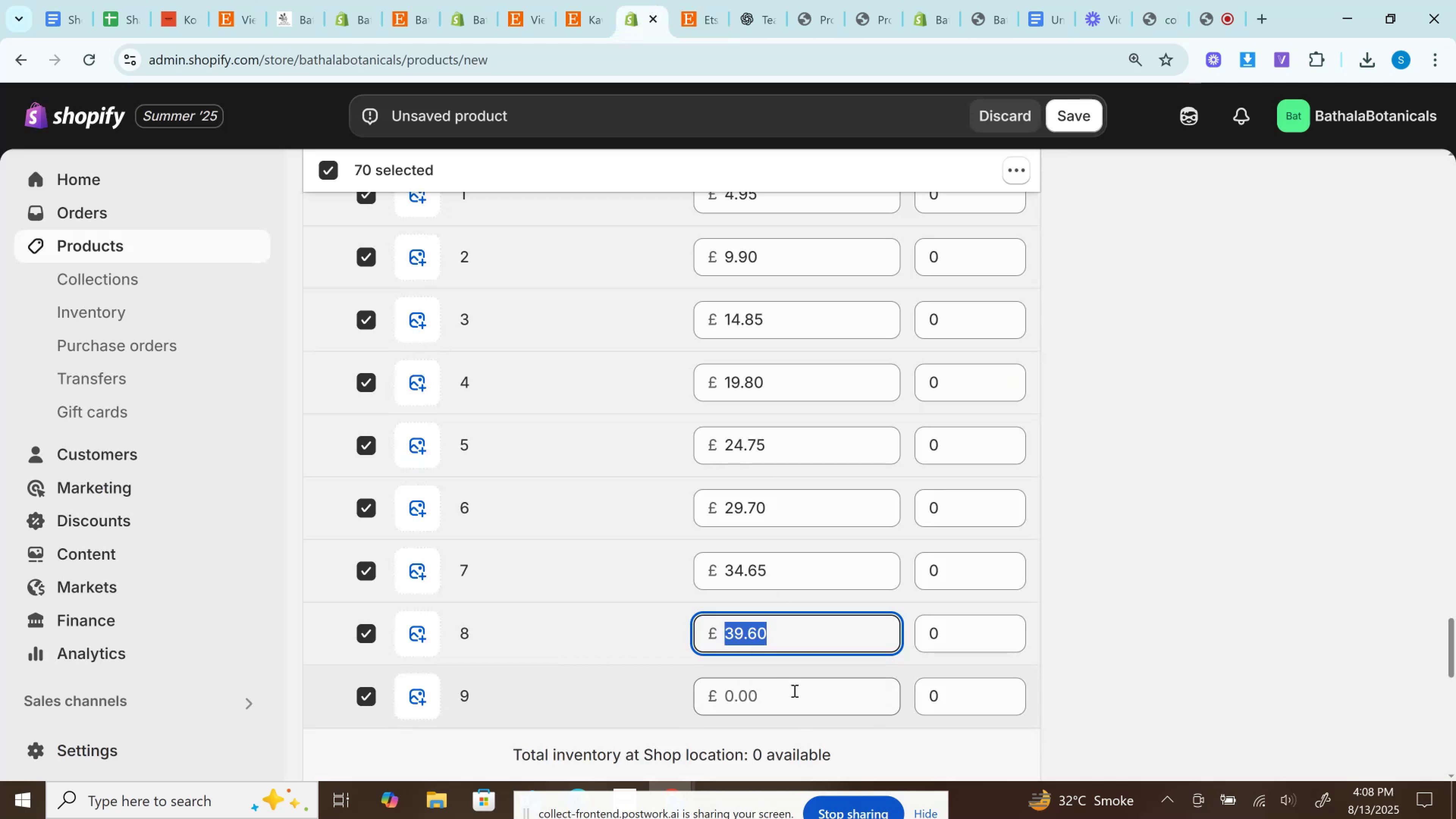 
key(Control+V)
 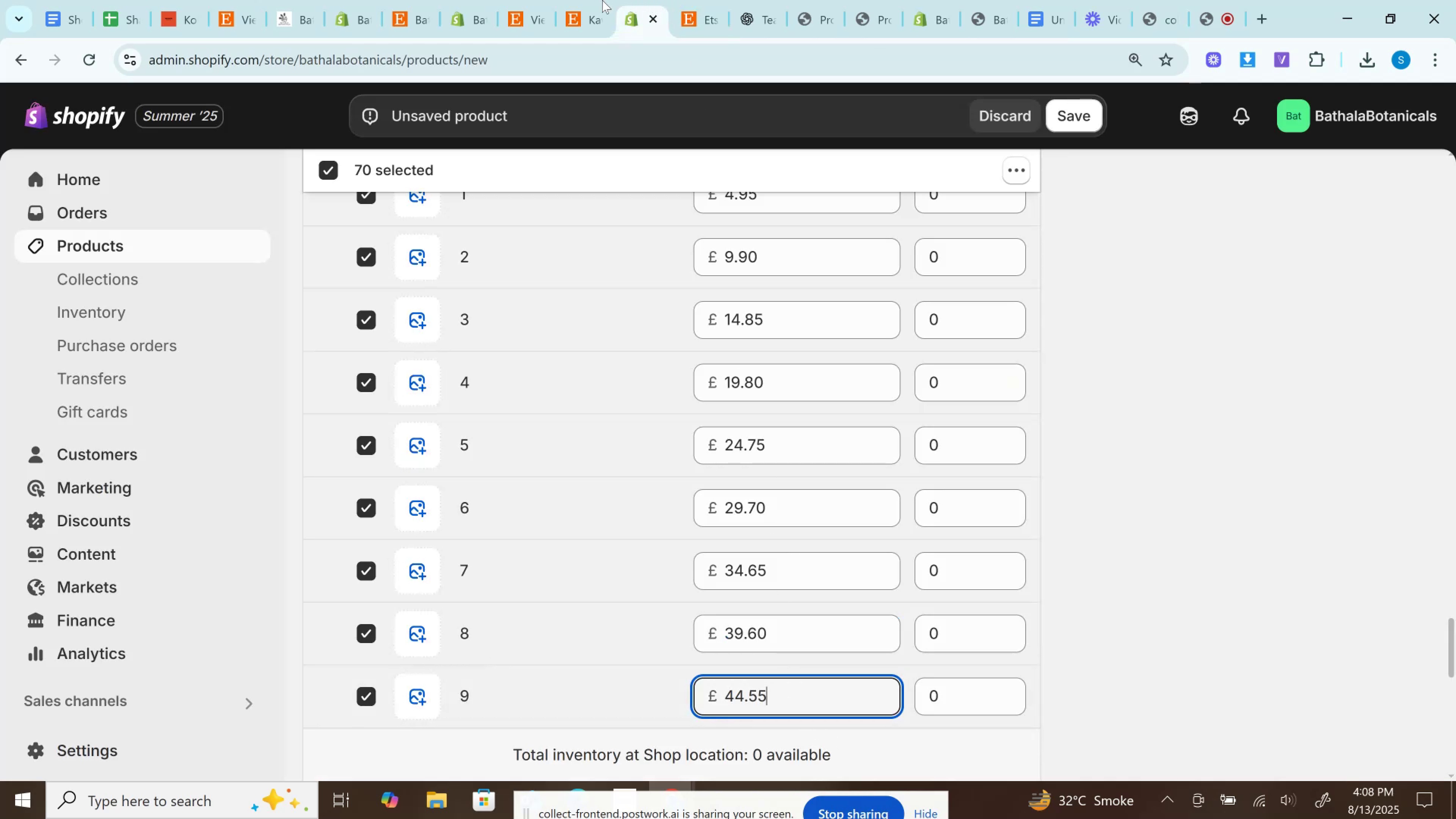 
left_click([598, 0])
 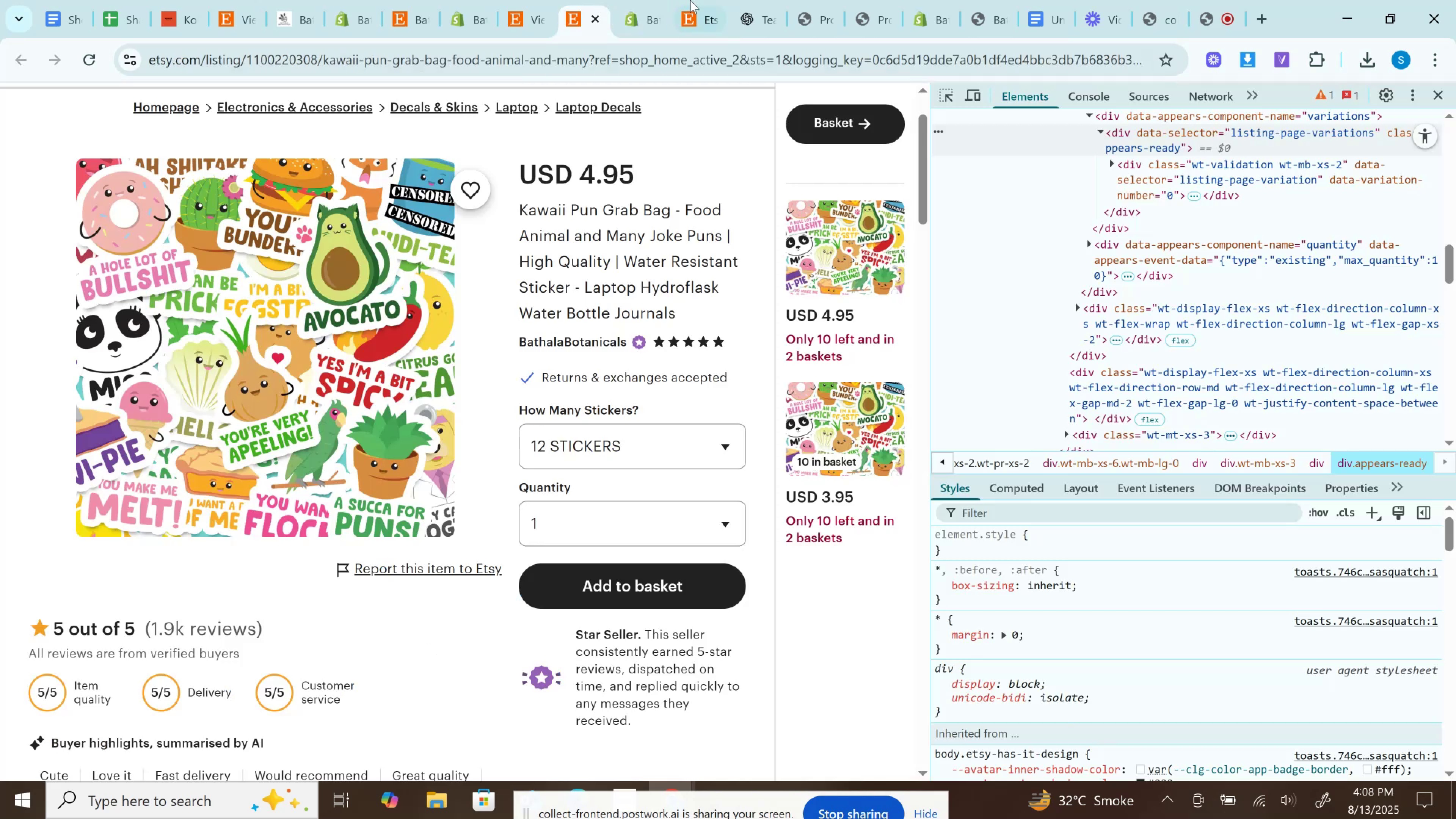 
left_click([699, 0])
 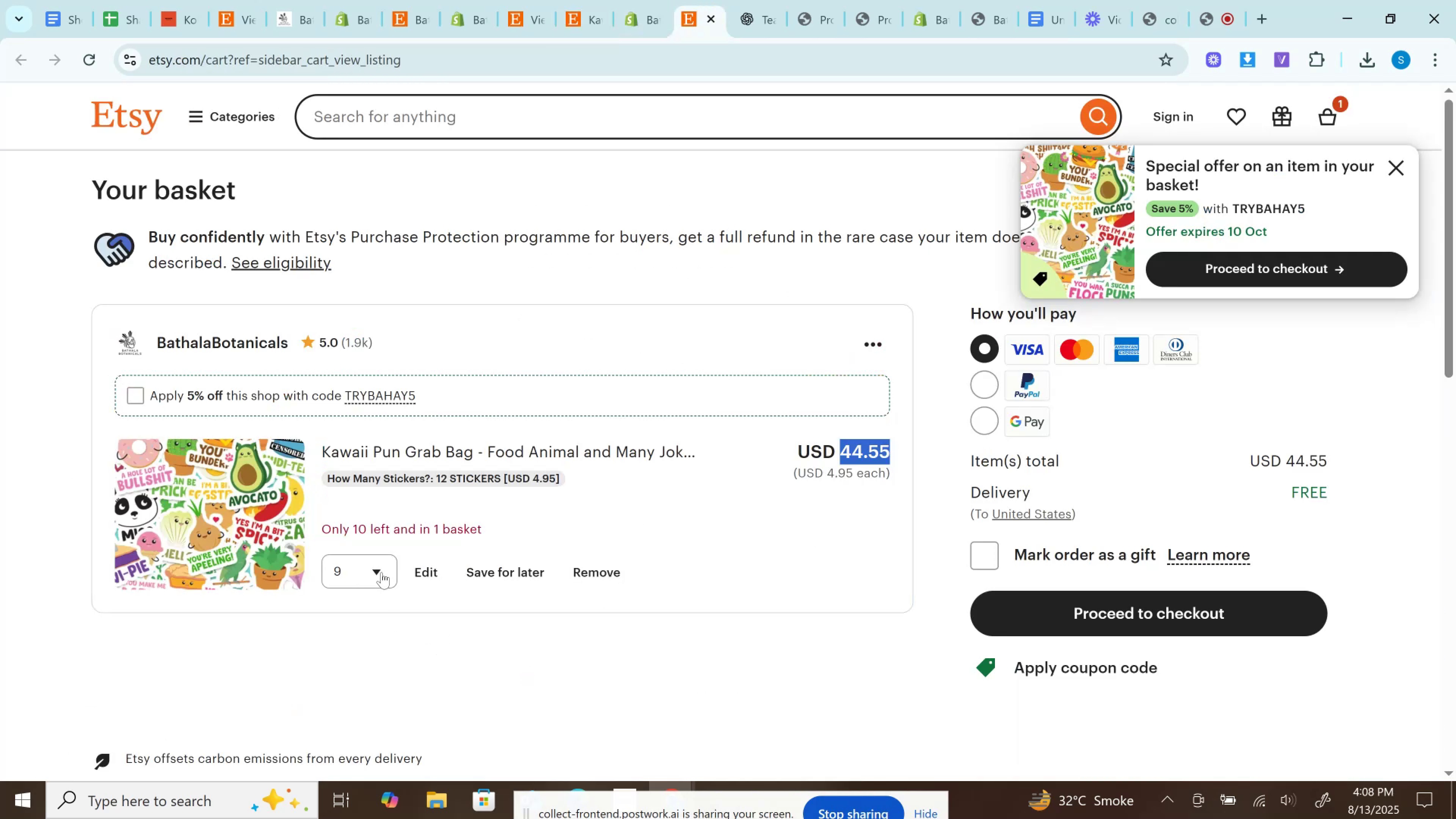 
left_click([379, 570])
 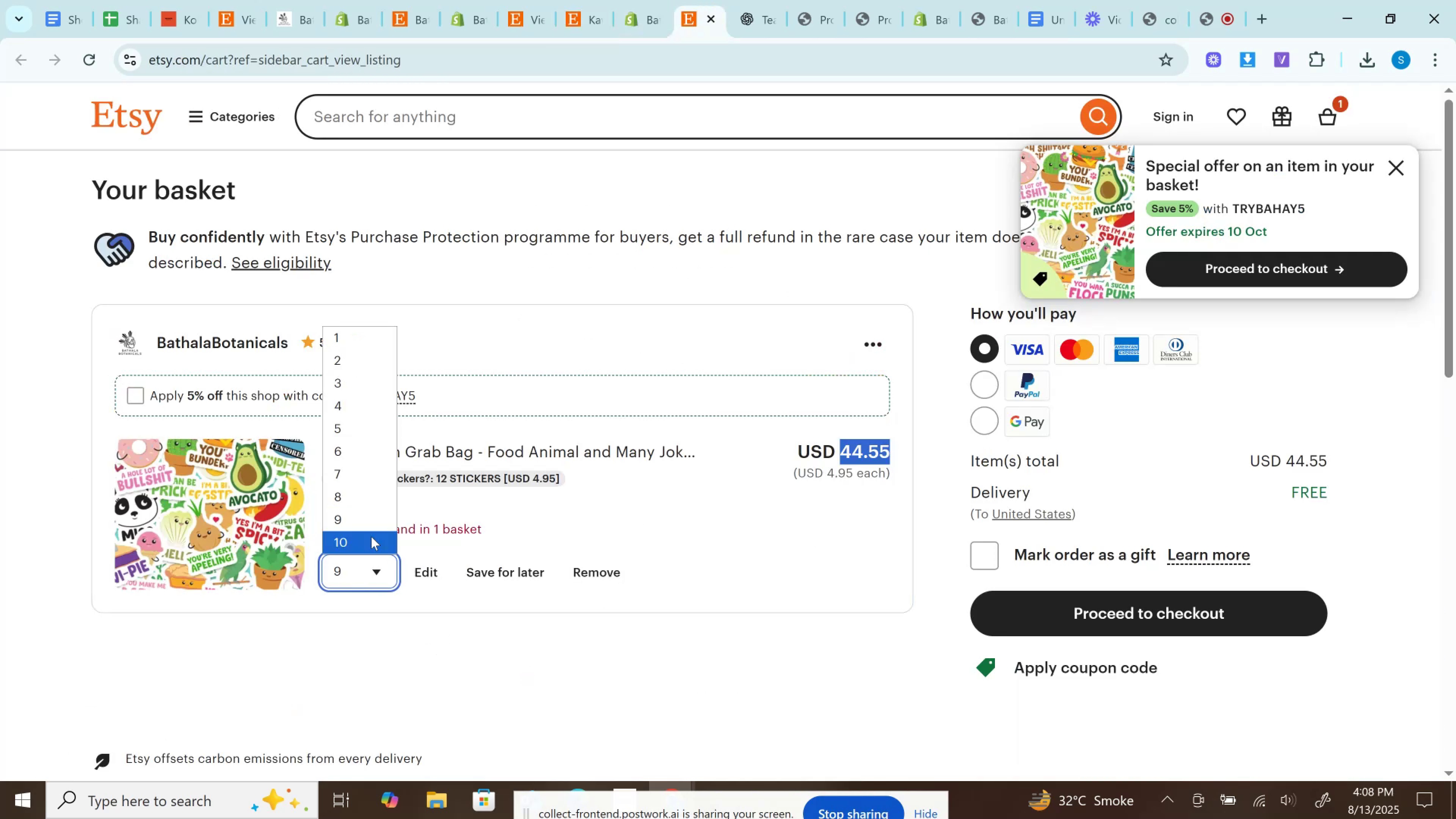 
left_click_drag(start_coordinate=[369, 530], to_coordinate=[369, 538])
 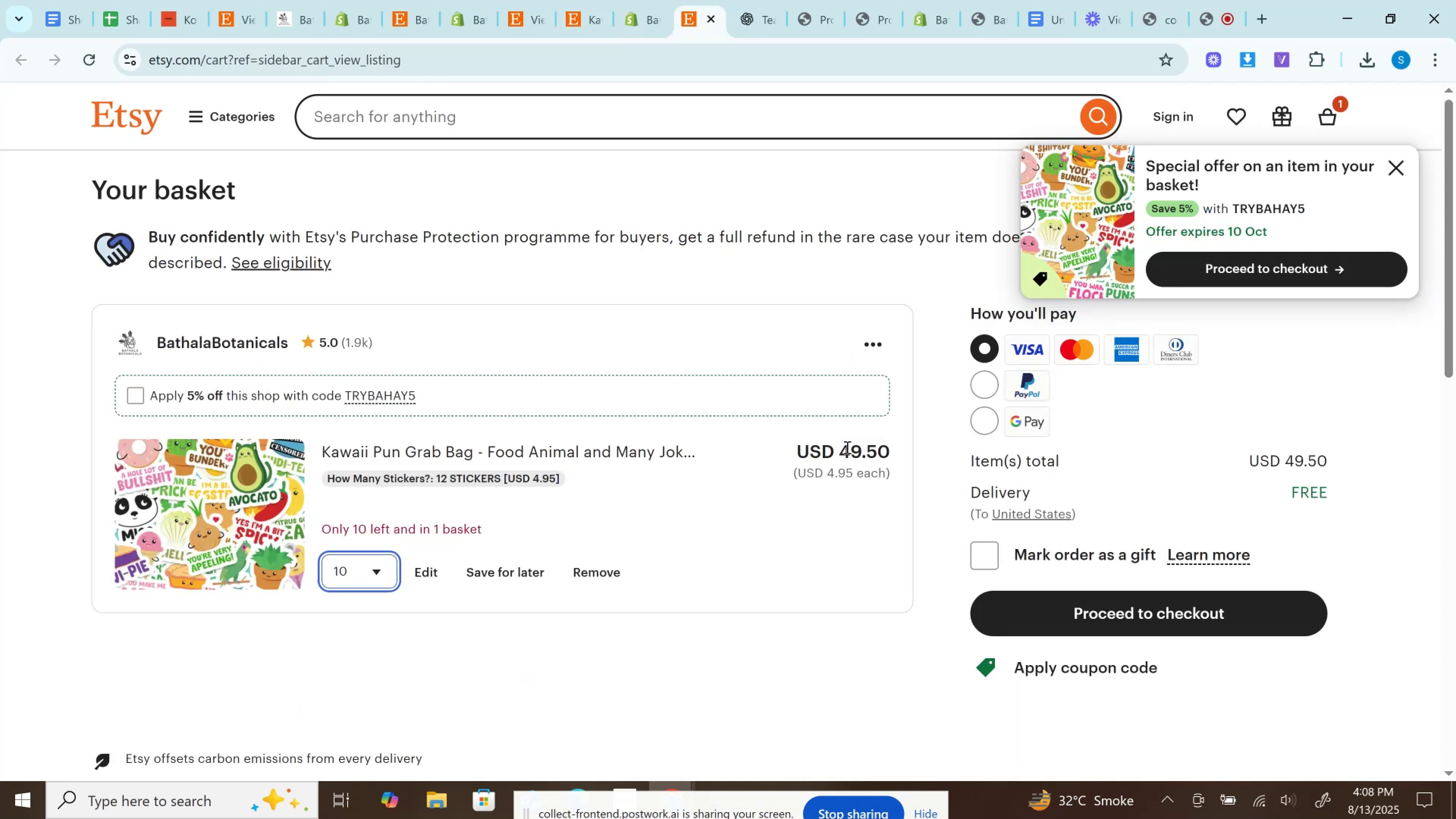 
double_click([846, 447])
 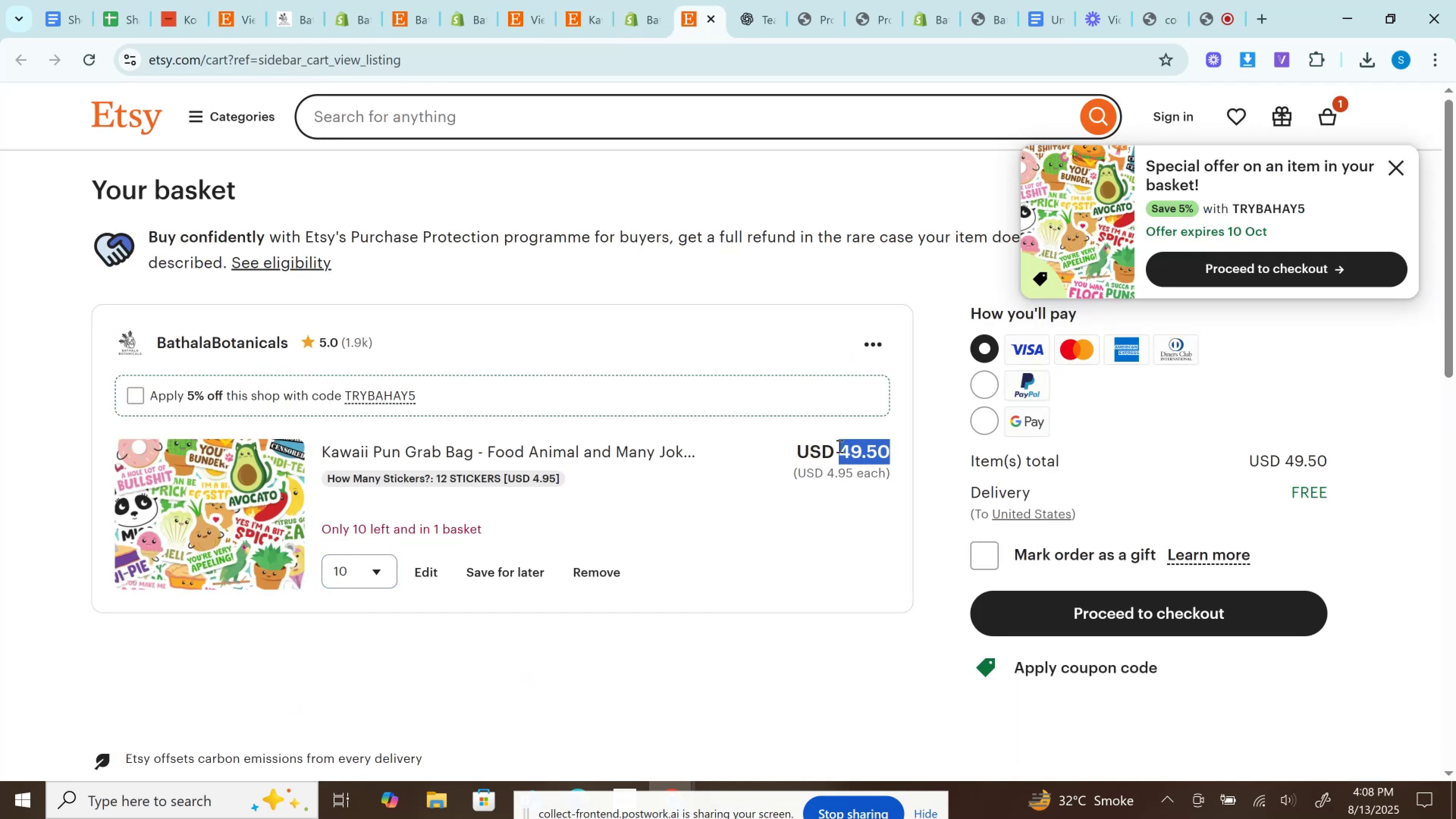 
key(Control+C)
 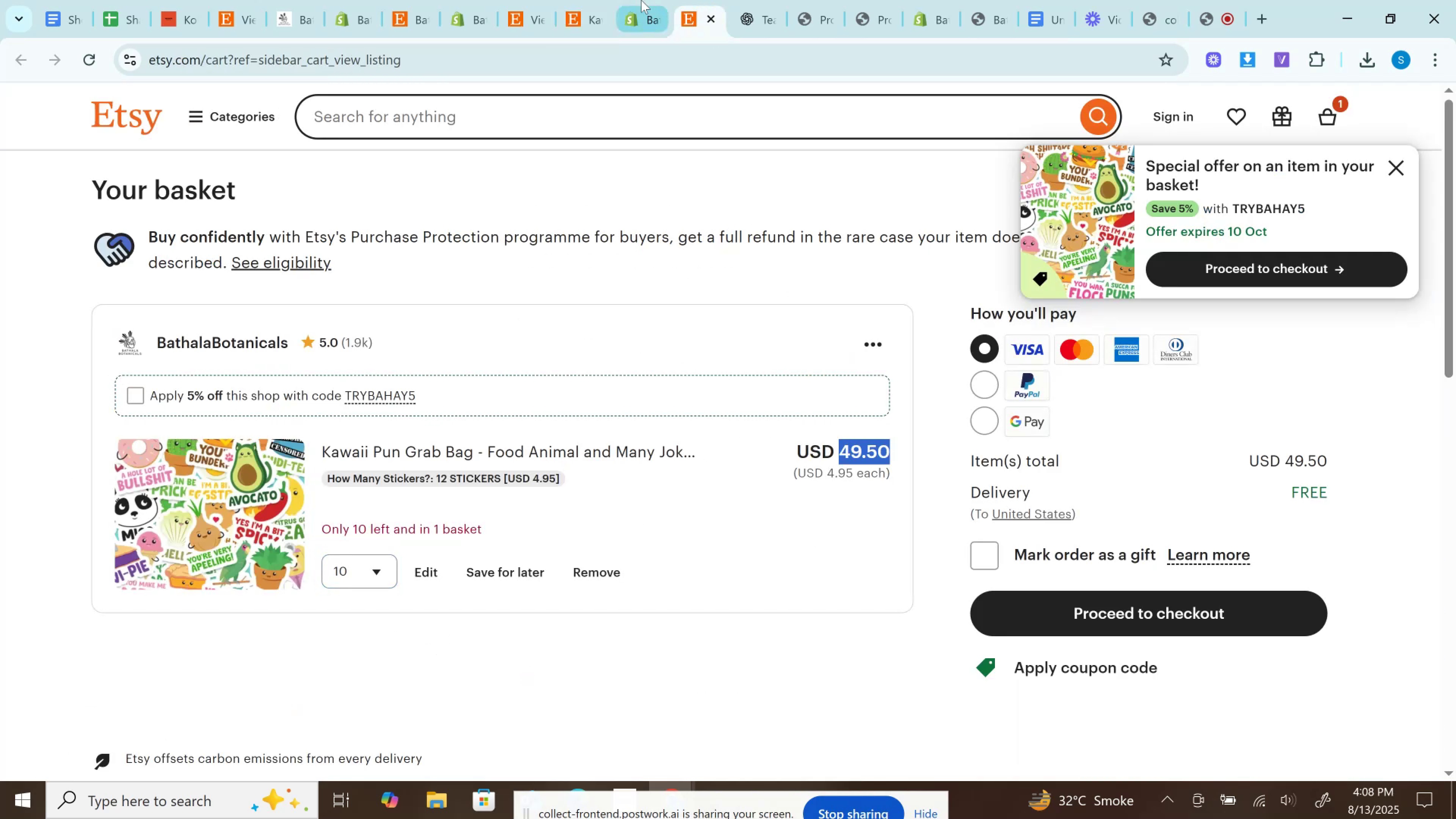 
left_click([641, 0])
 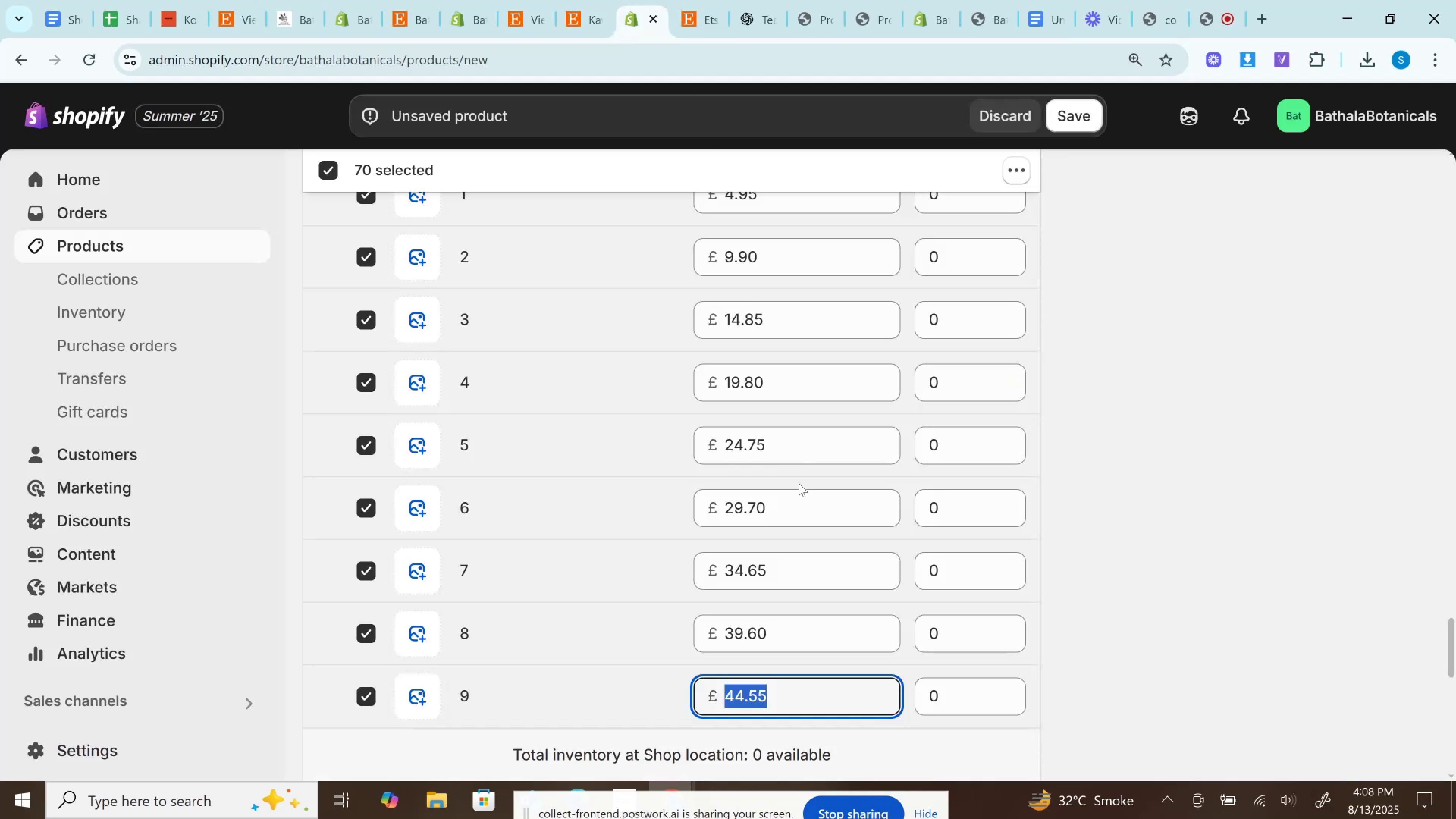 
scroll: coordinate [838, 570], scroll_direction: down, amount: 3.0
 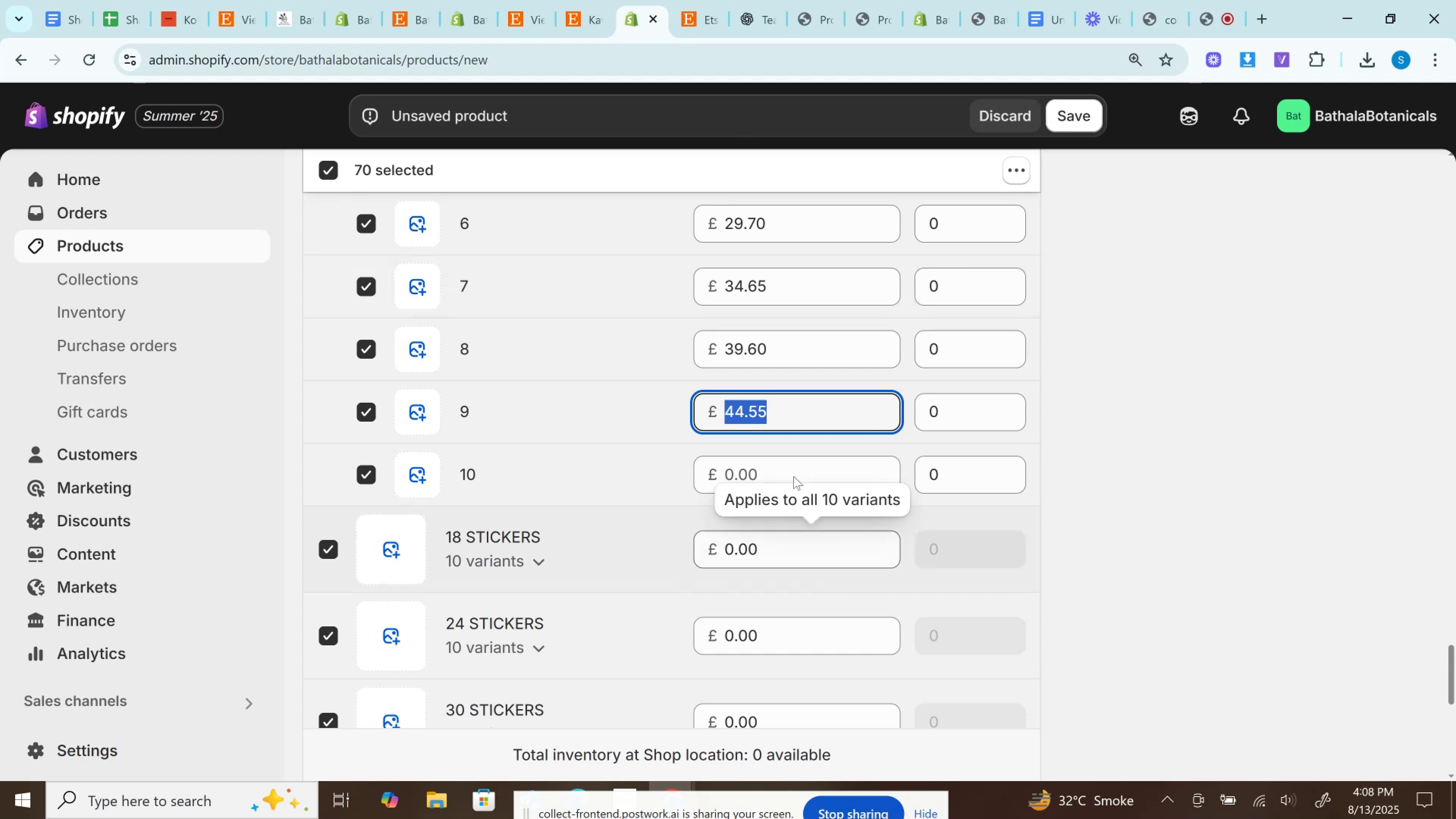 
left_click([791, 471])
 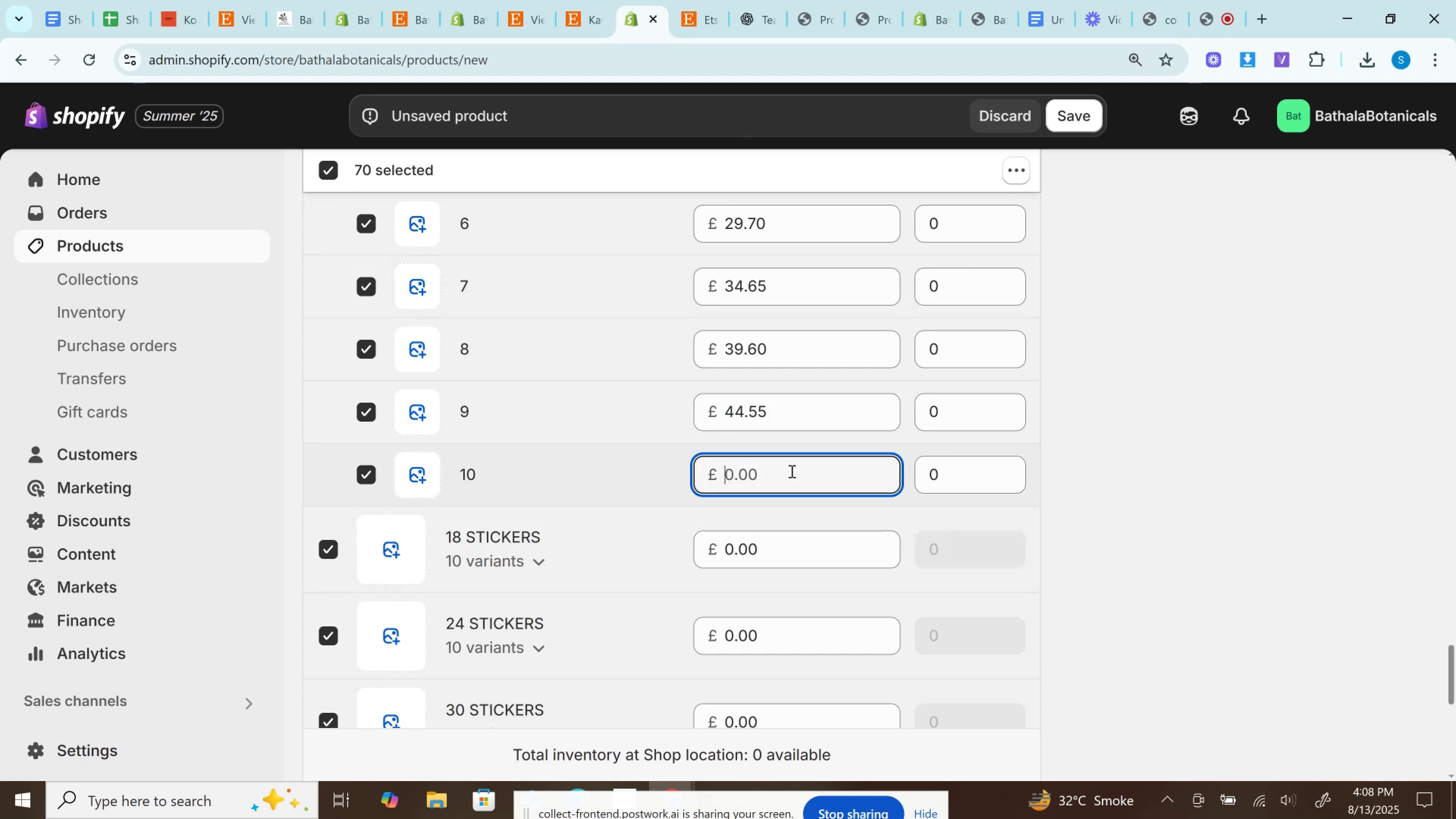 
key(Control+V)
 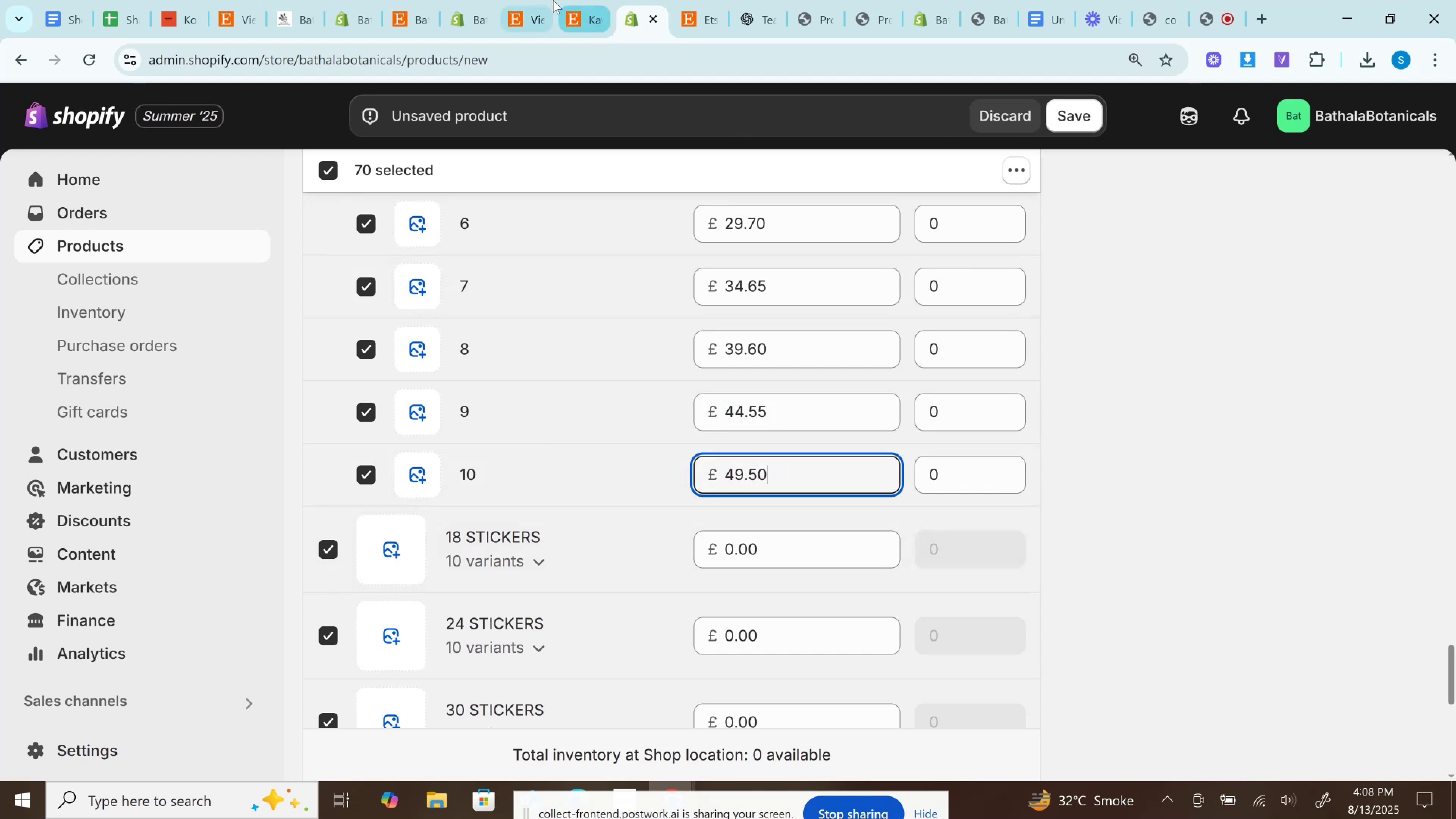 
left_click([577, 2])
 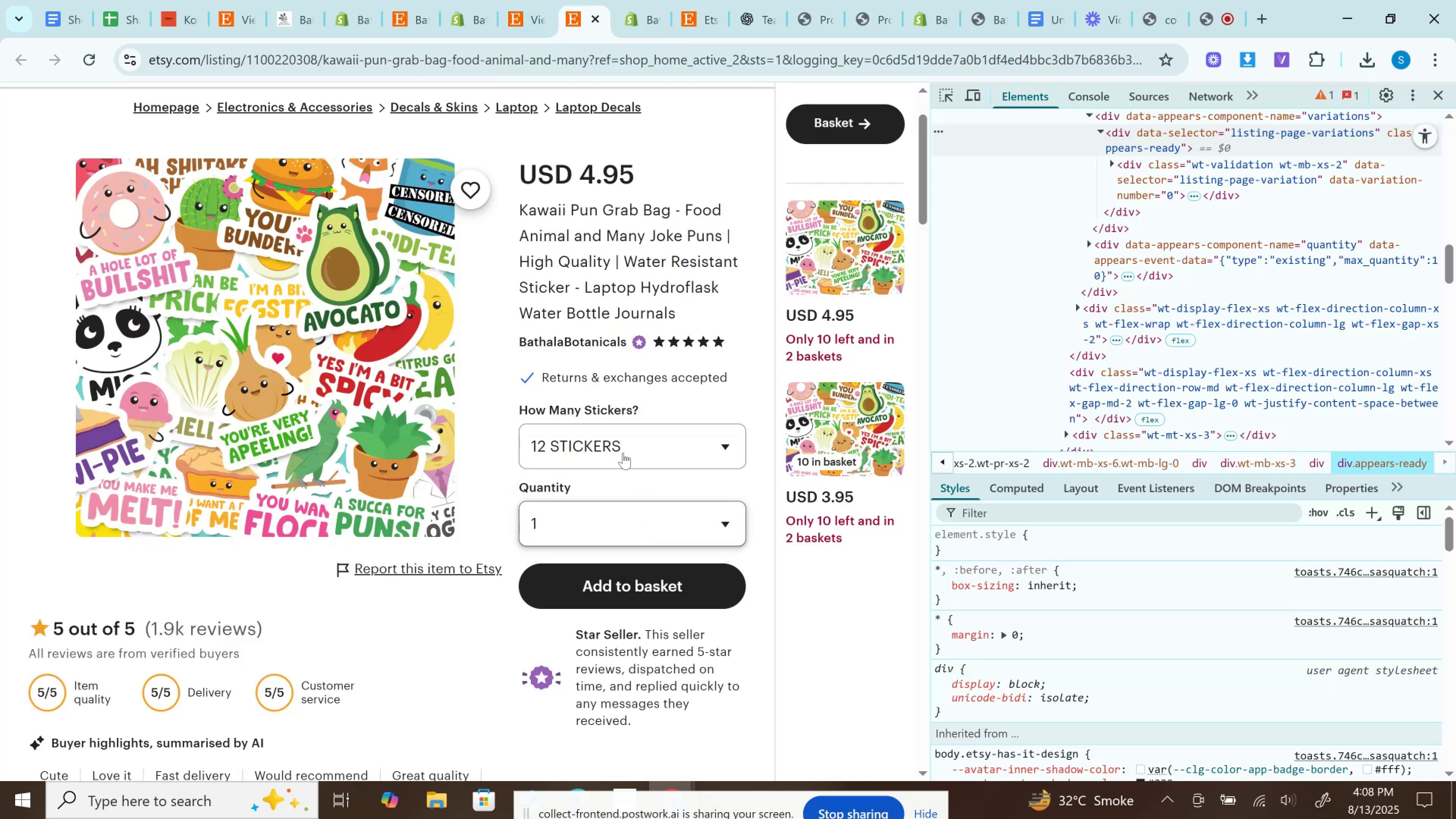 
left_click([617, 441])
 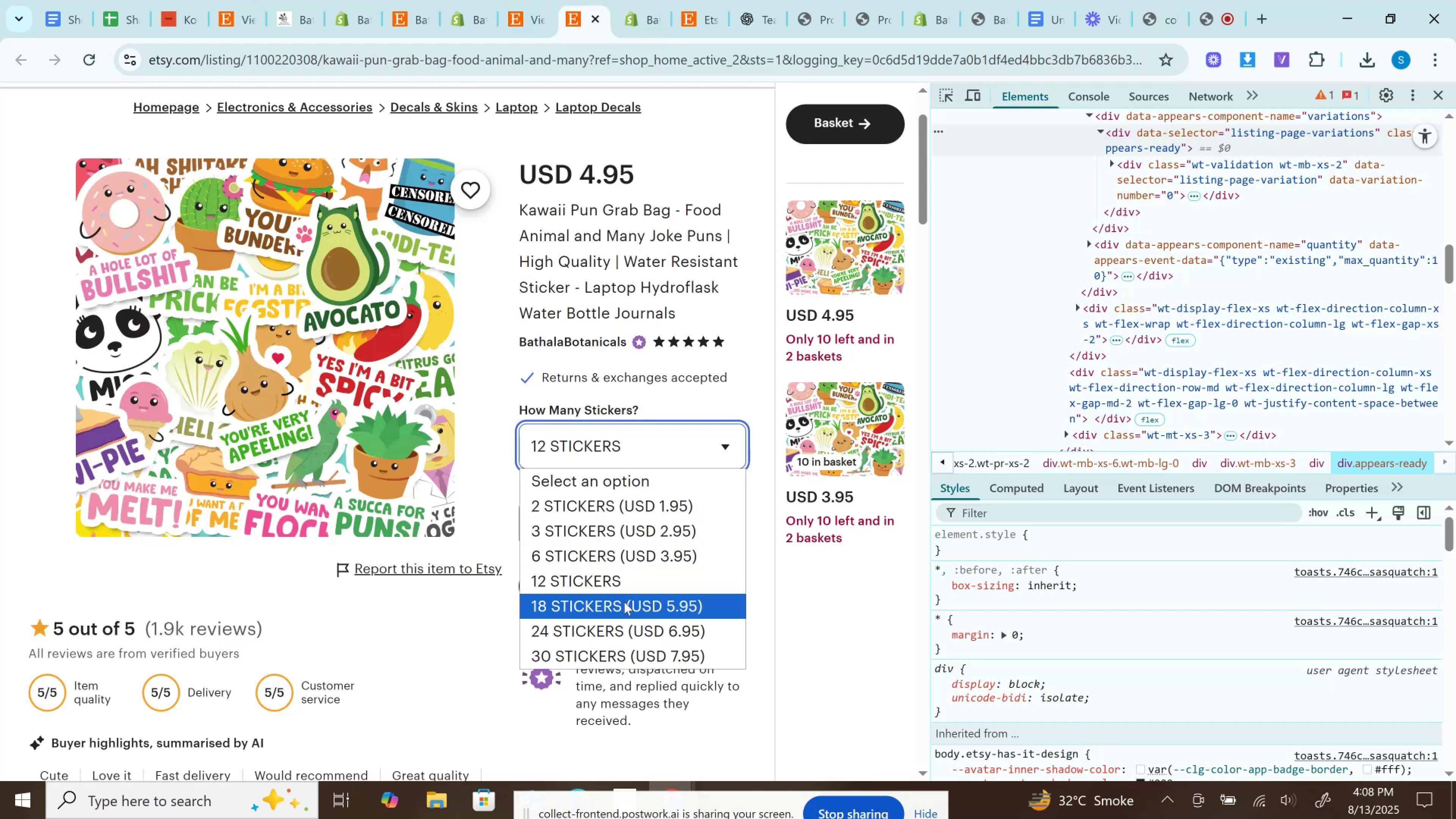 
left_click([623, 604])
 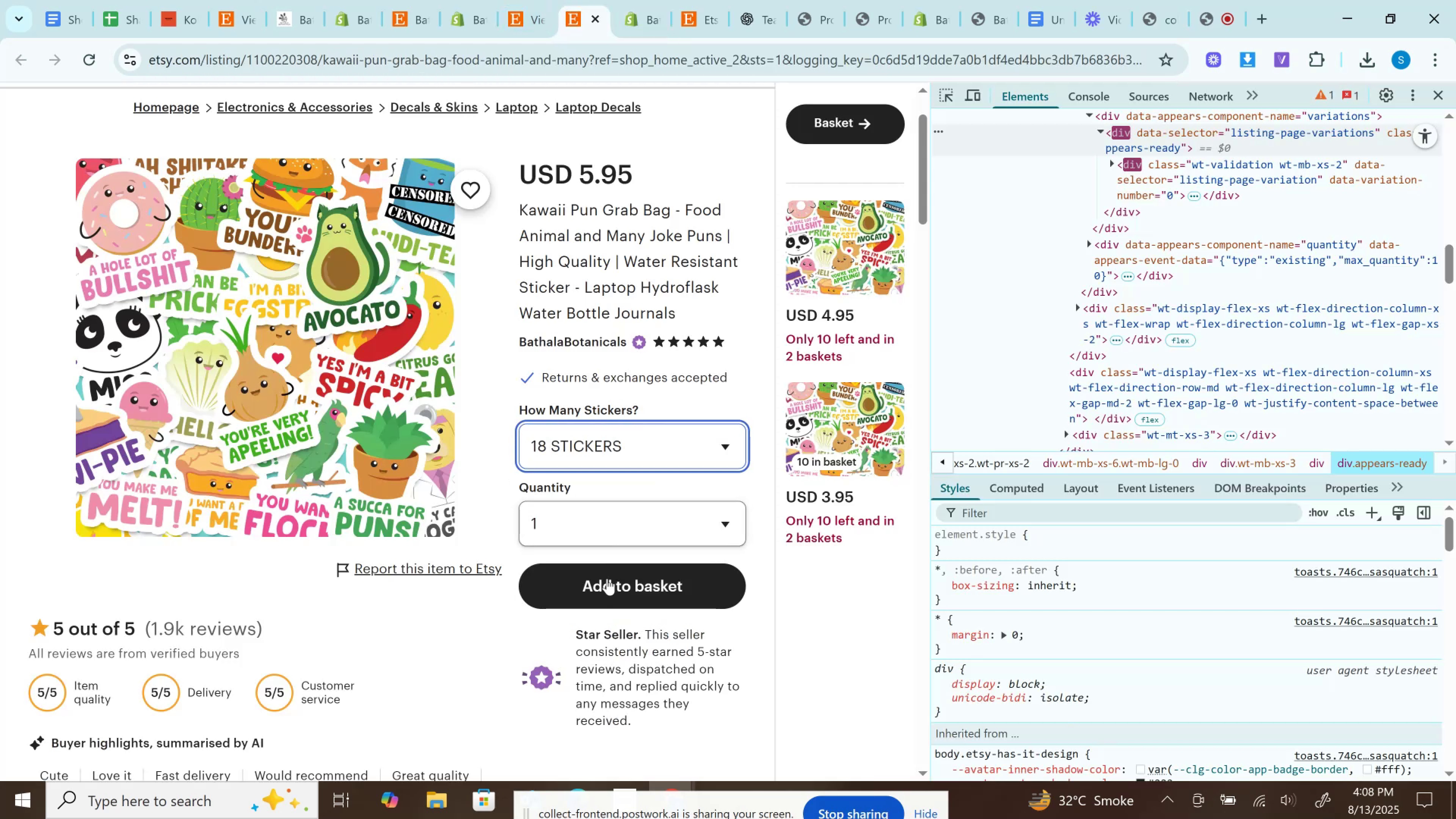 
left_click([608, 589])
 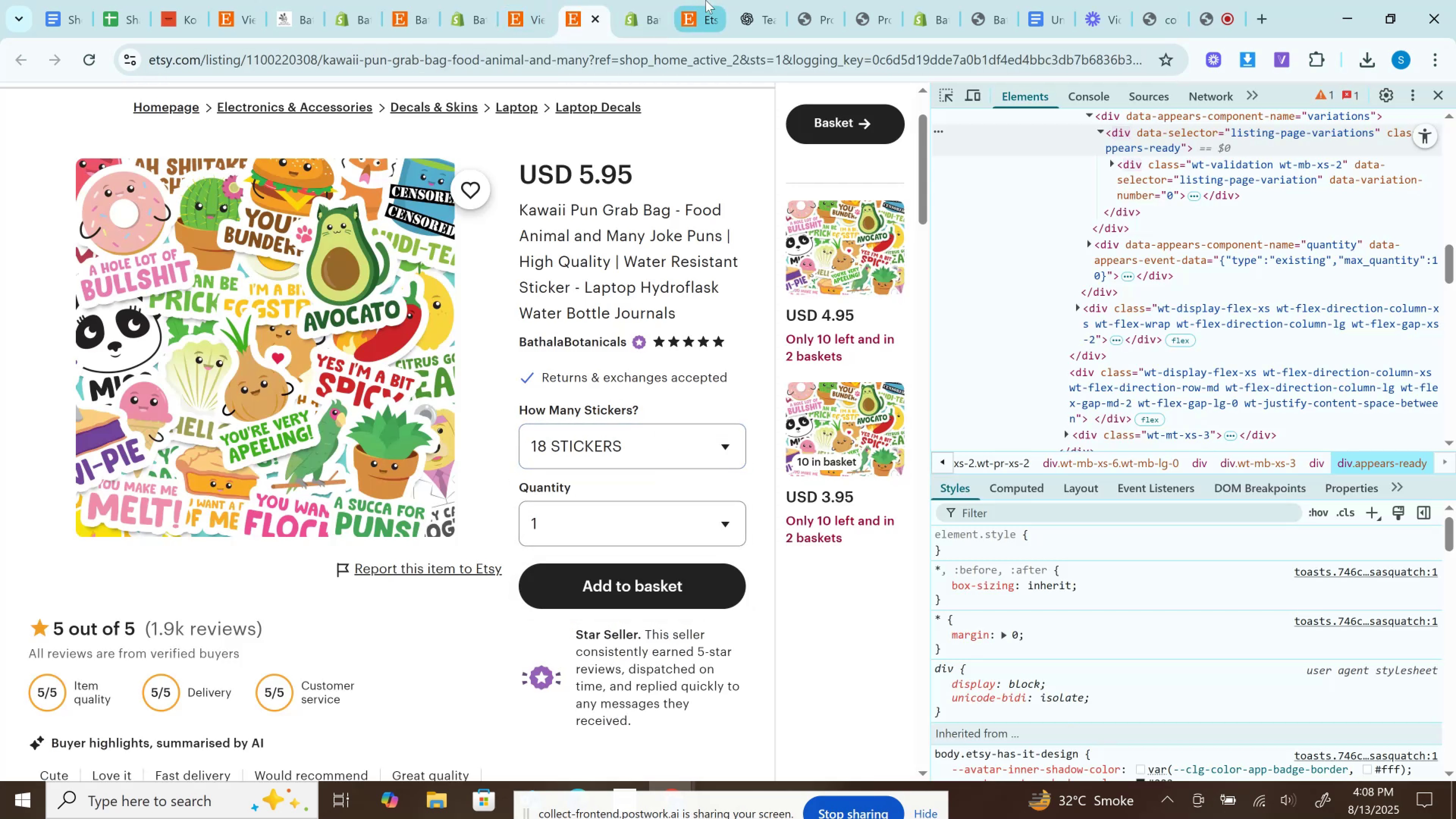 
left_click([711, 0])
 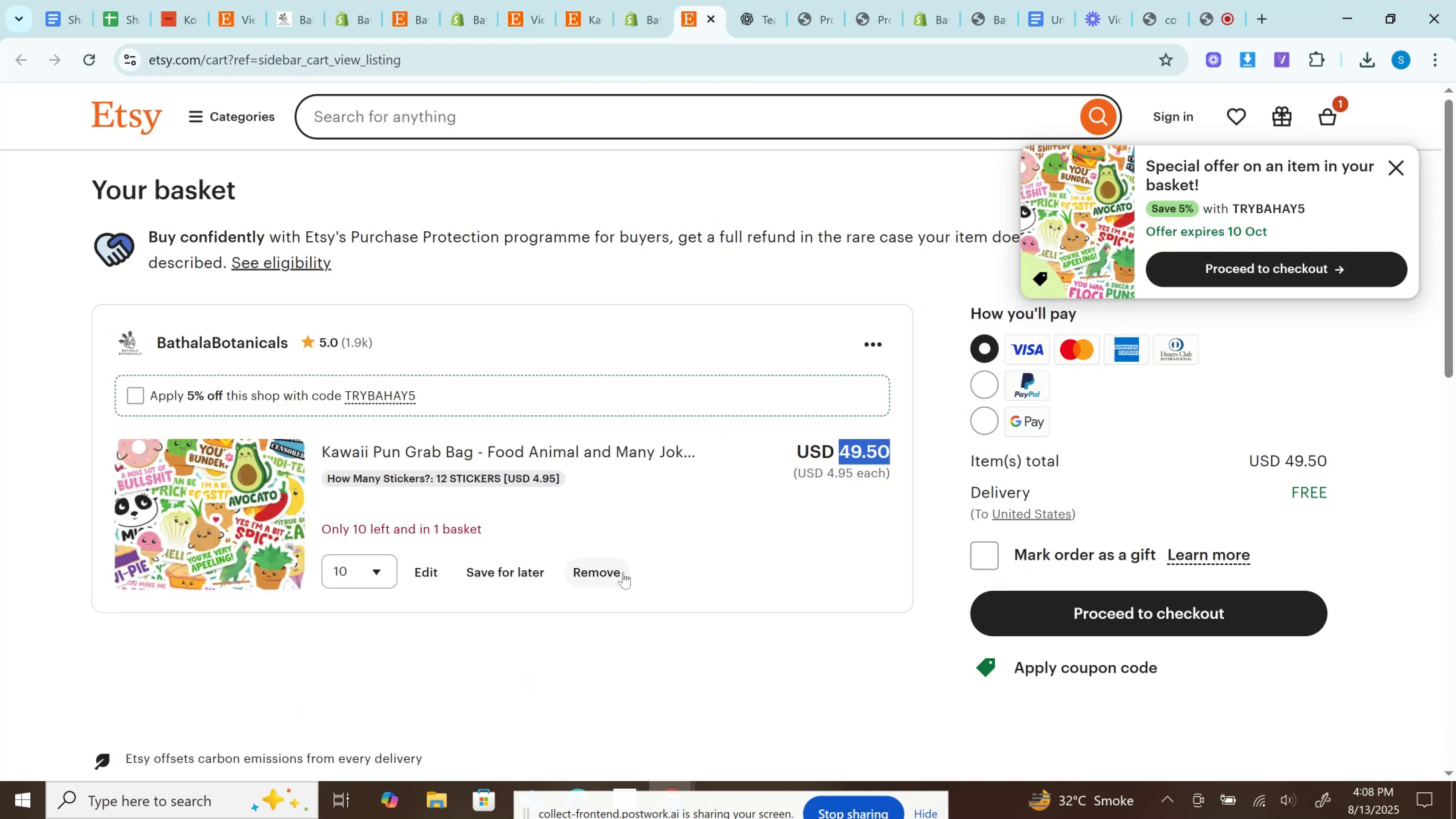 
left_click([594, 573])
 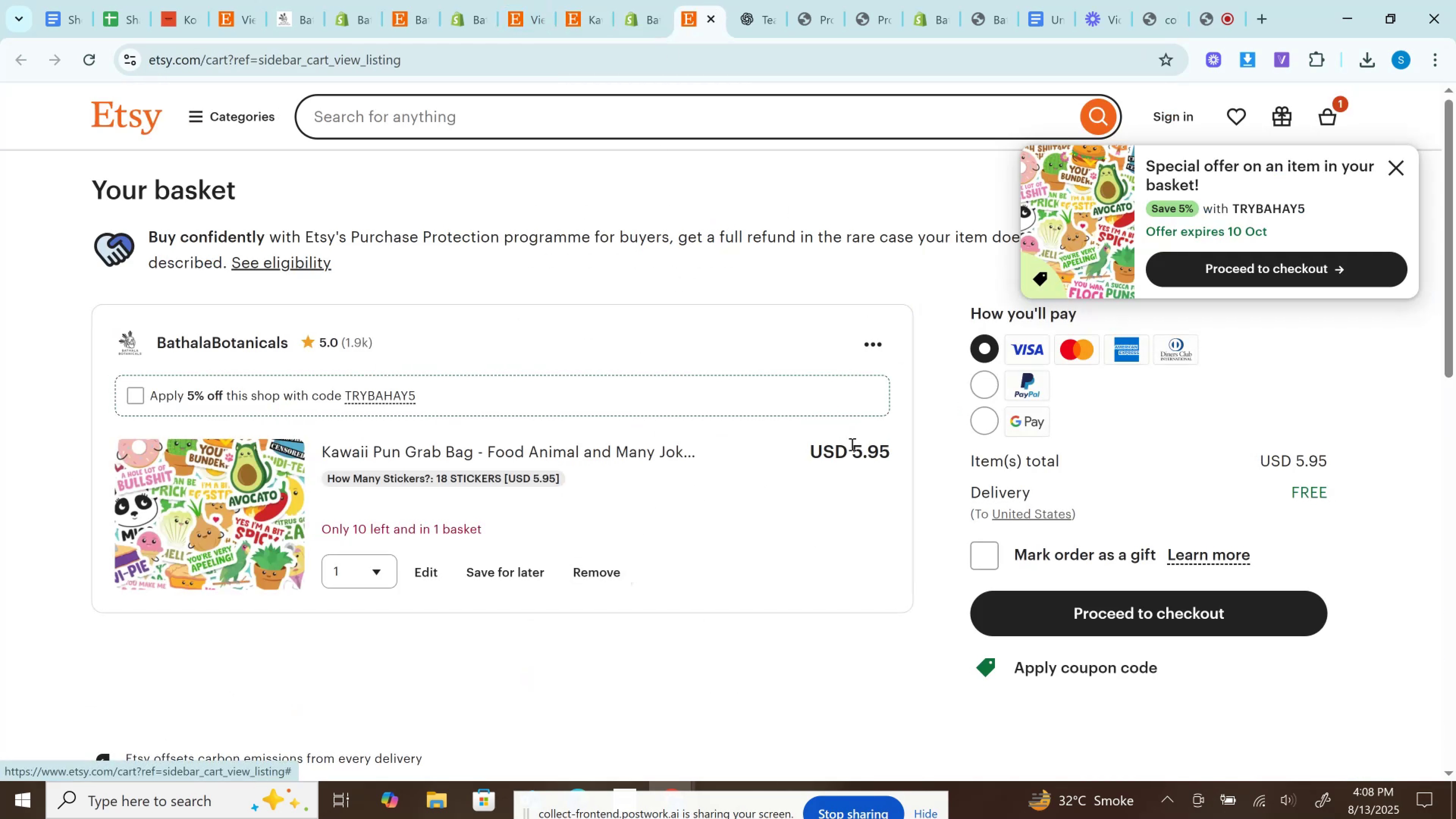 
left_click([871, 448])
 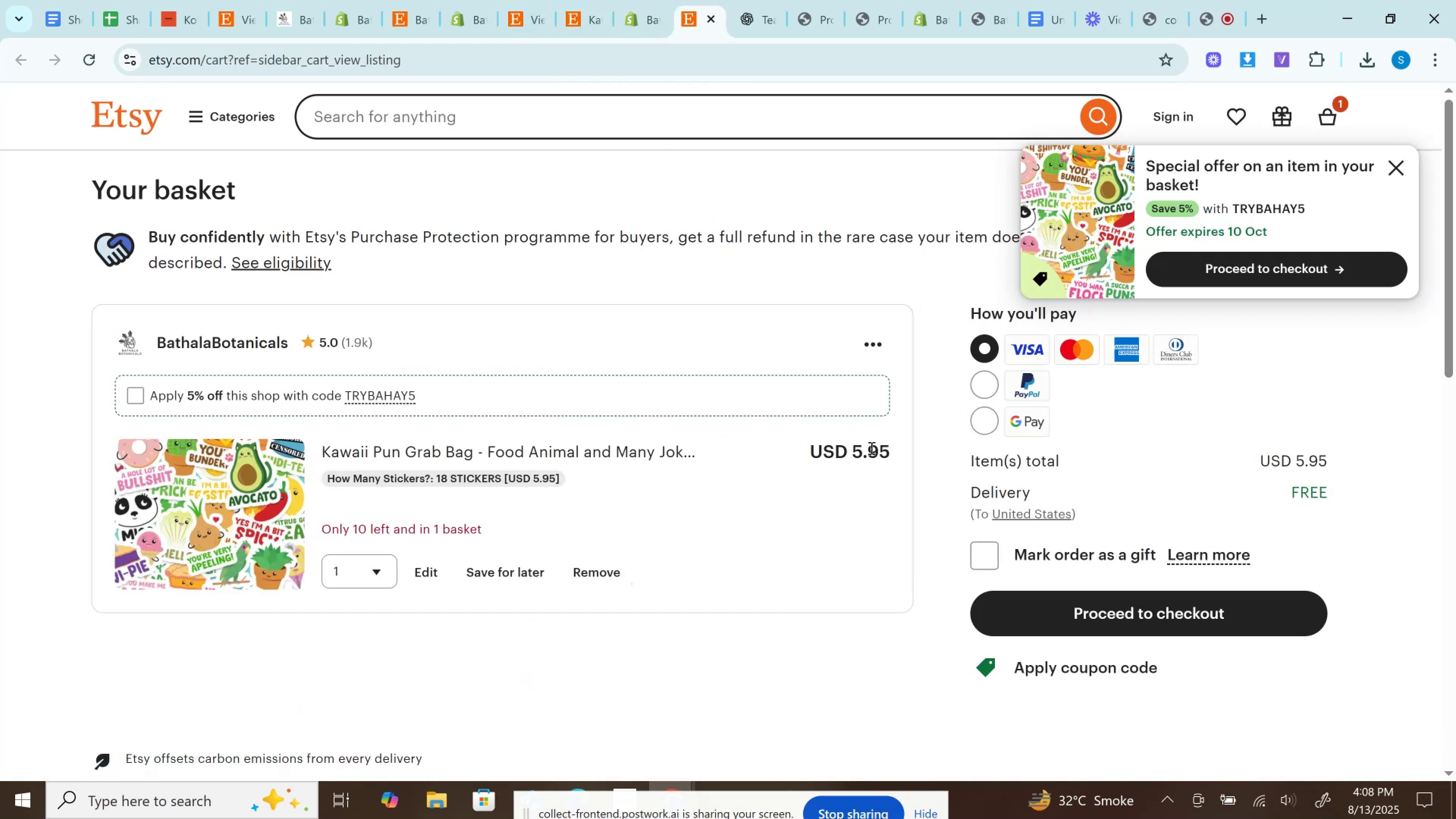 
double_click([871, 448])
 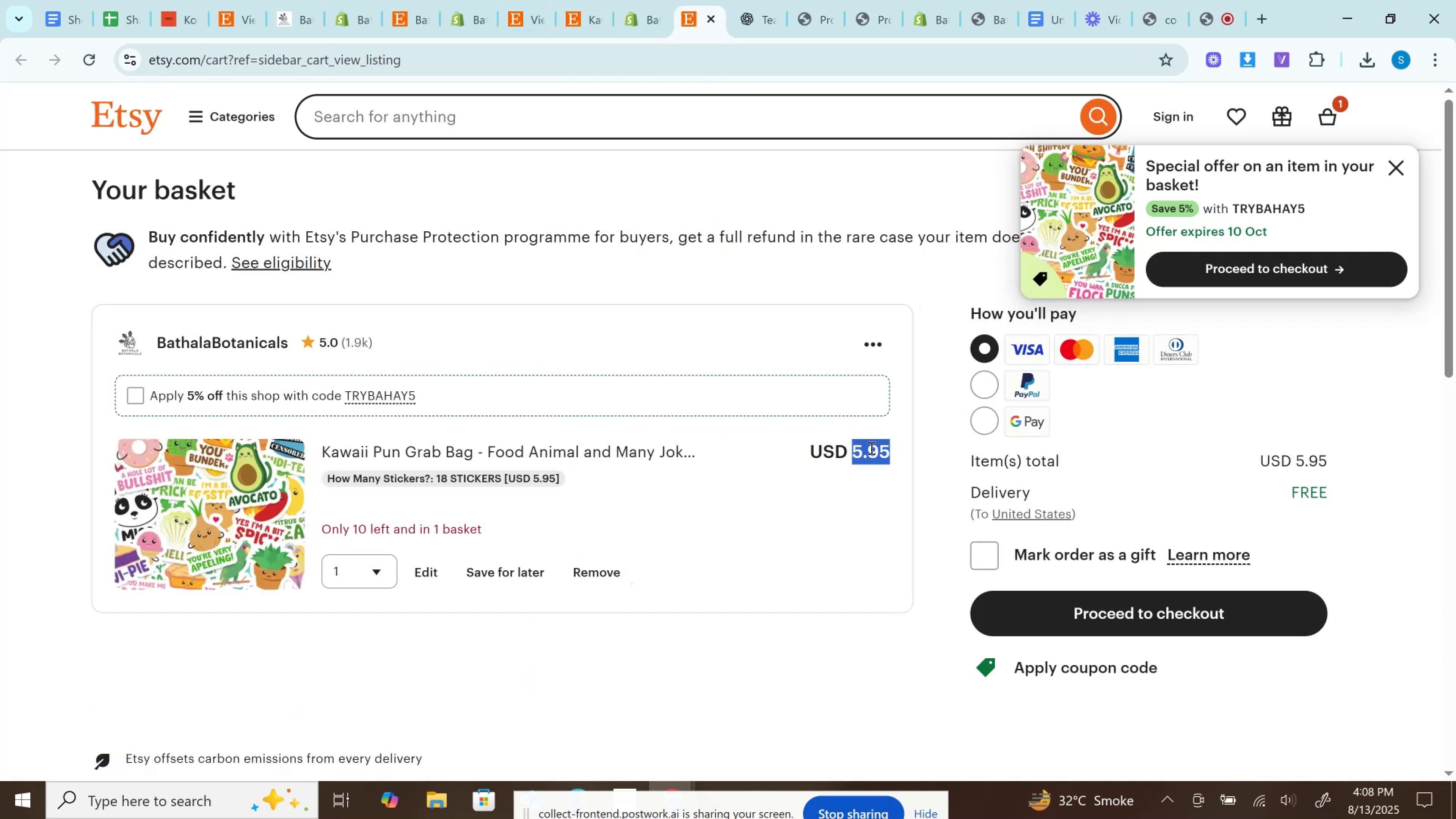 
key(Control+C)
 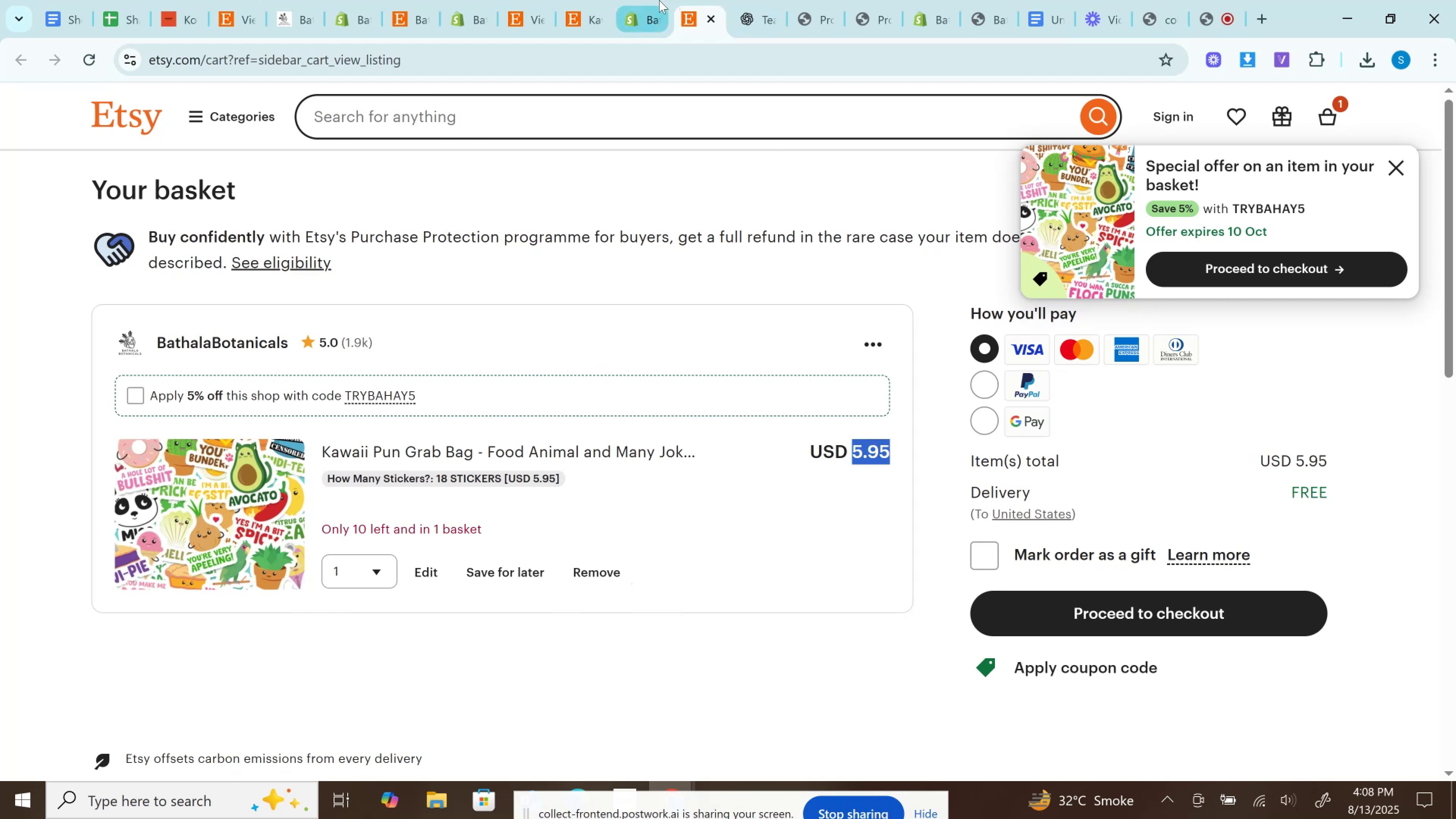 
left_click([646, 0])
 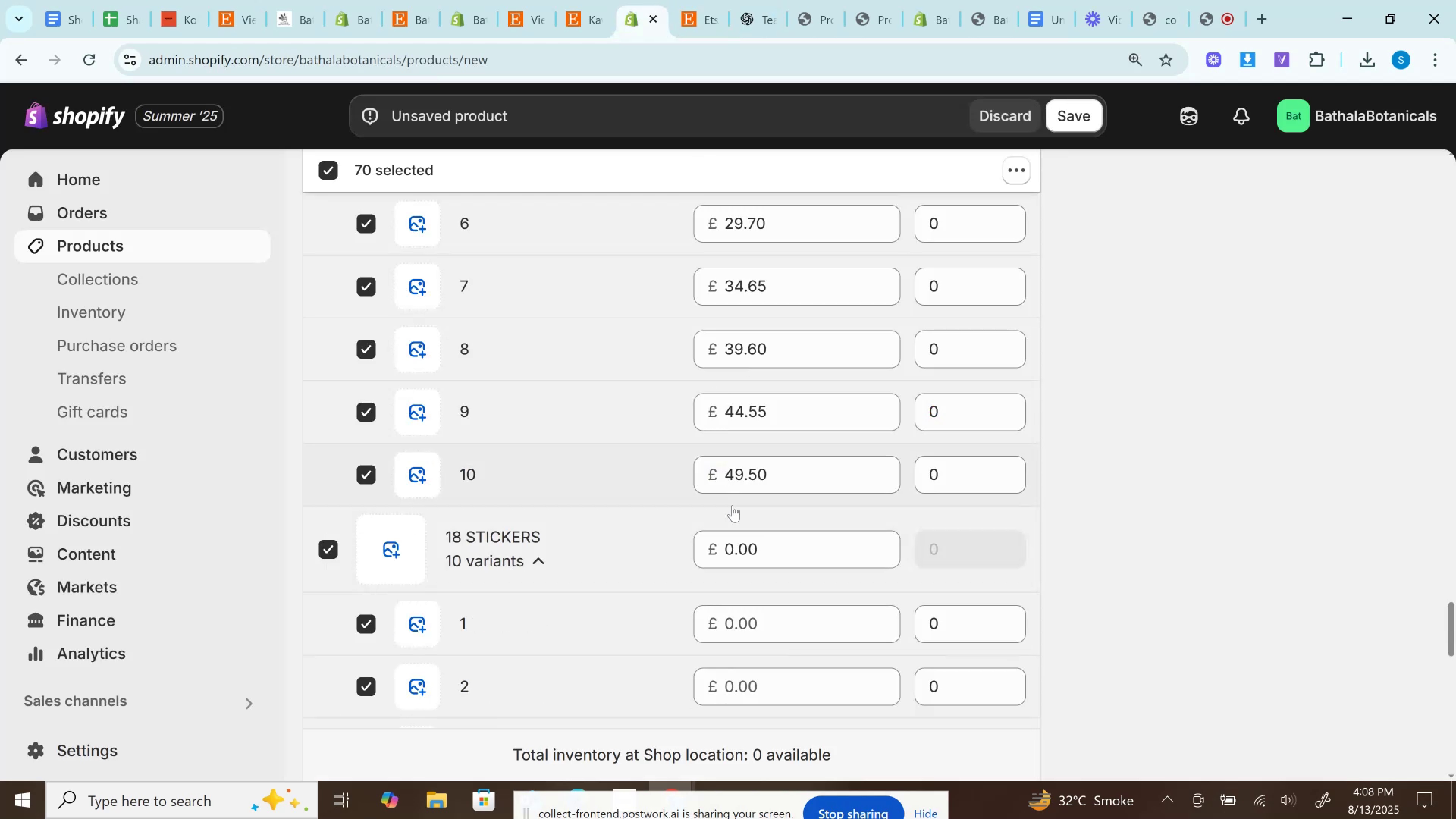 
scroll: coordinate [772, 529], scroll_direction: down, amount: 2.0
 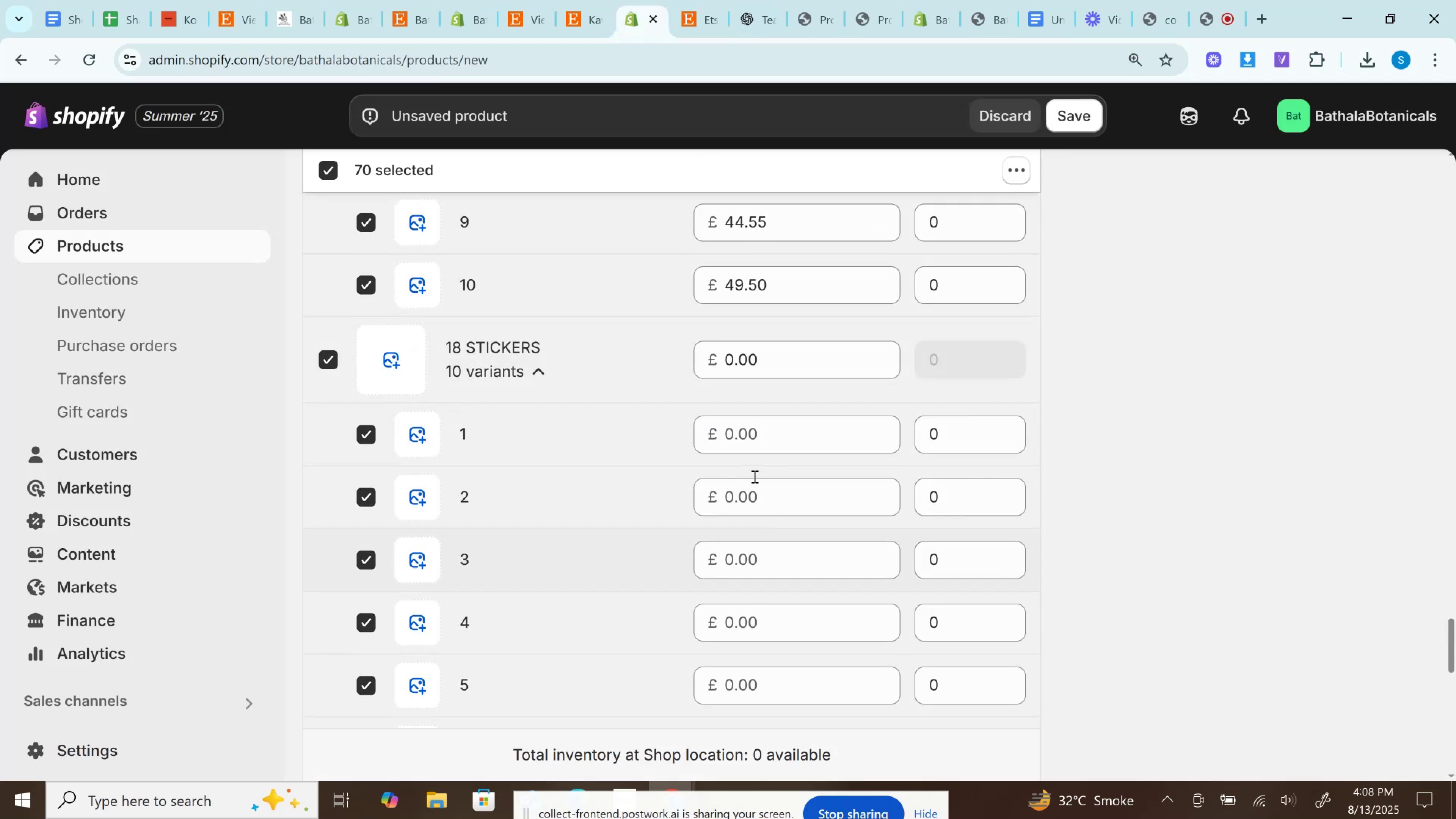 
left_click([749, 447])
 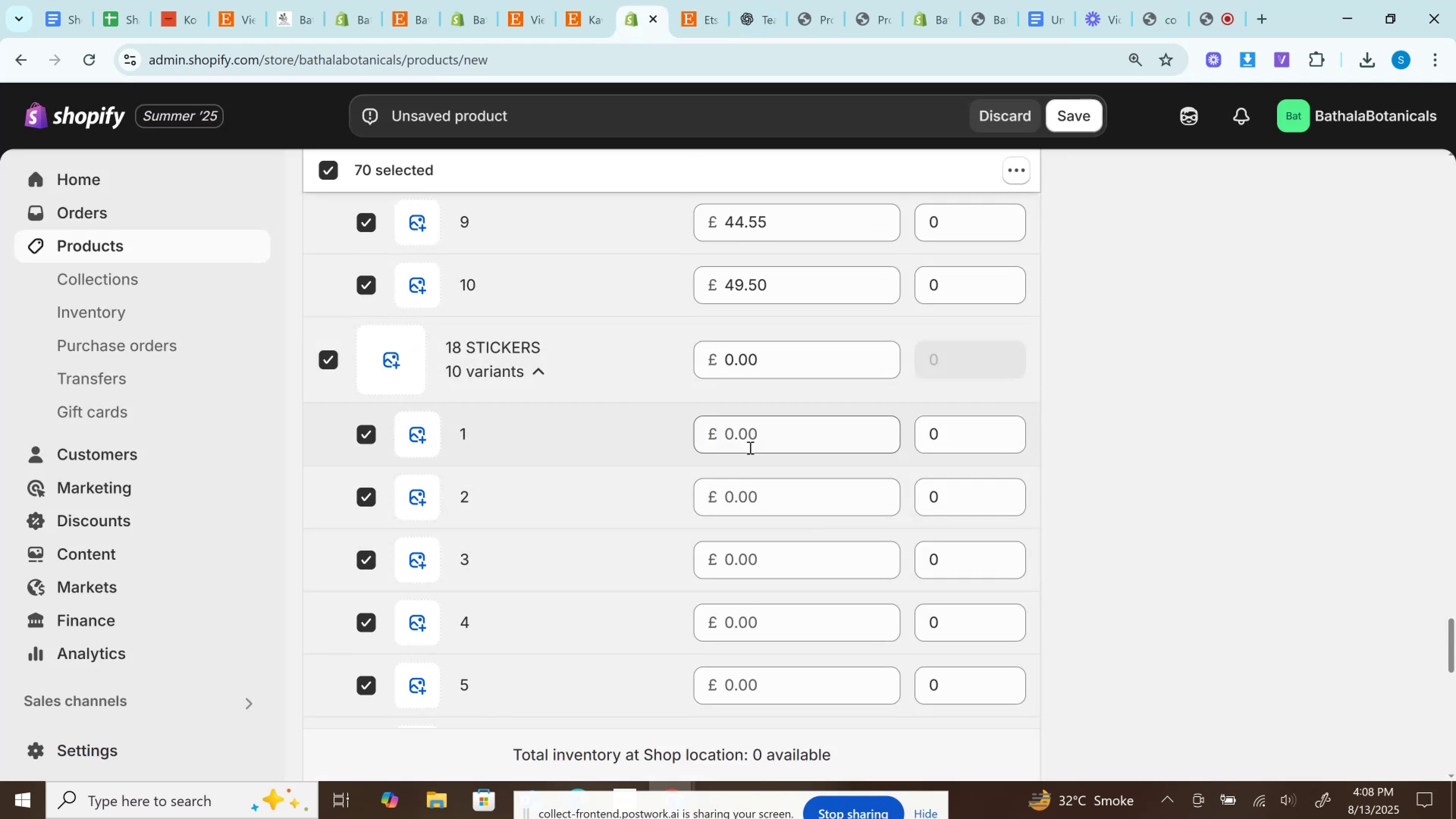 
key(Control+V)
 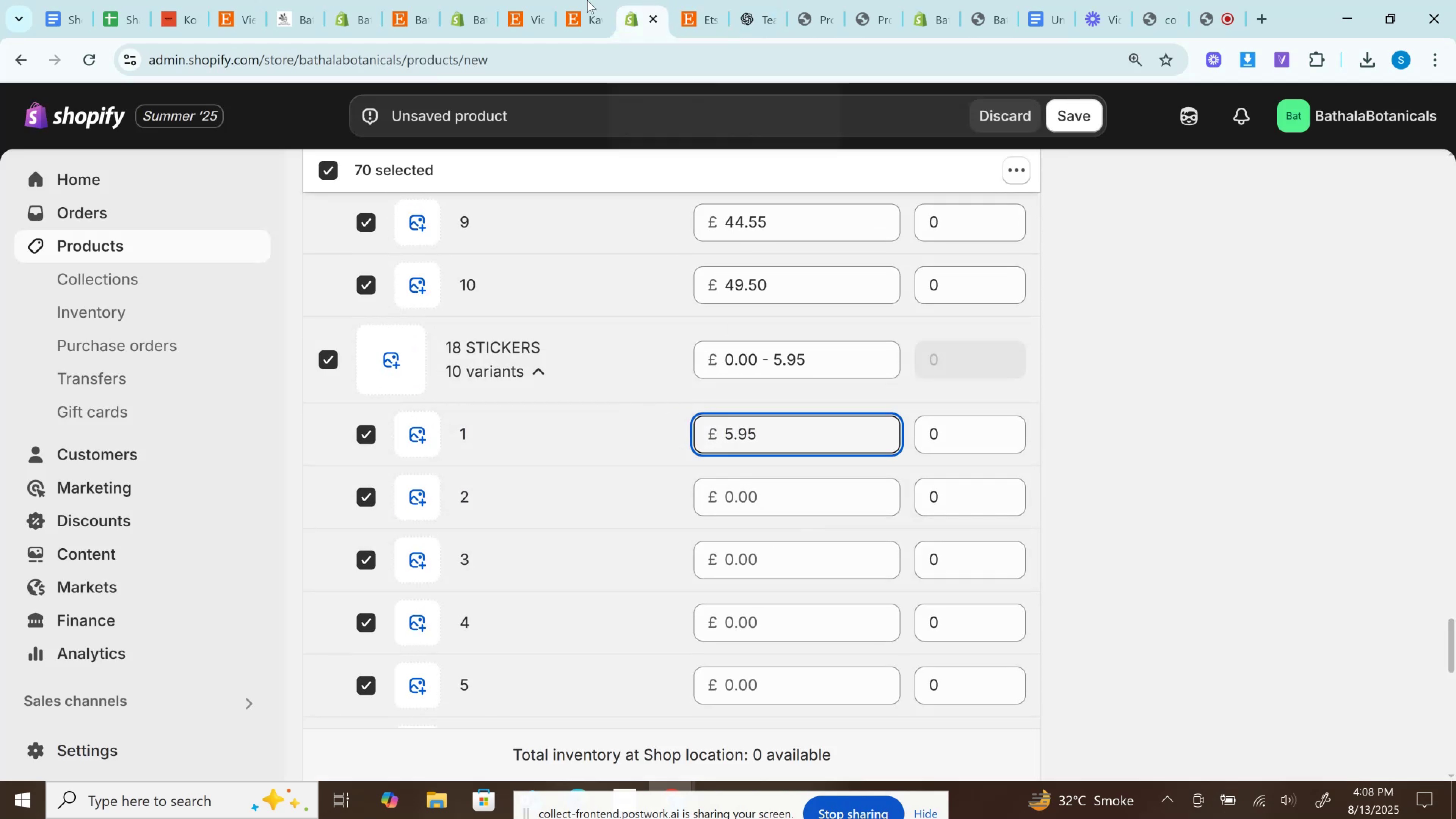 
left_click([585, 0])
 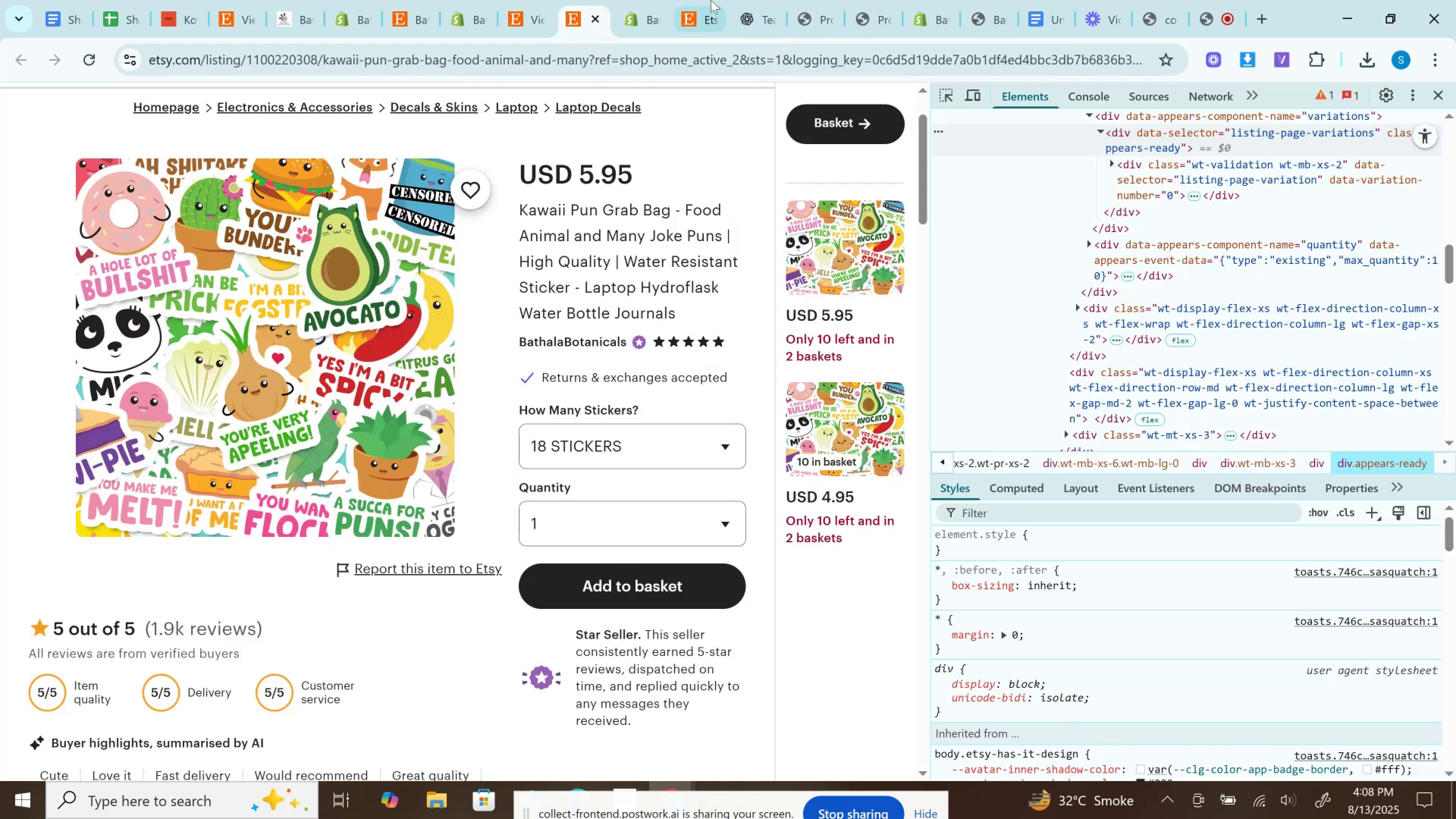 
left_click([711, 0])
 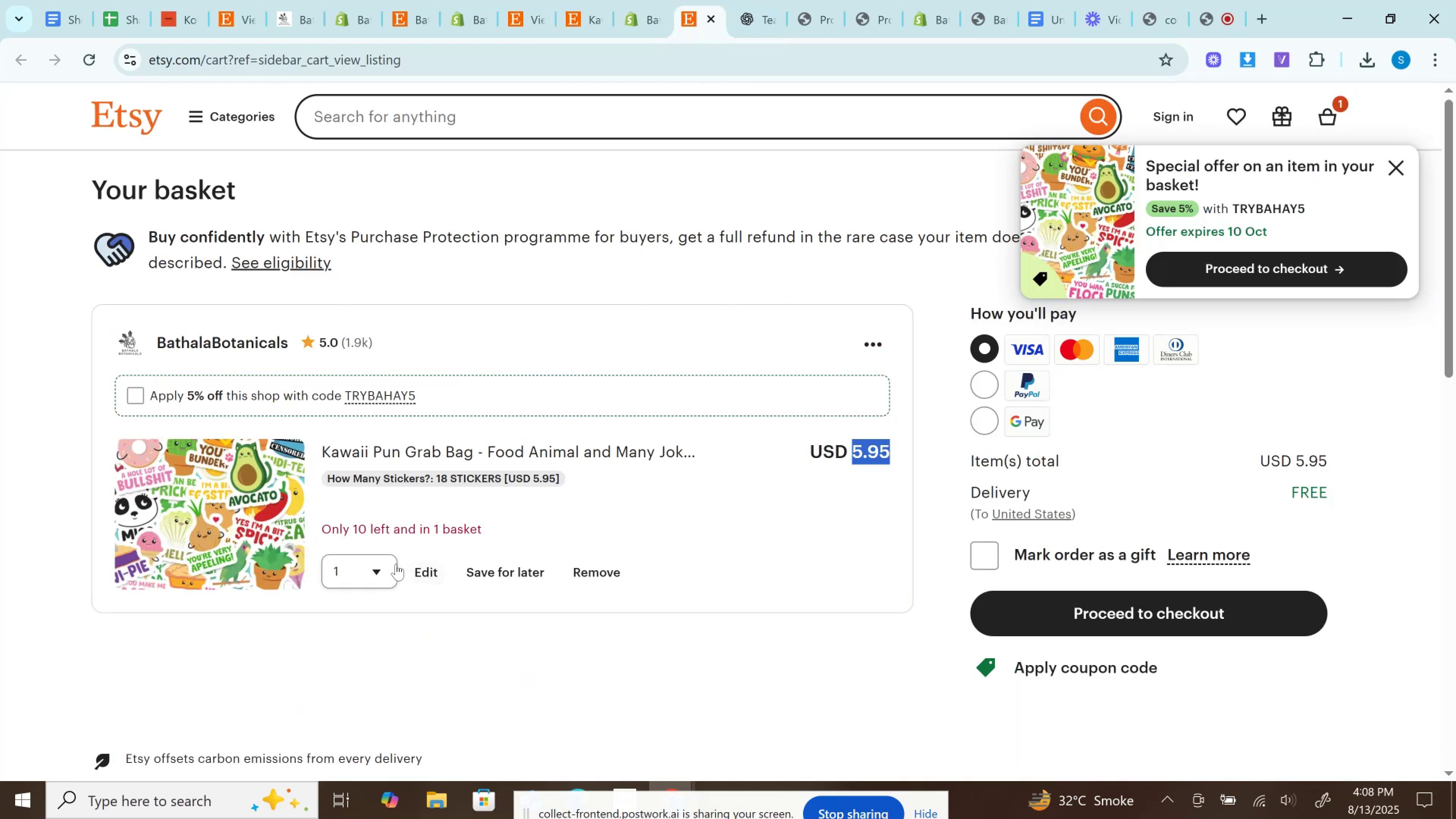 
left_click([368, 570])
 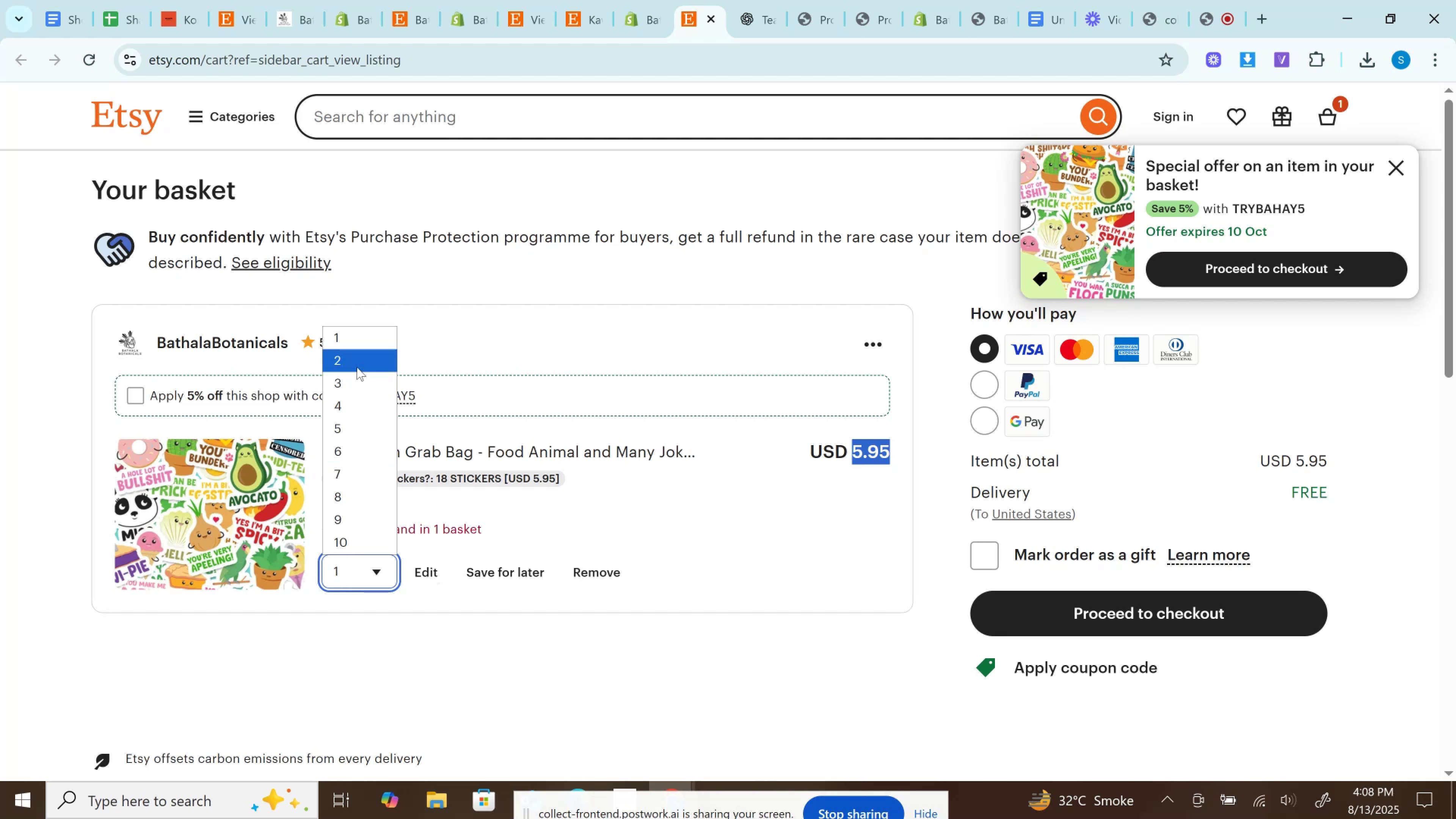 
left_click([357, 367])
 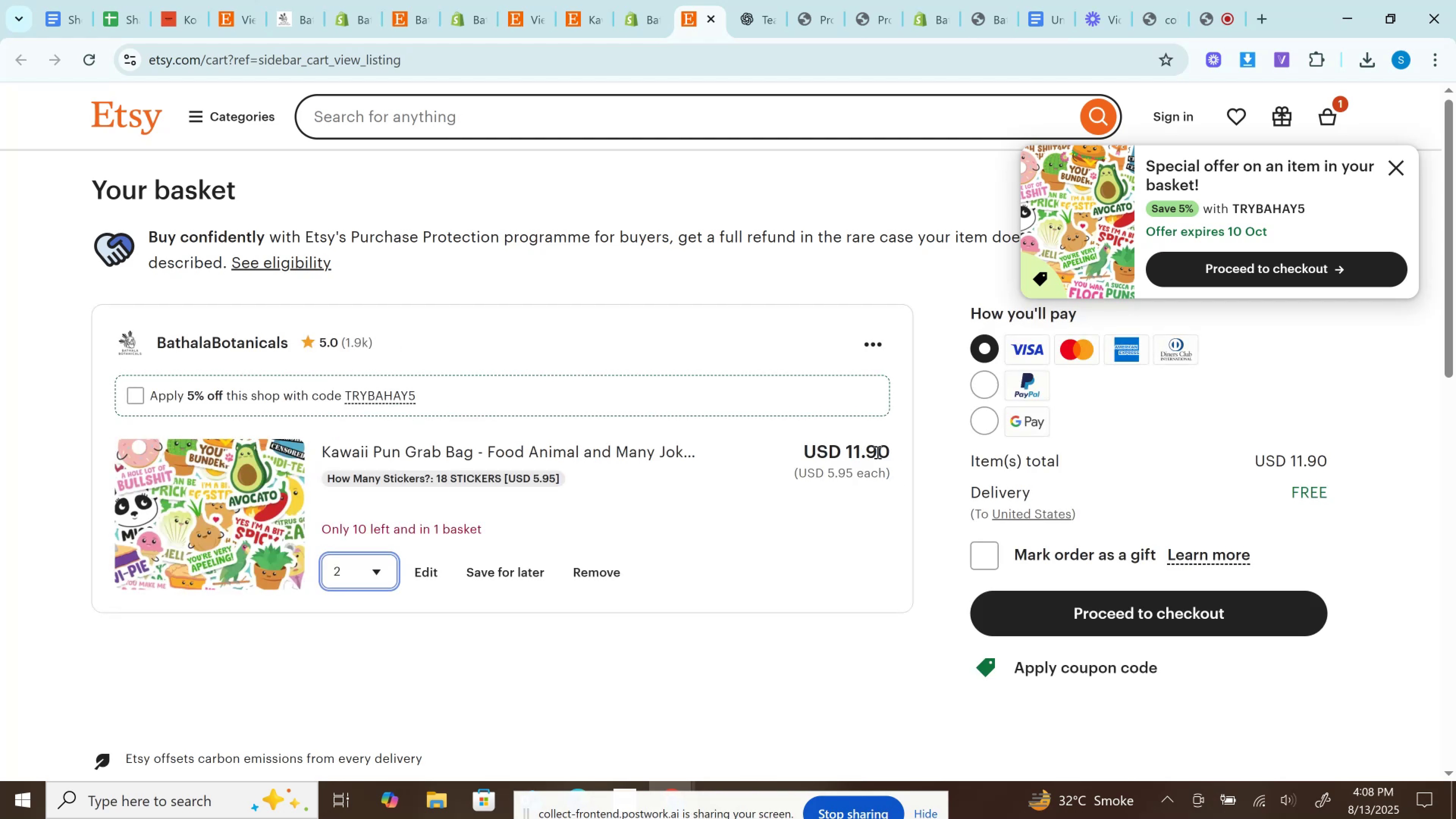 
left_click([877, 452])
 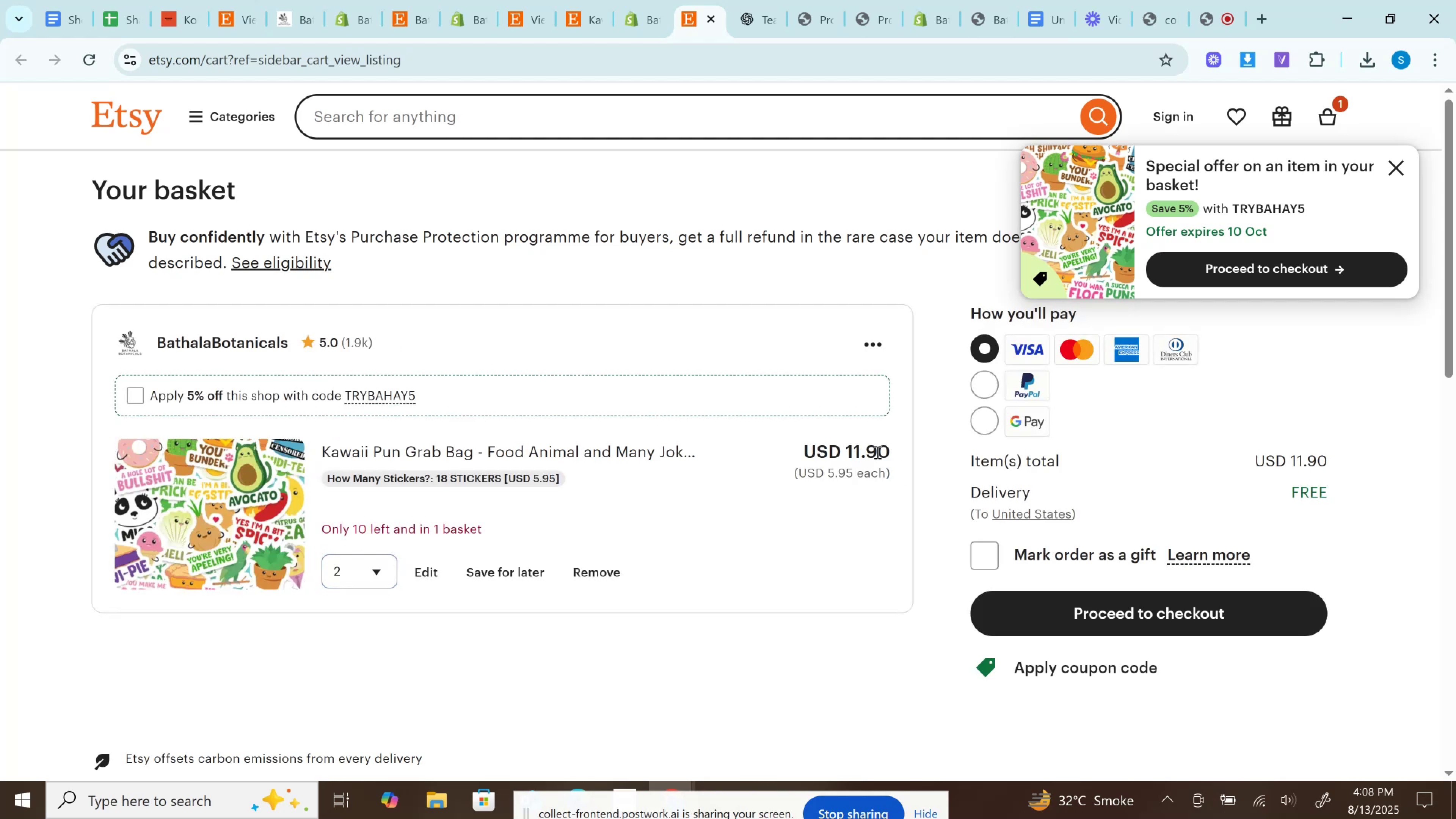 
double_click([877, 452])
 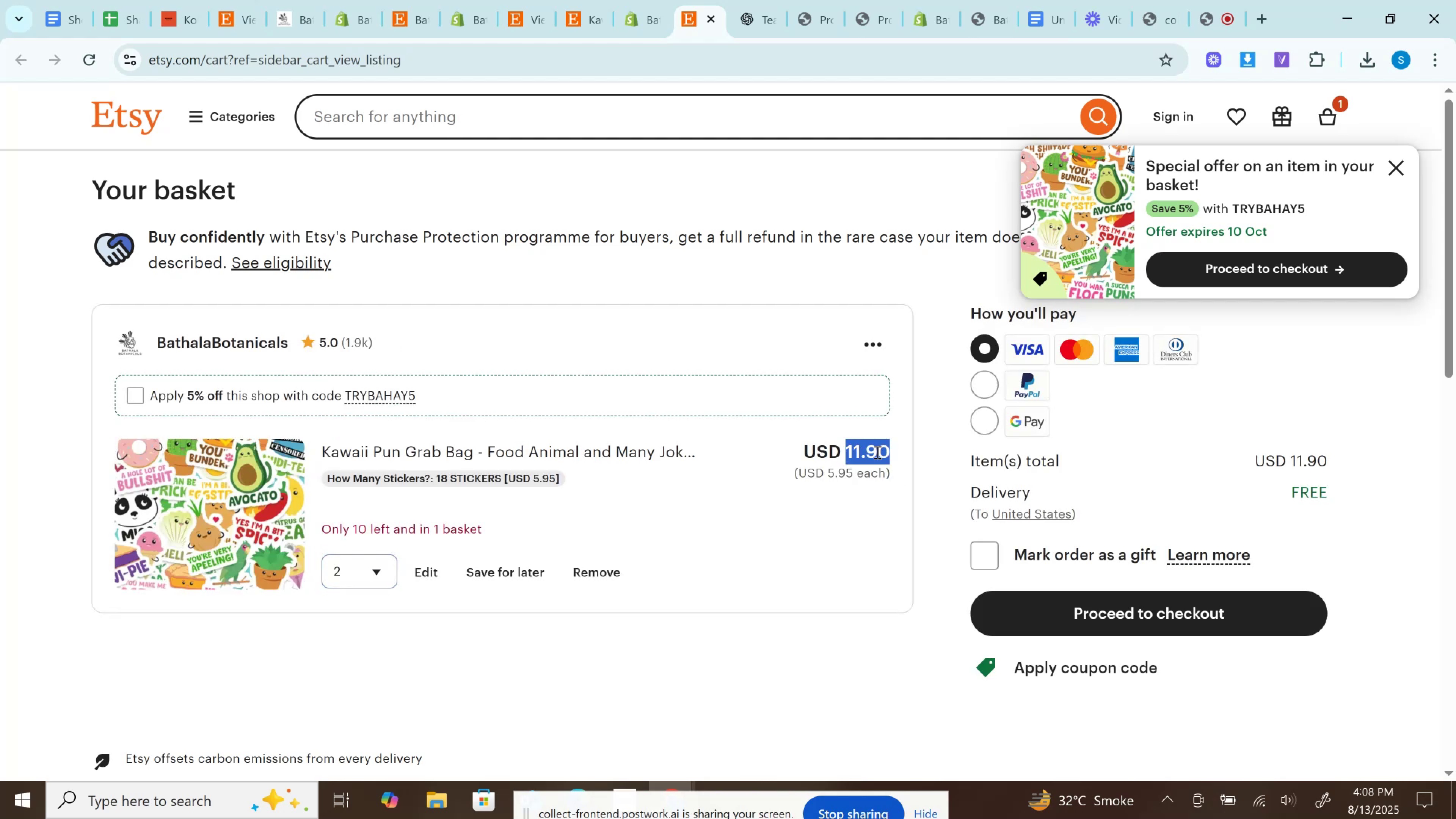 
key(Control+C)
 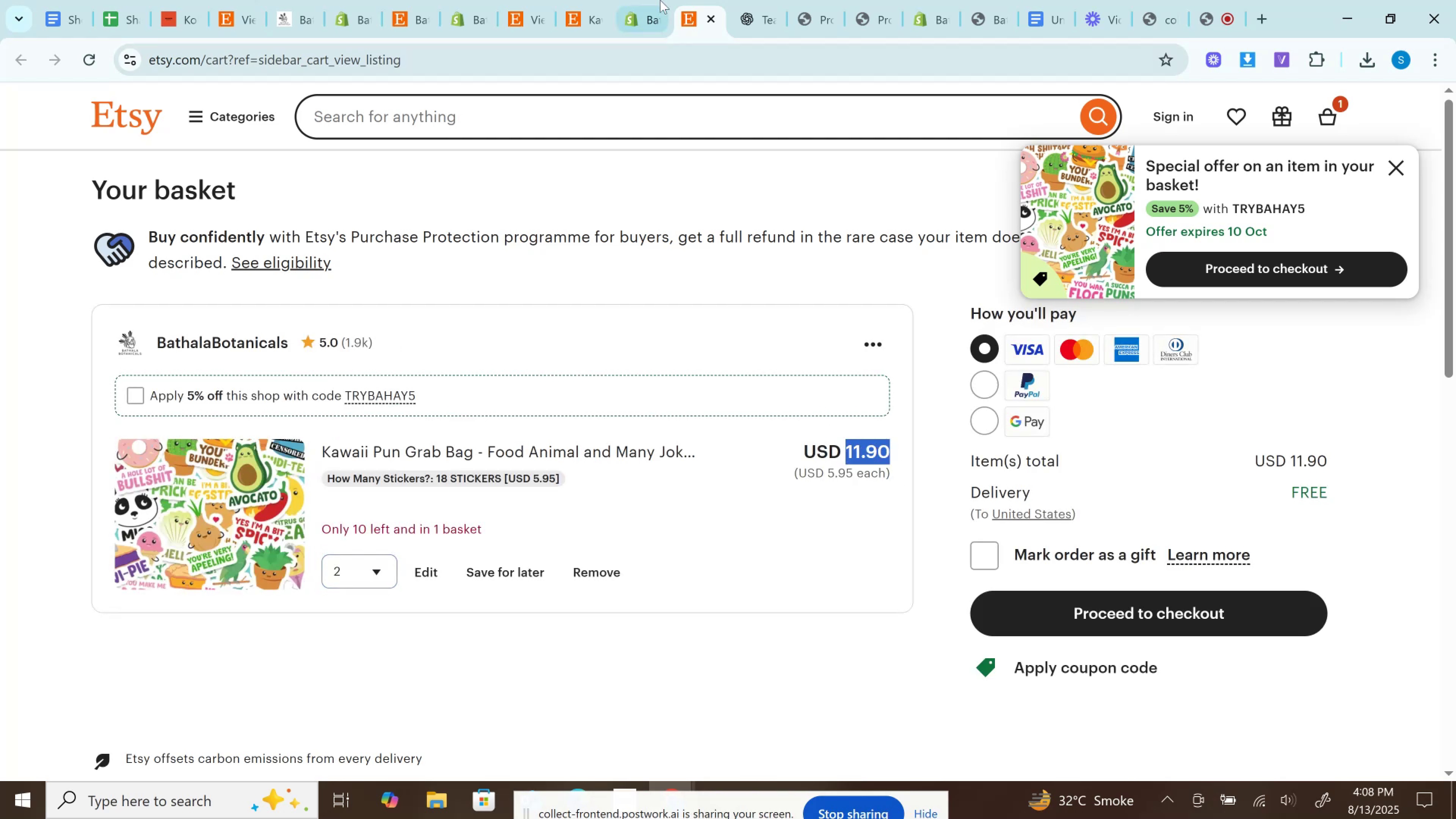 
left_click([659, 0])
 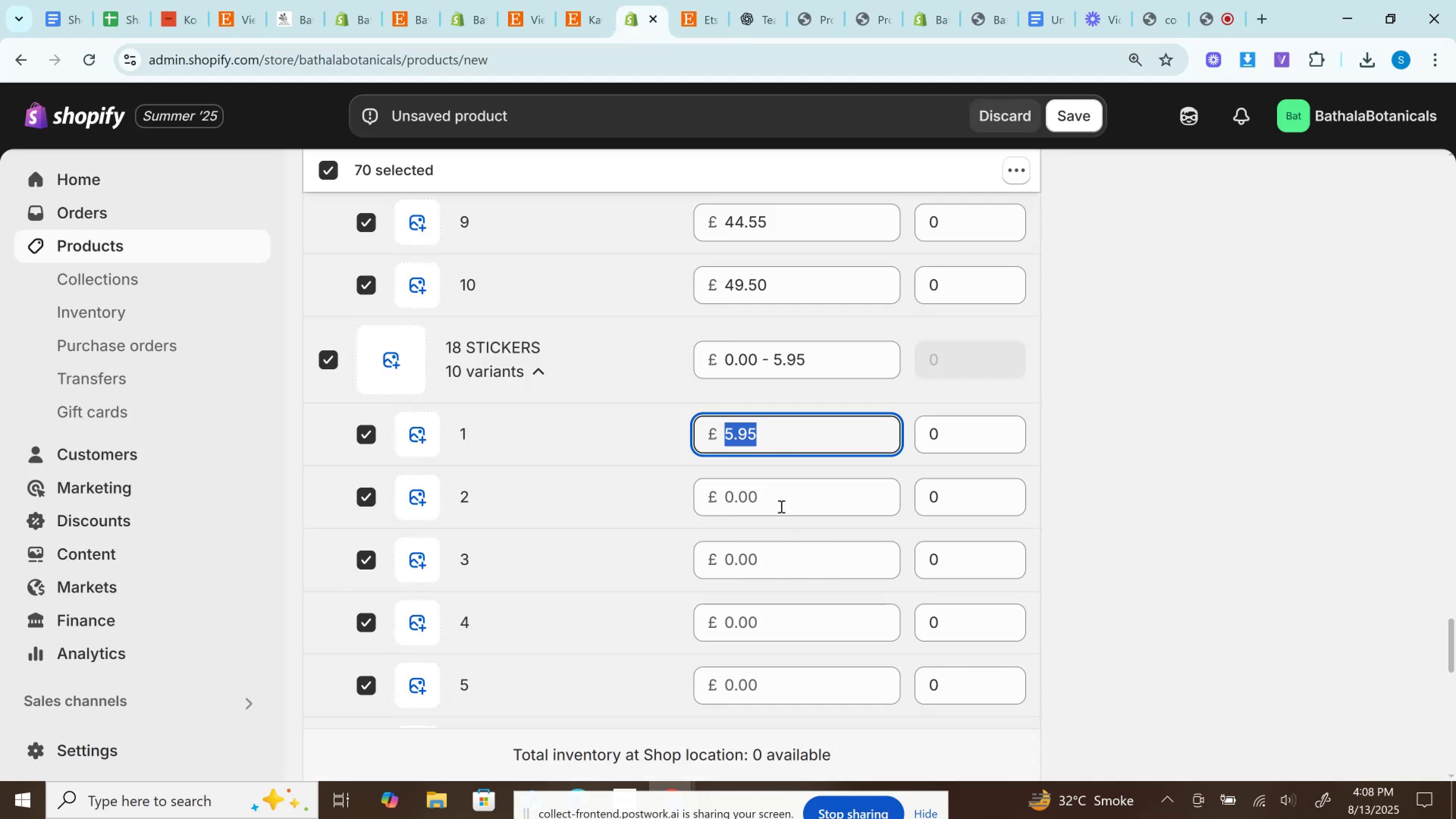 
left_click([779, 499])
 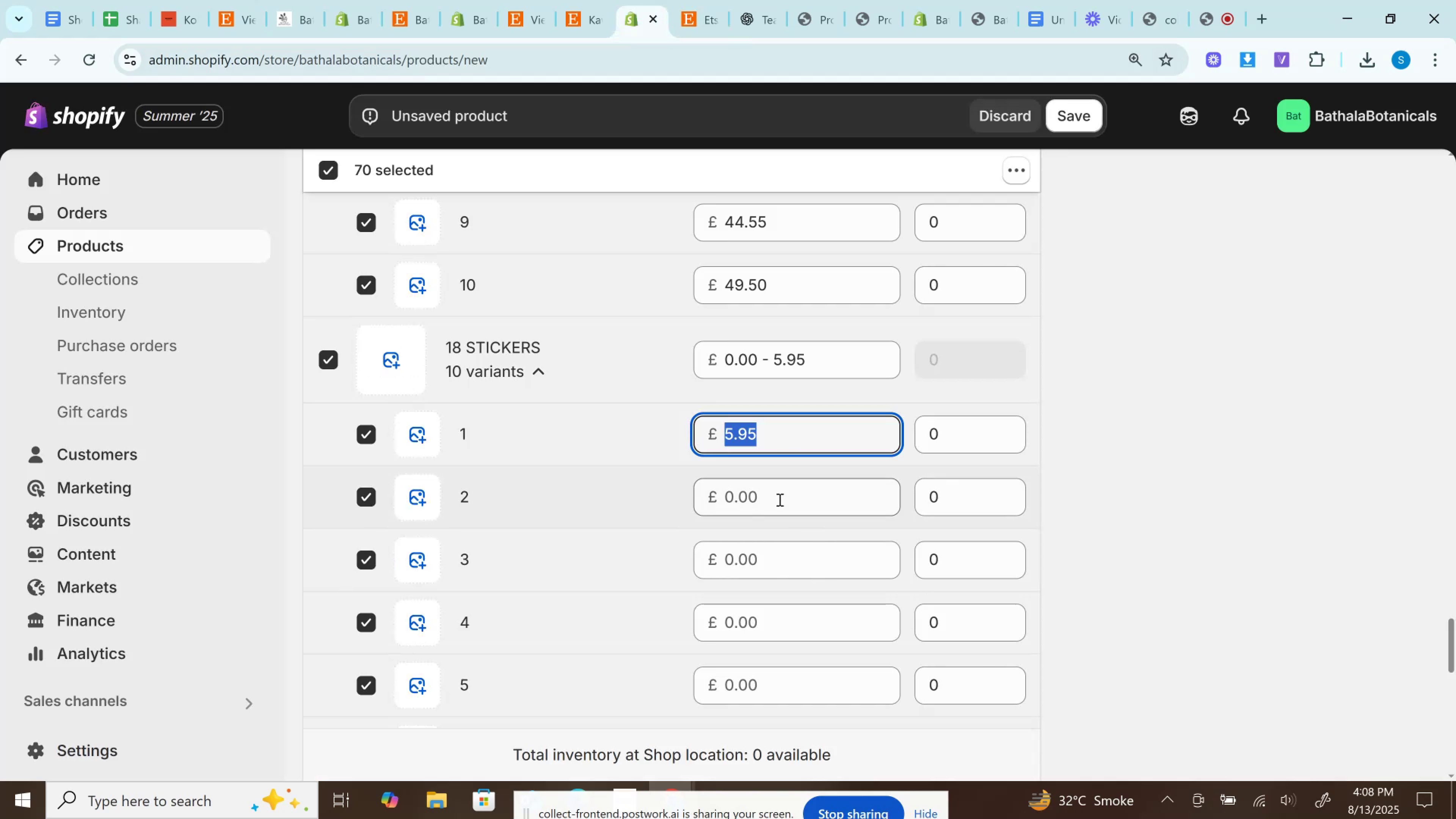 
key(Control+V)
 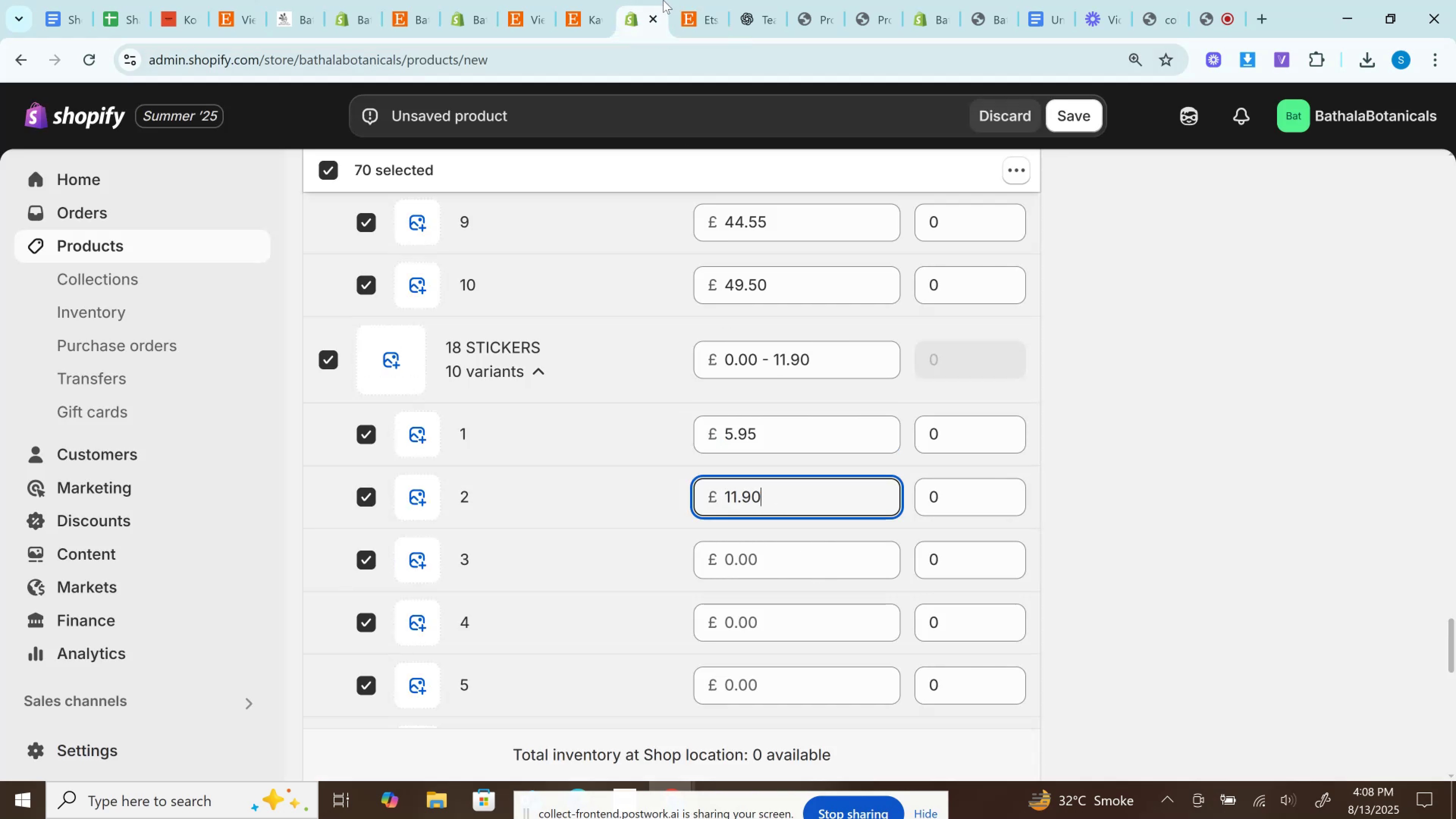 
left_click([675, 0])
 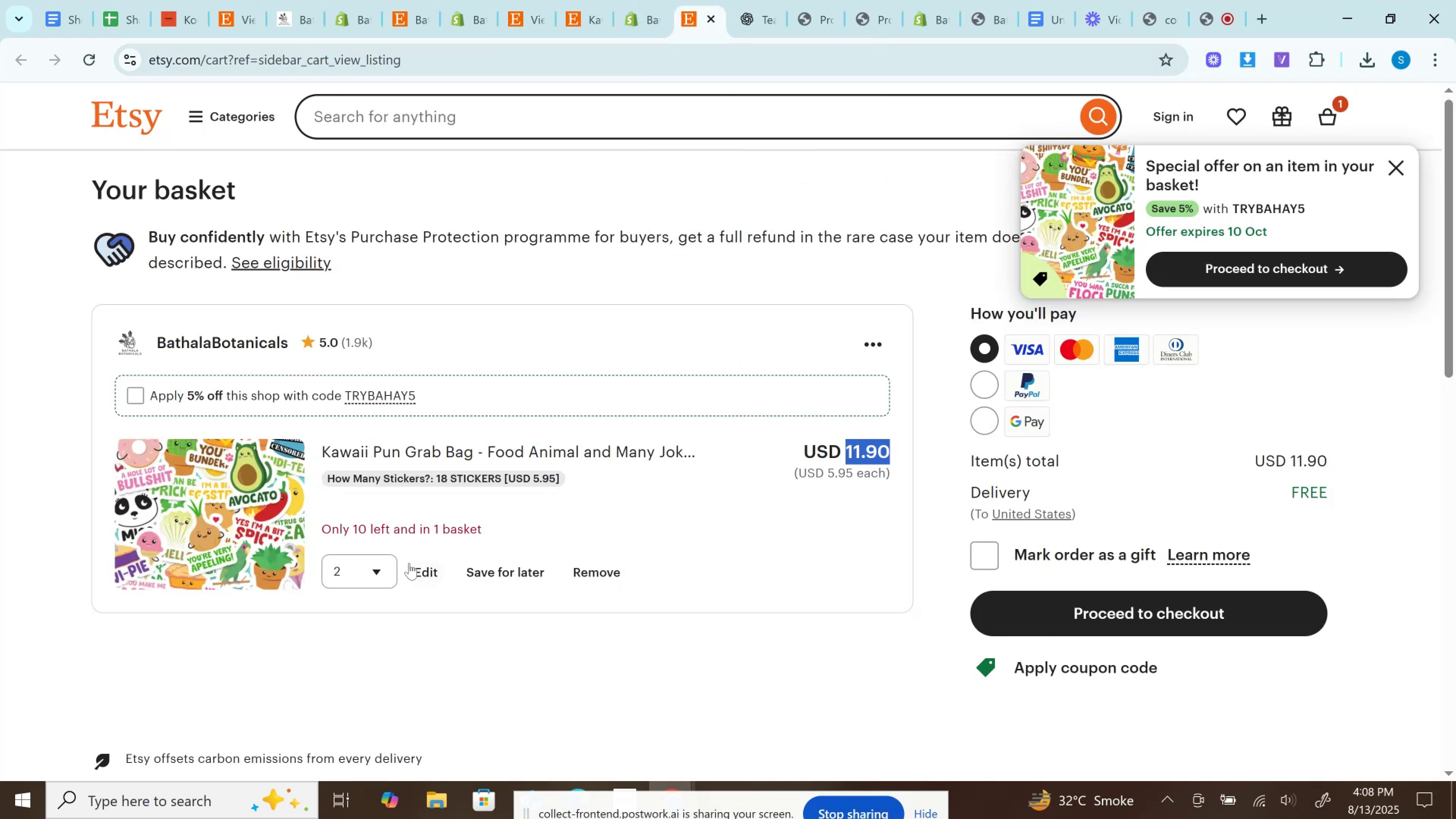 
left_click([358, 566])
 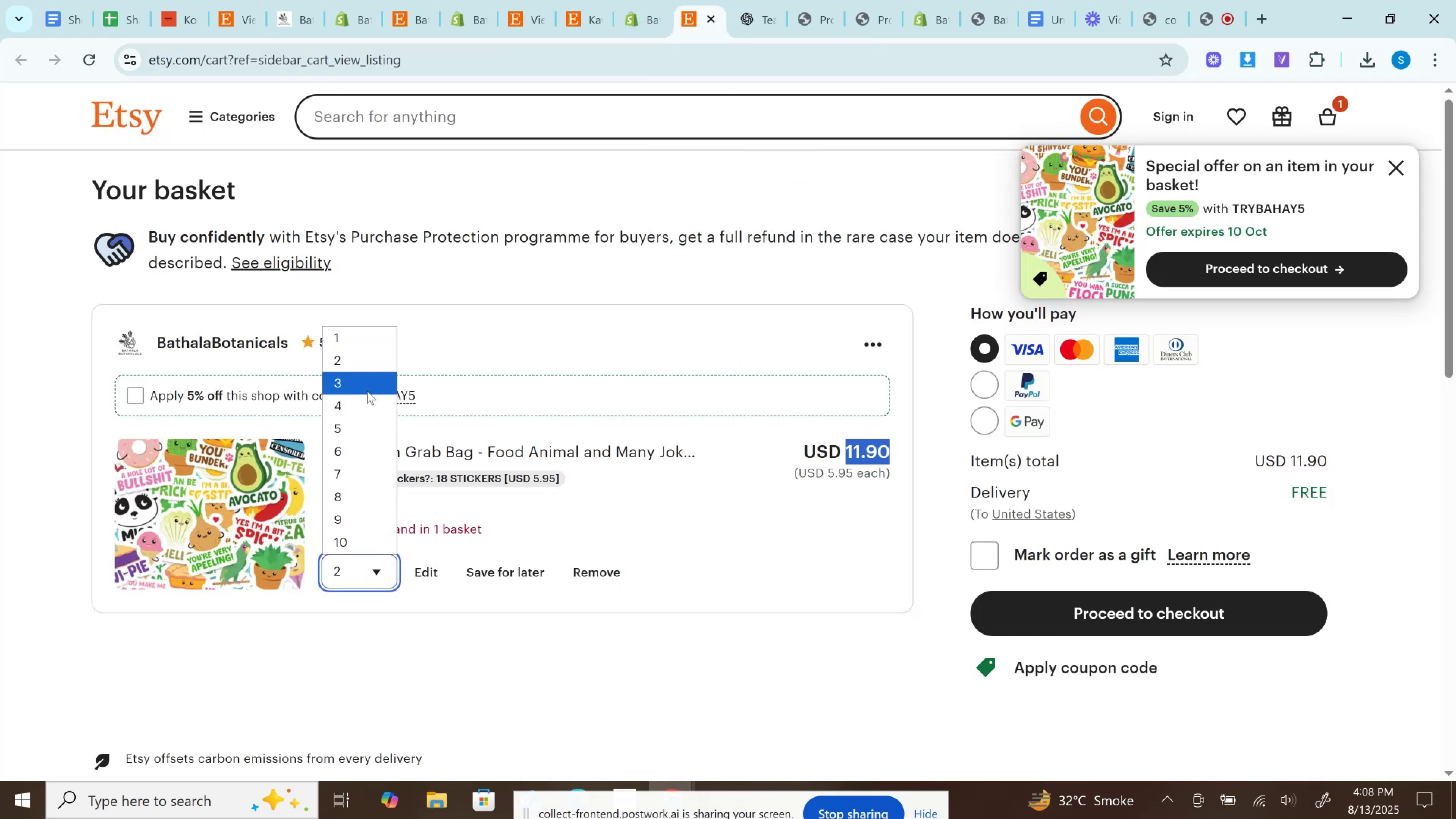 
left_click([367, 391])
 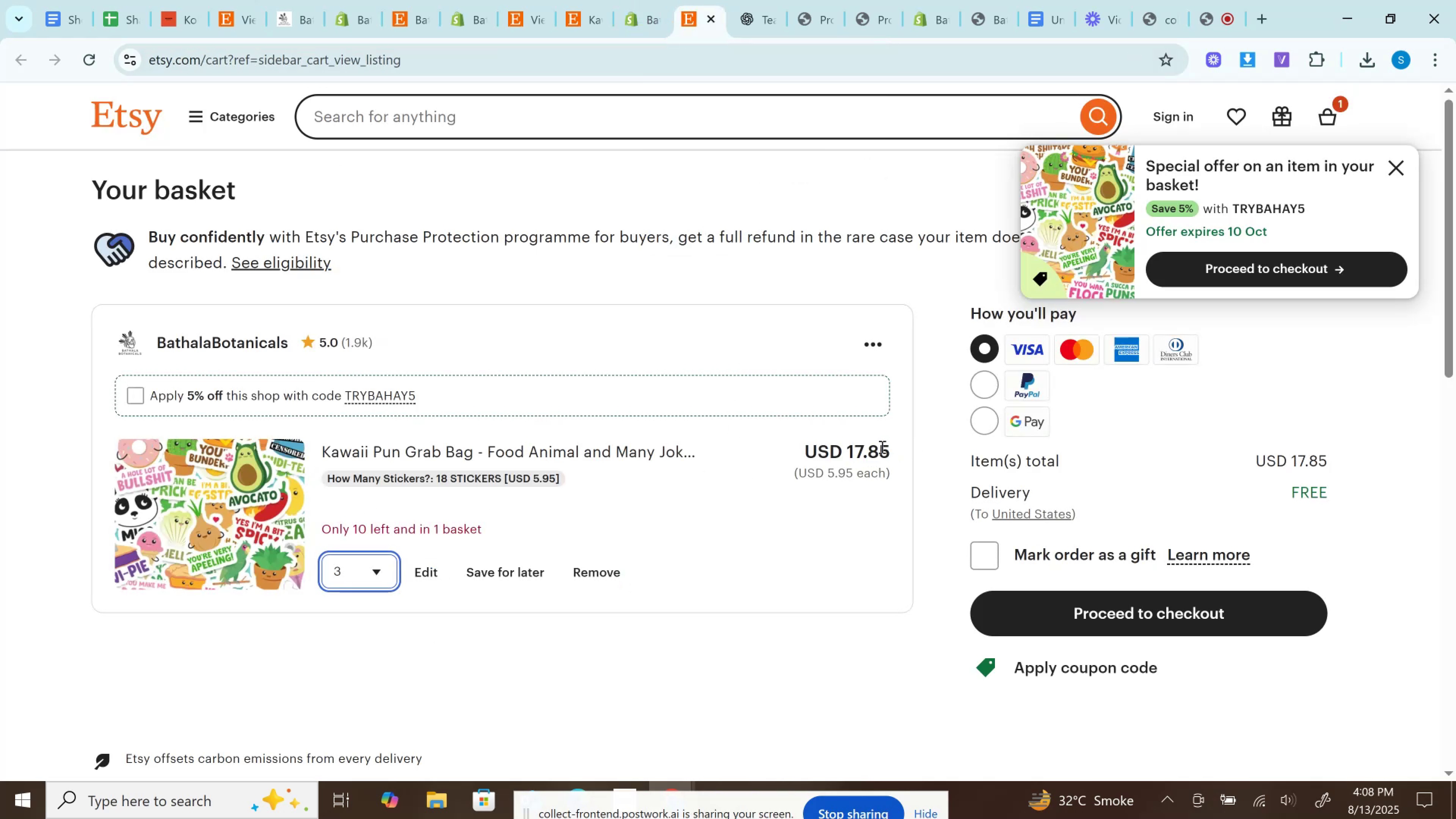 
left_click([880, 447])
 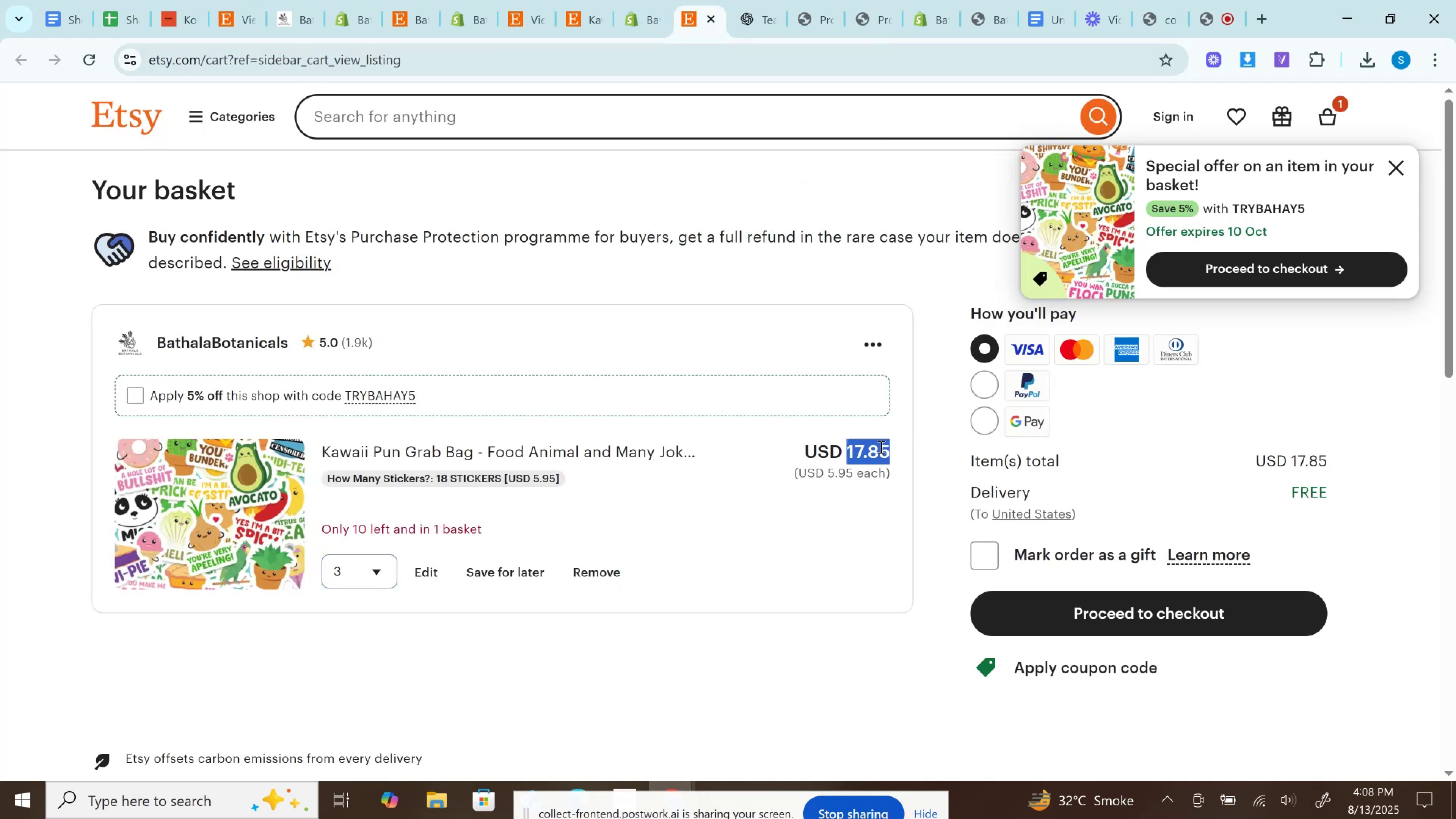 
double_click([880, 447])
 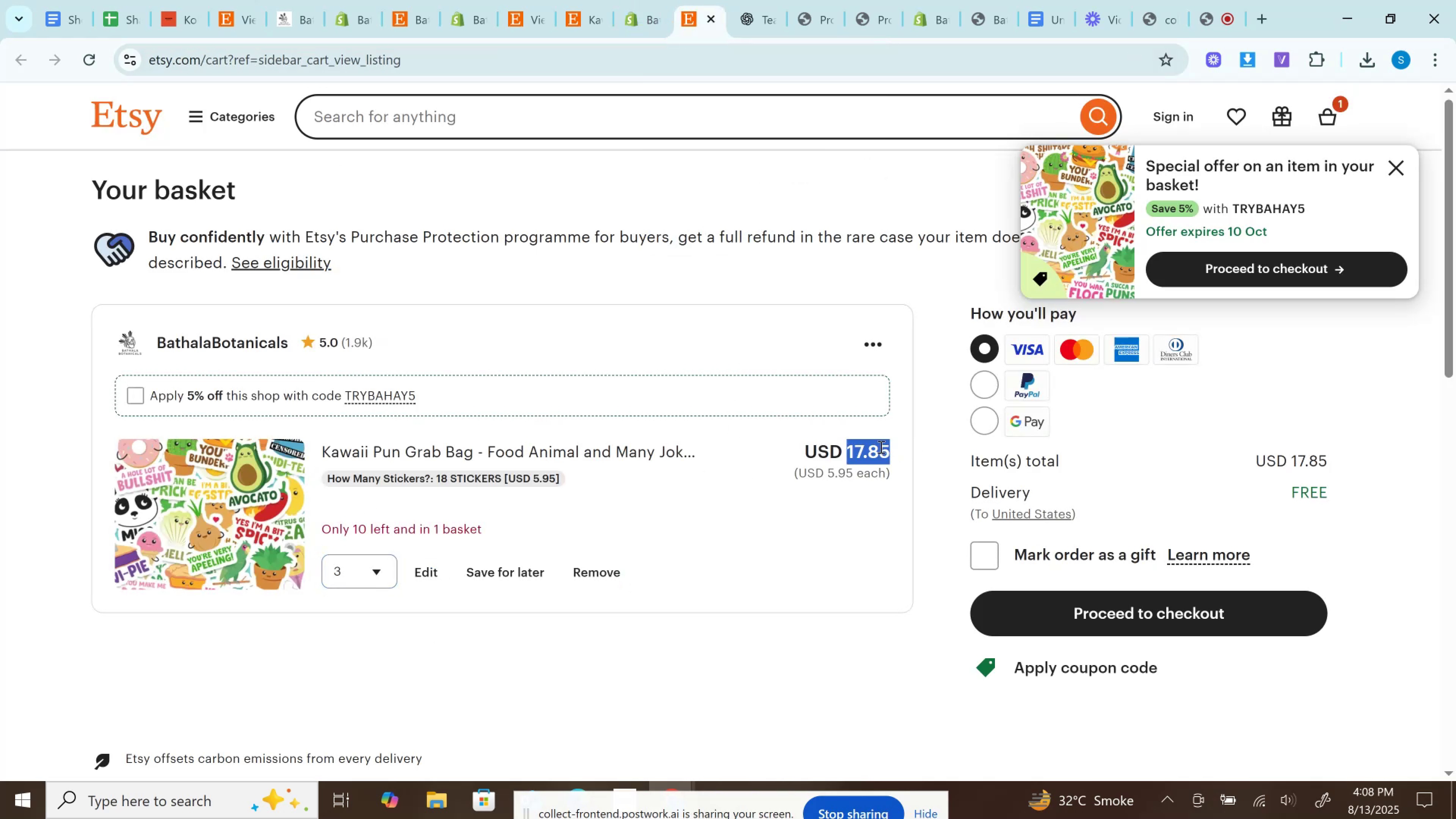 
key(Control+C)
 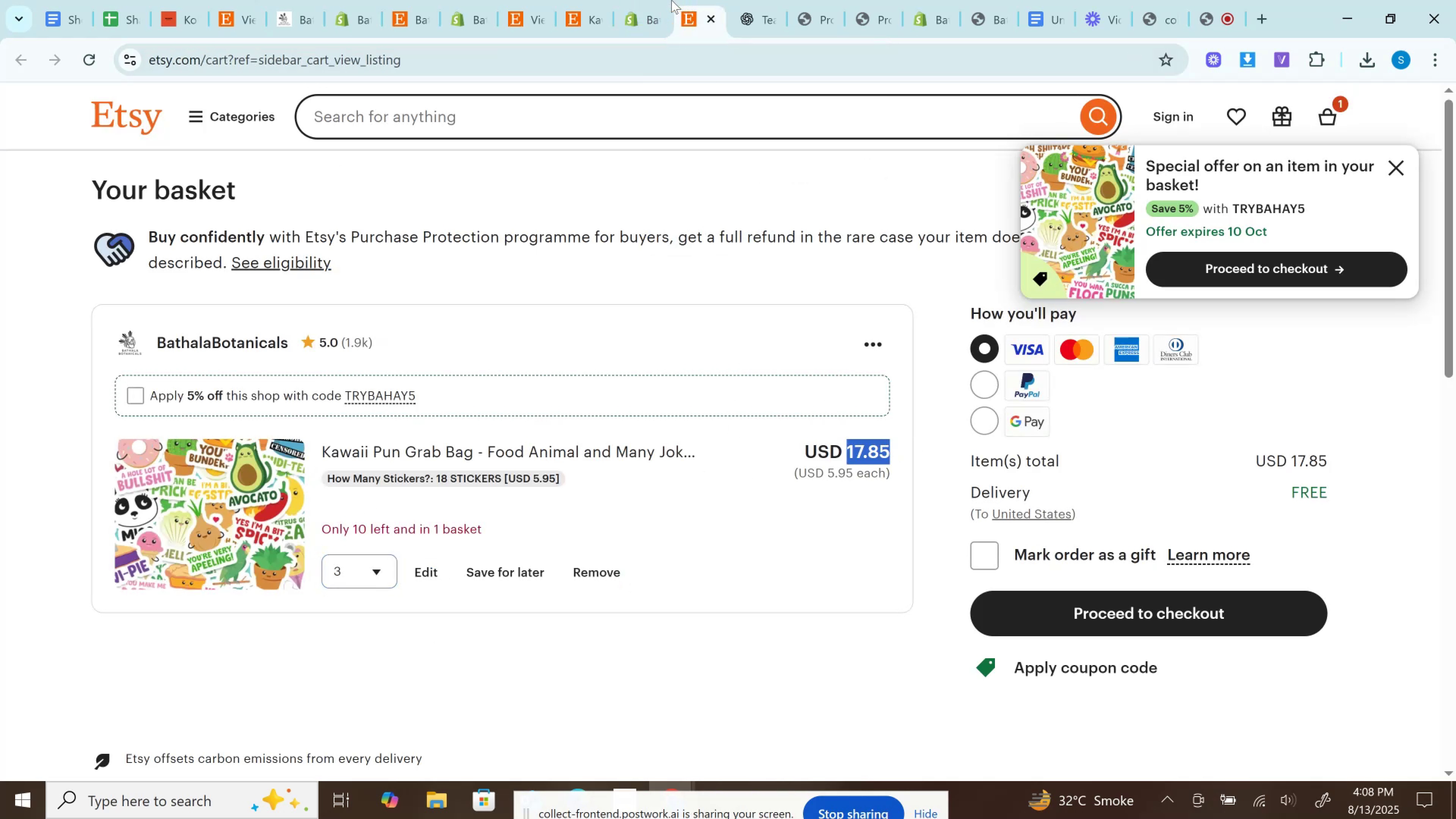 
left_click([672, 0])
 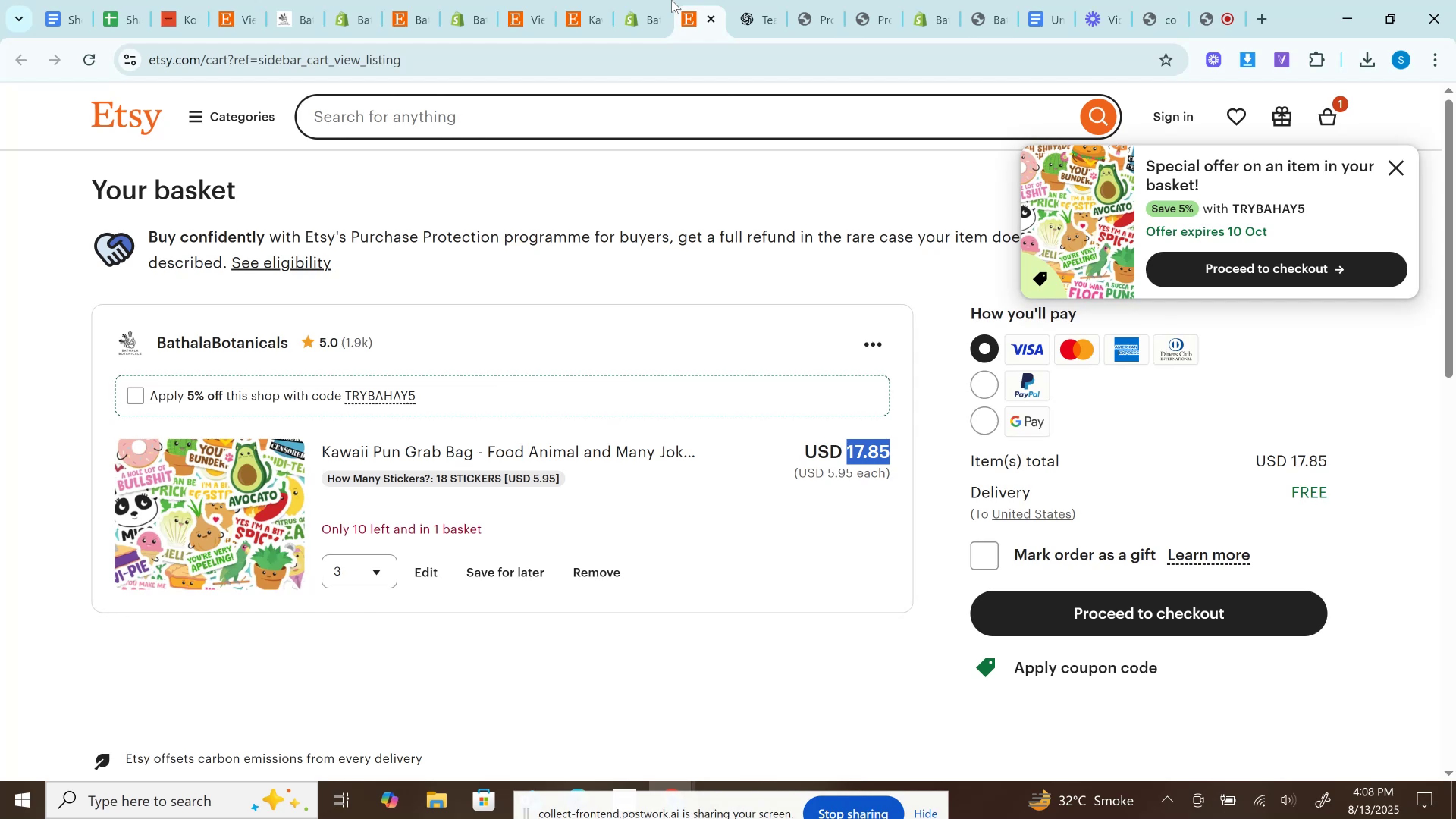 
left_click([672, 0])
 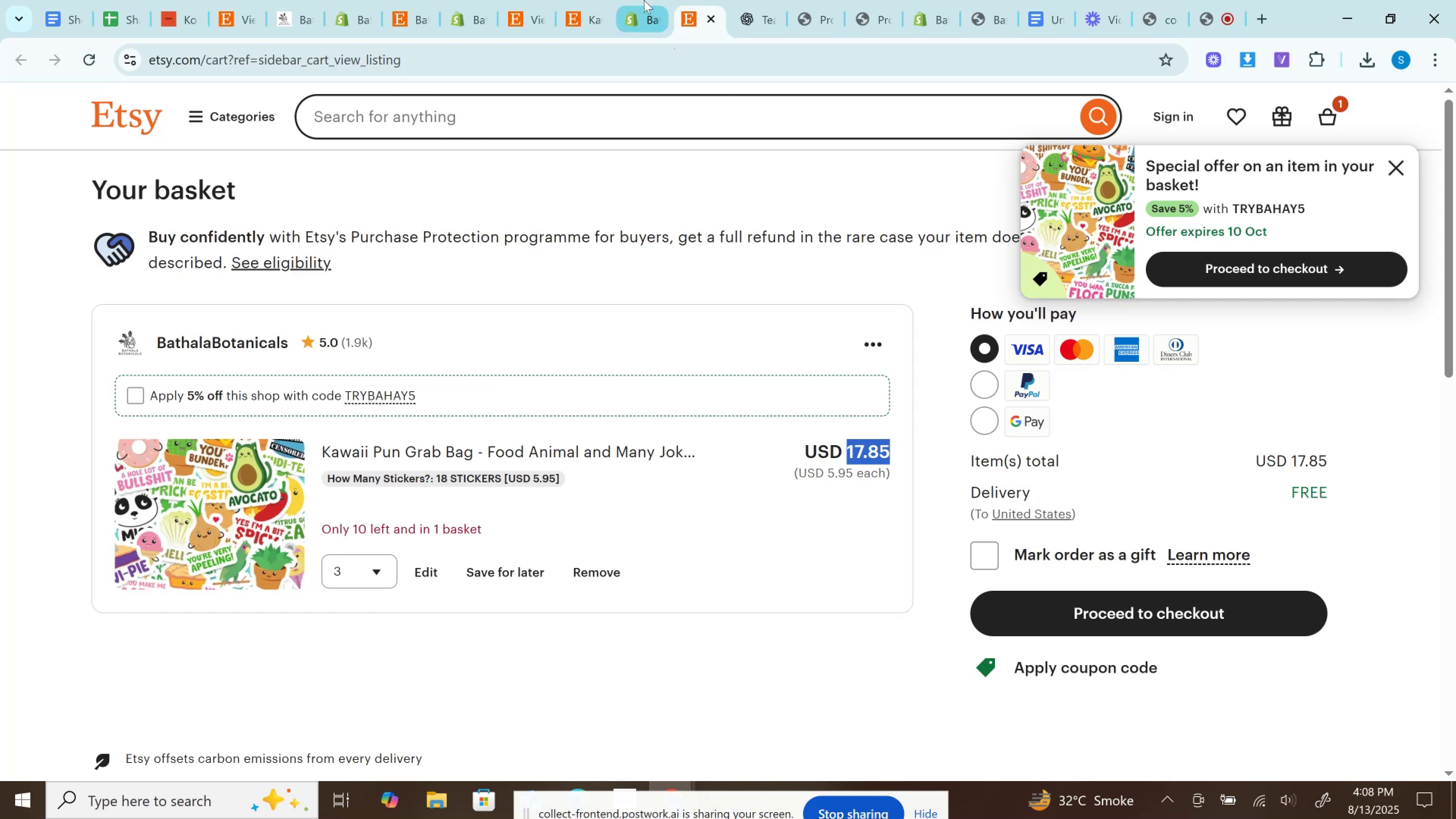 
left_click([644, 0])
 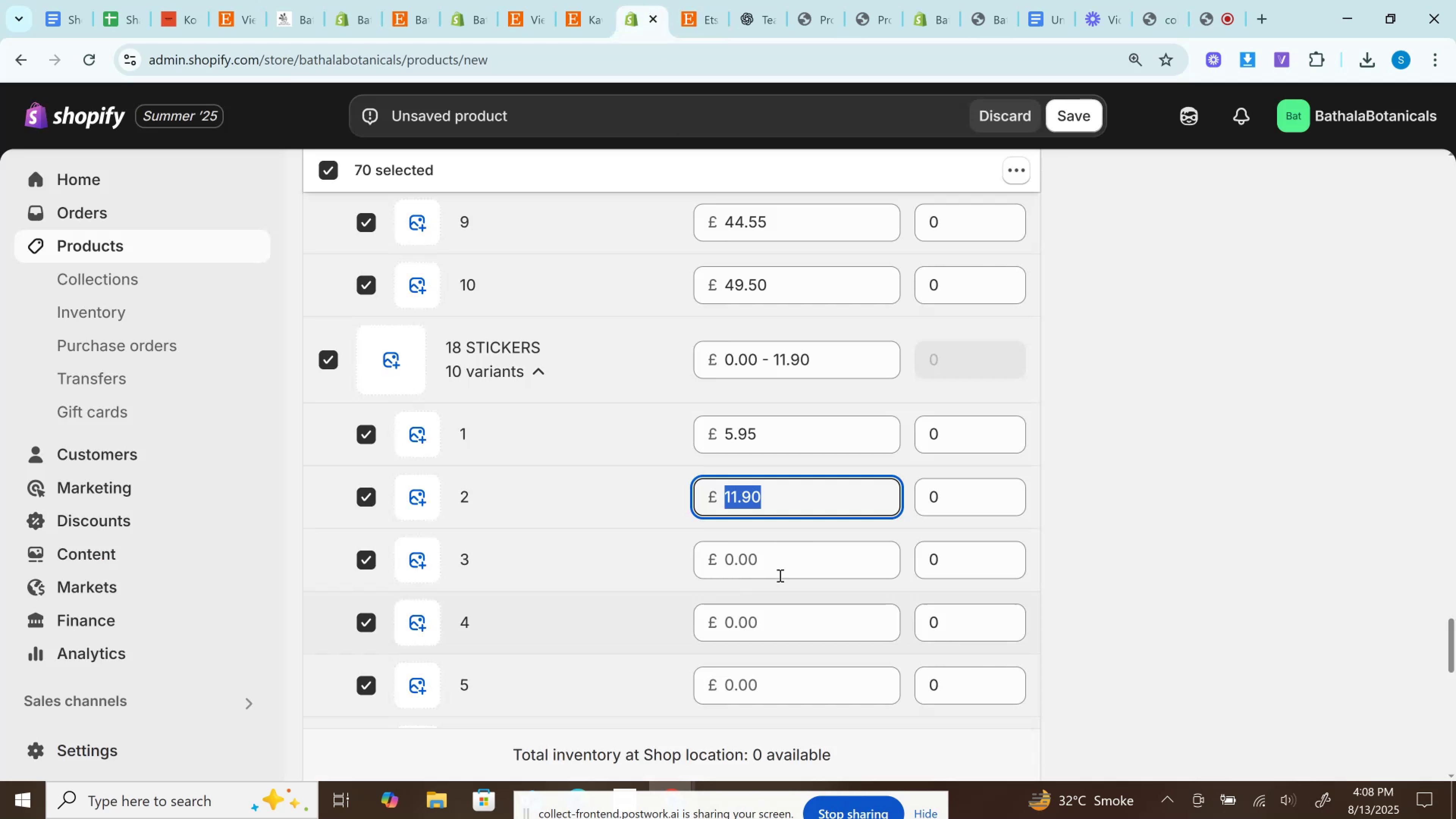 
left_click([776, 569])
 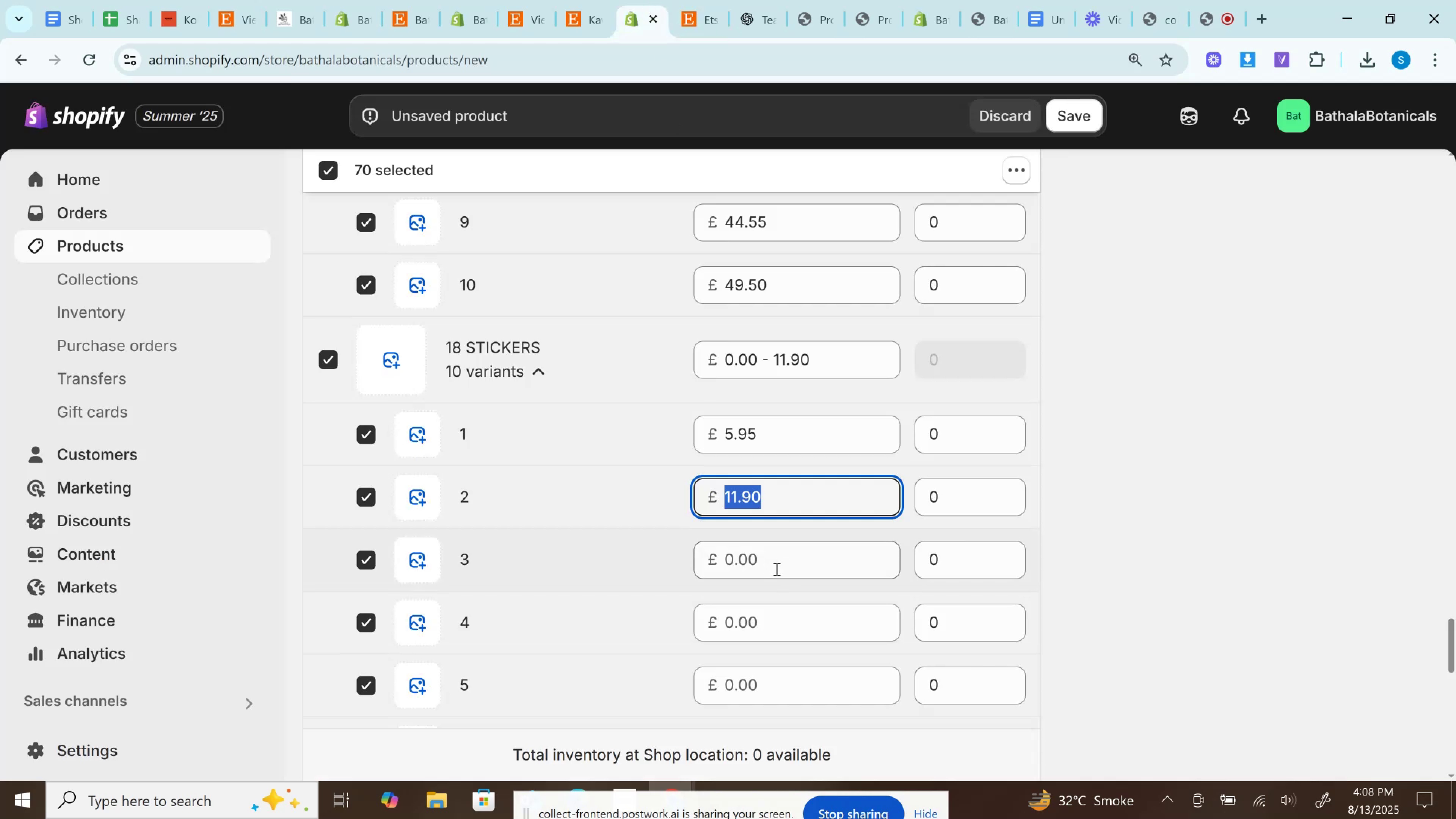 
key(Control+V)
 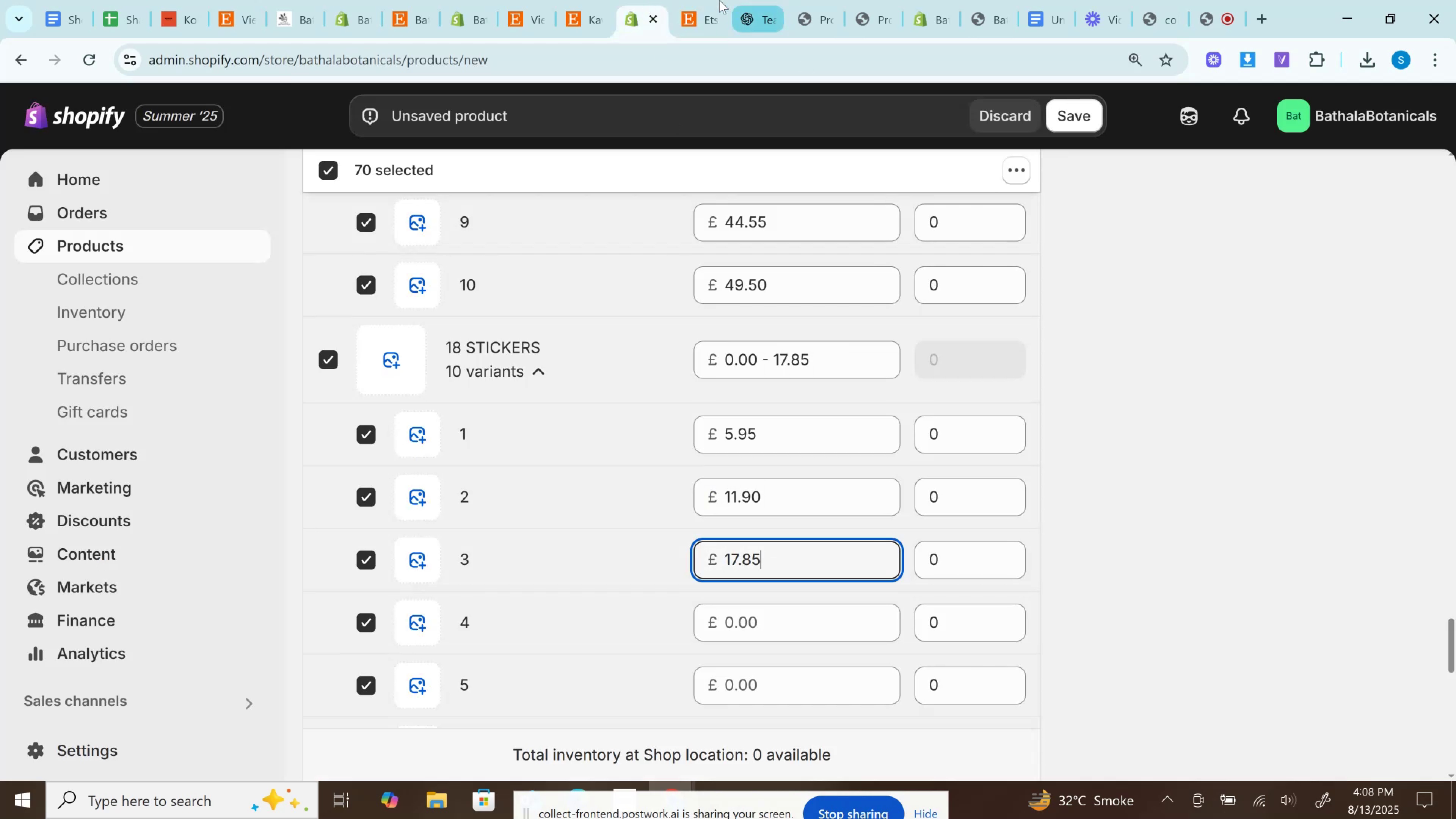 
left_click([705, 0])
 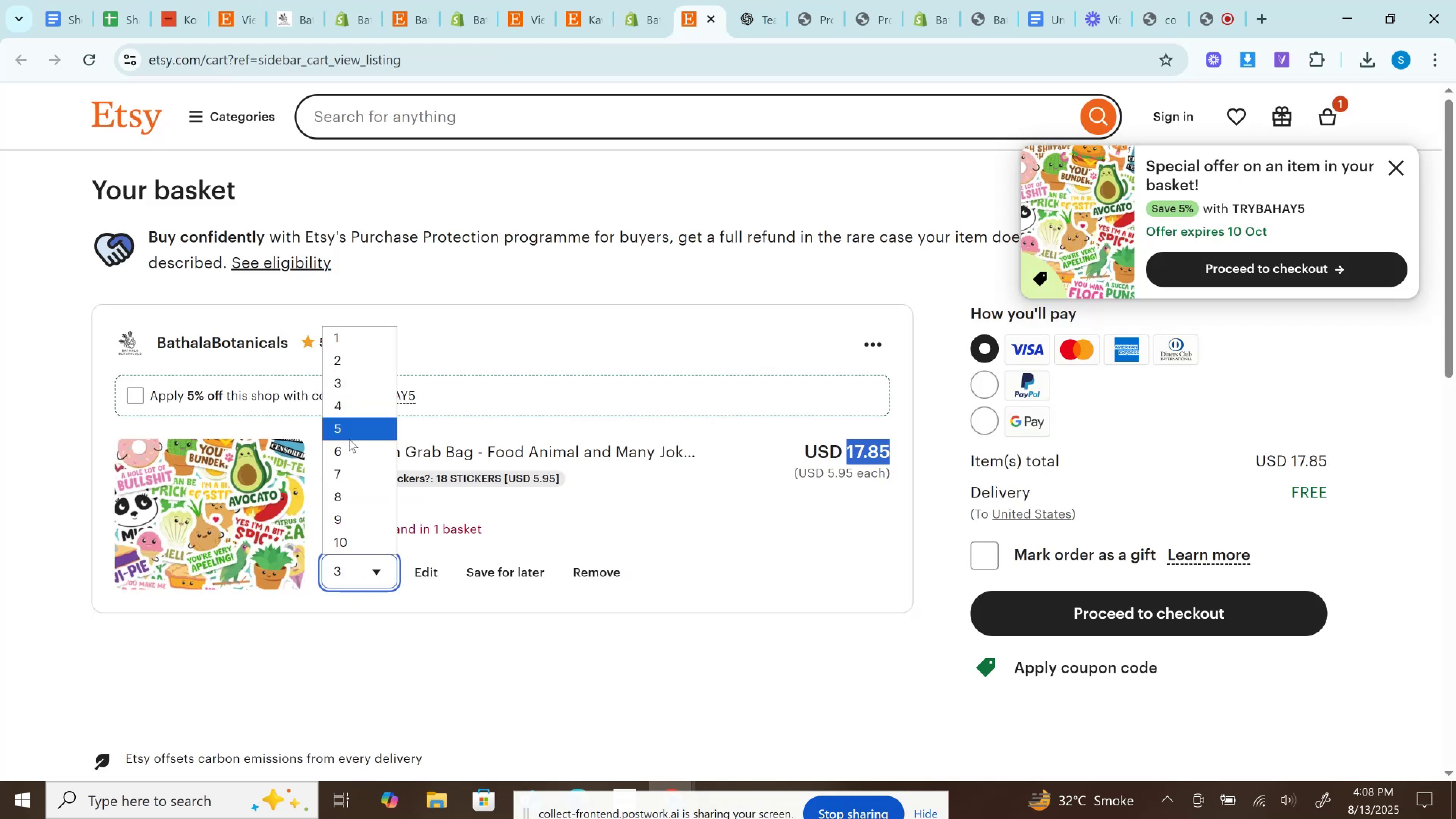 
left_click([343, 409])
 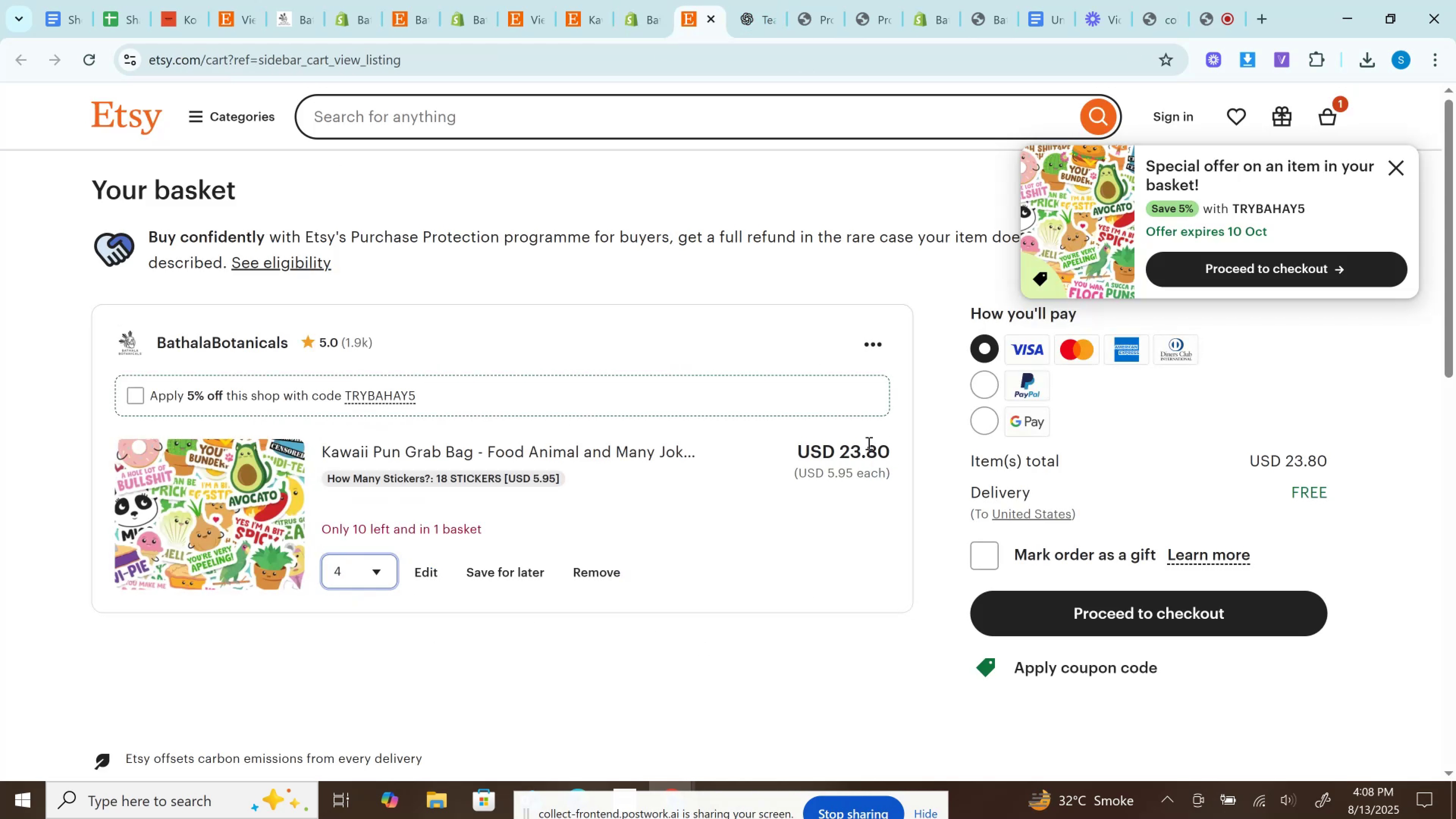 
left_click([868, 443])
 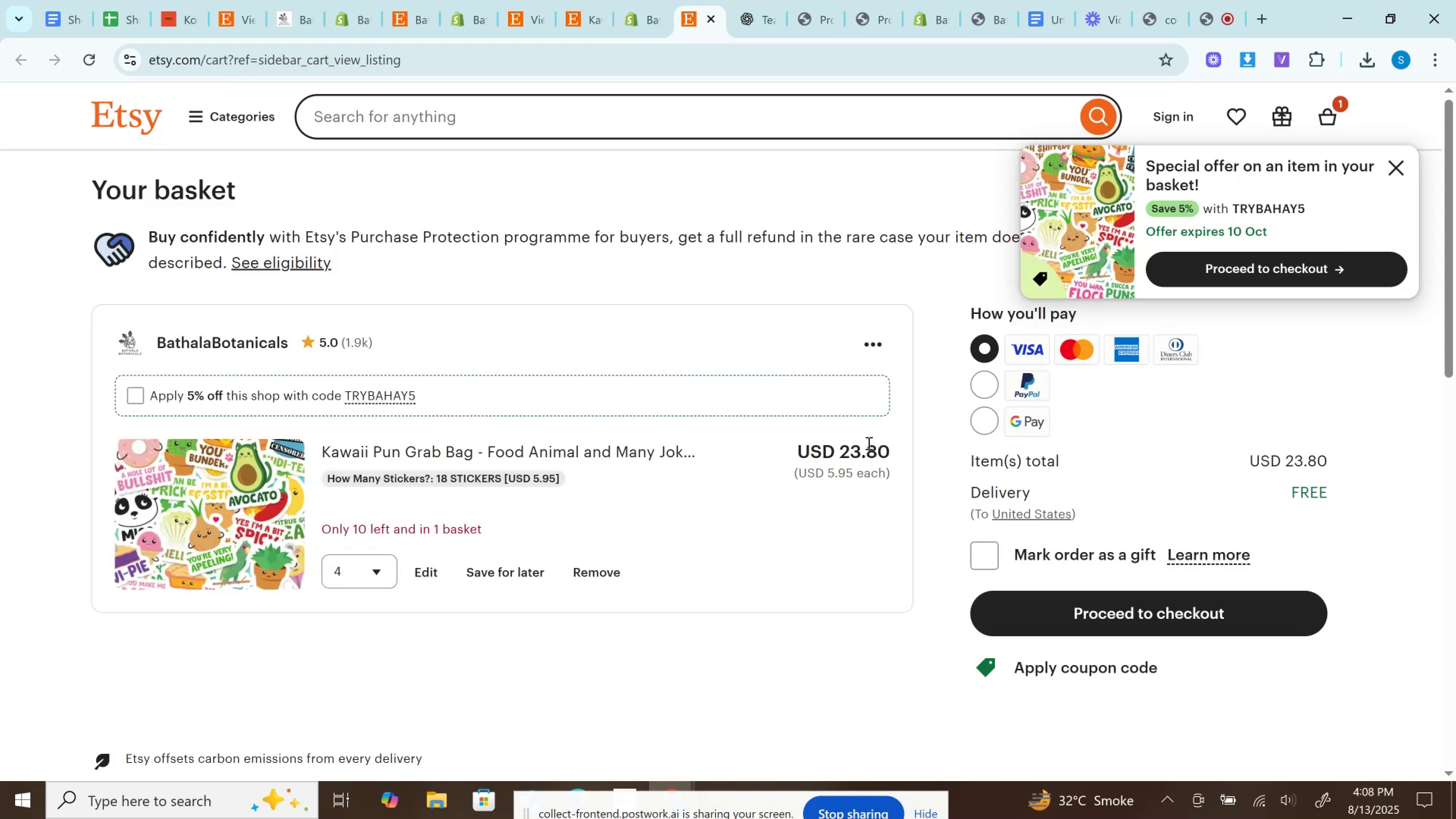 
double_click([868, 443])
 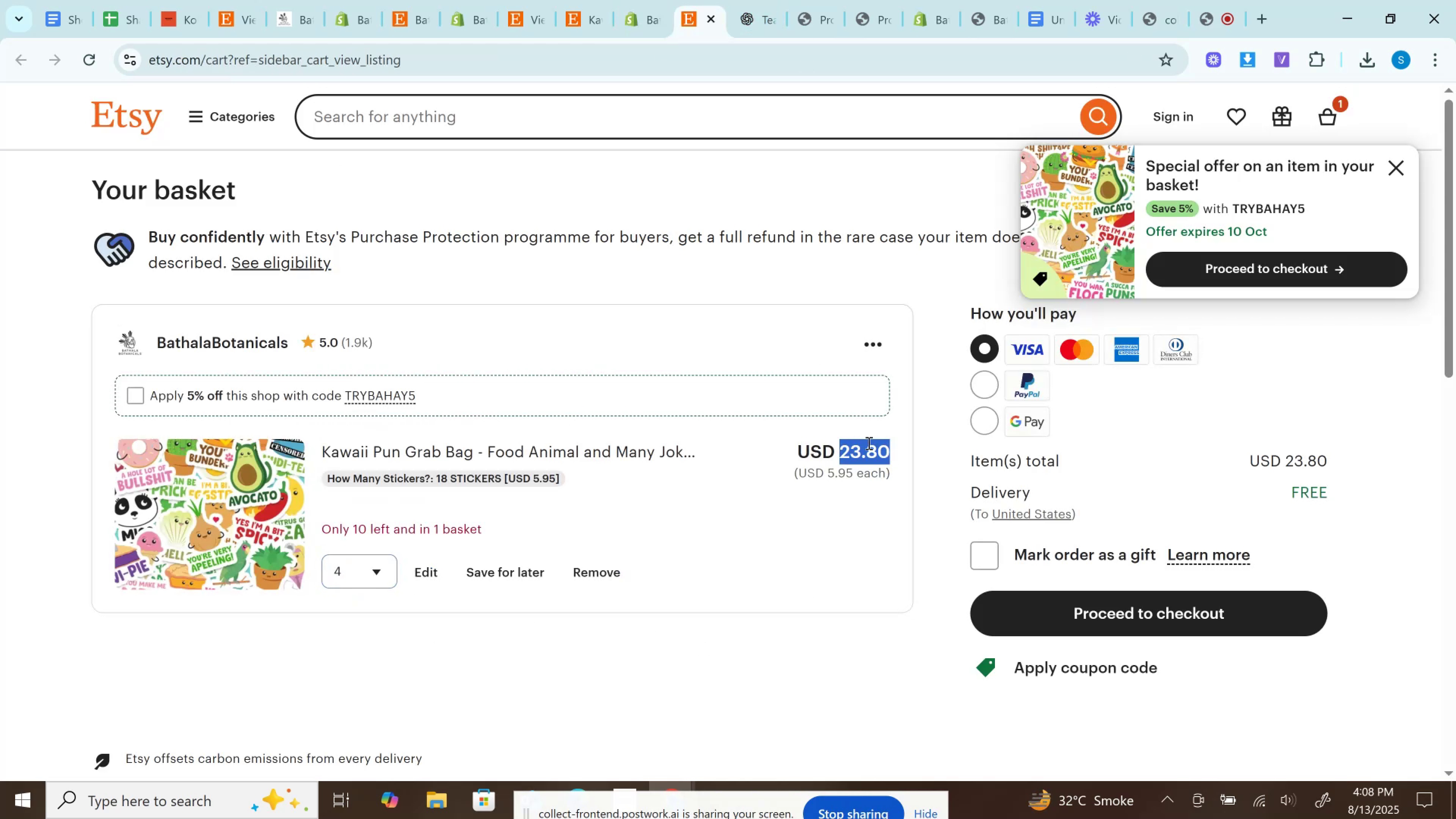 
key(Control+C)
 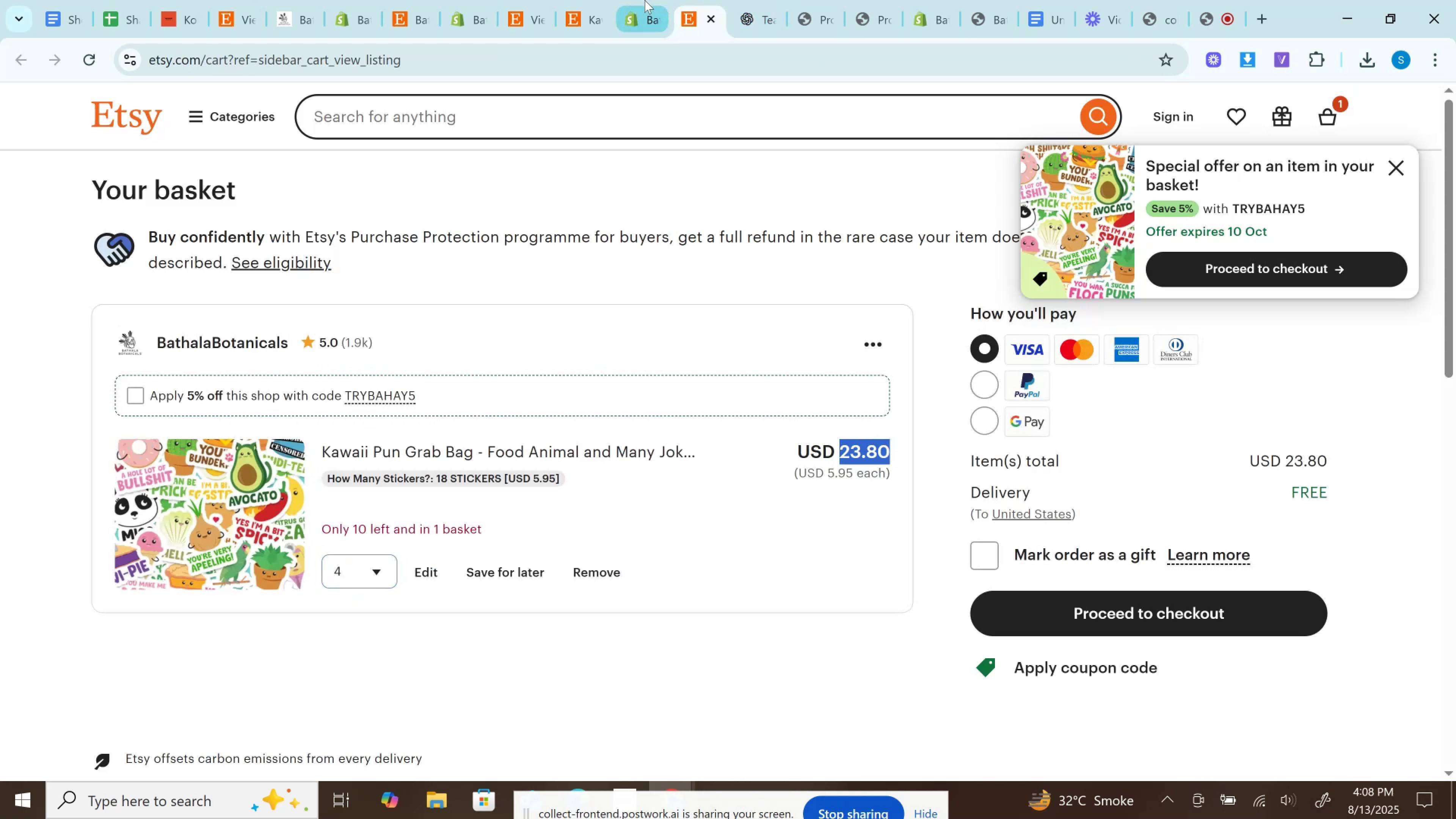 
left_click([641, 0])
 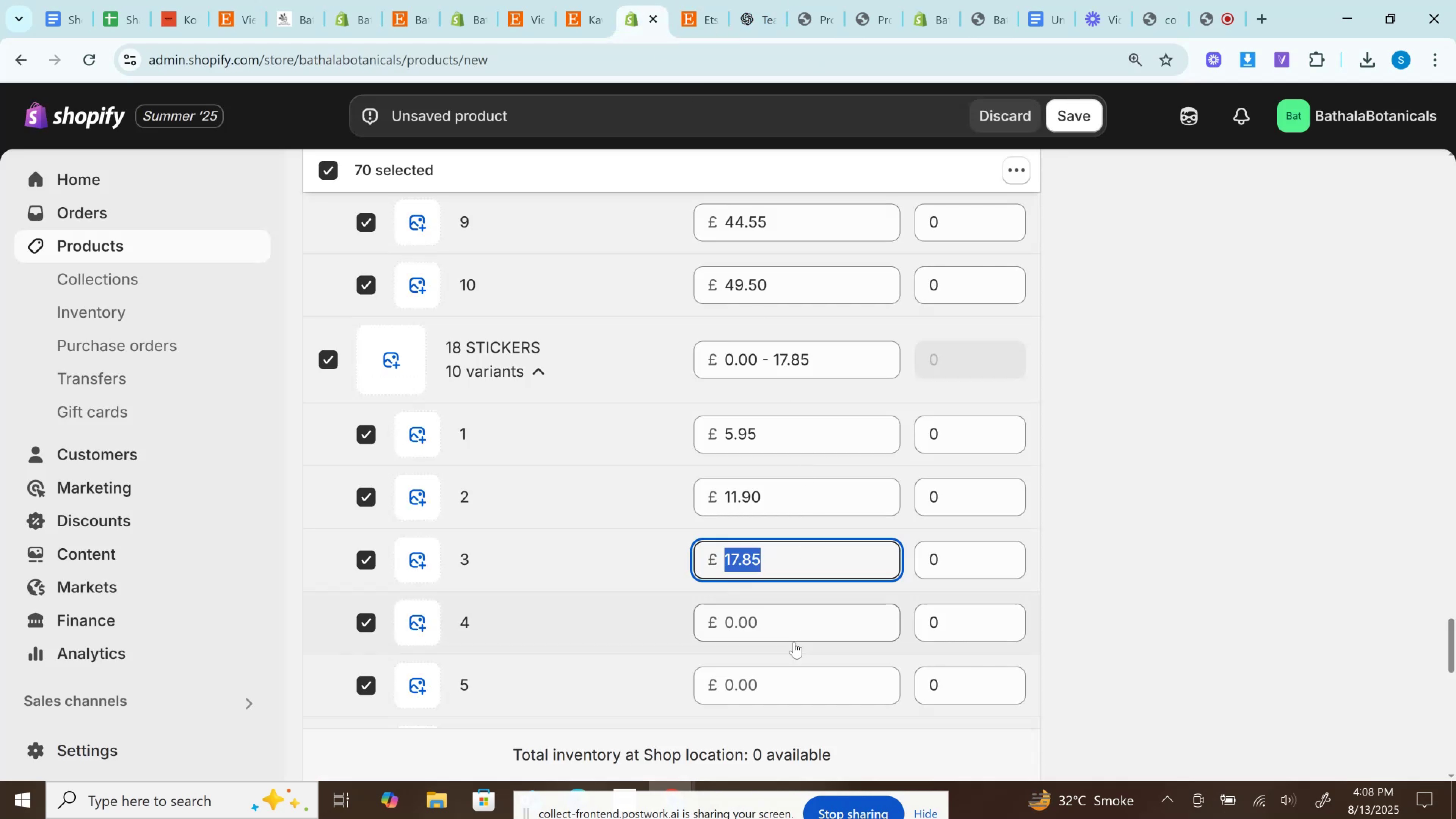 
left_click([792, 627])
 